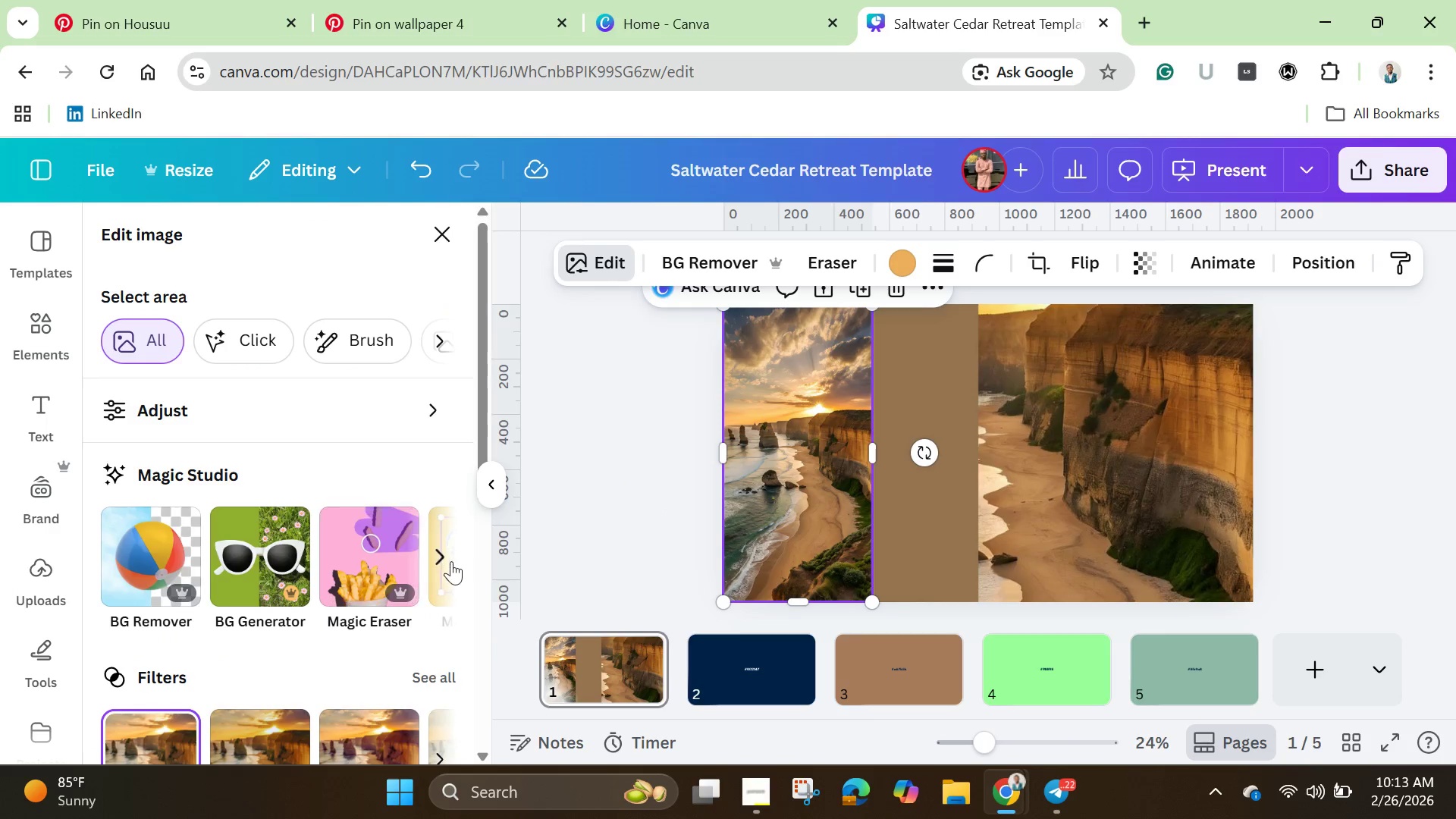 
left_click([435, 551])
 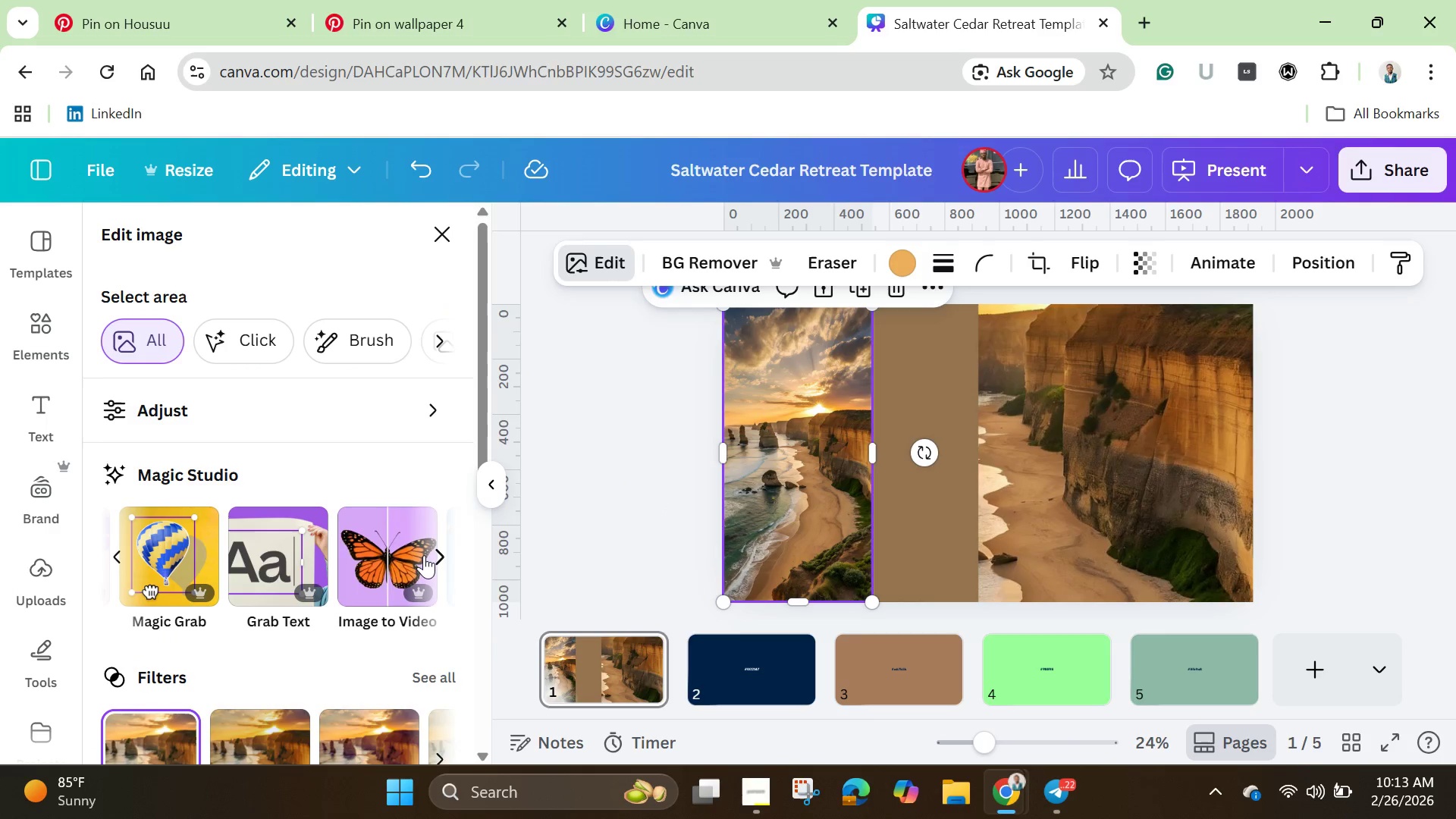 
scroll: coordinate [417, 603], scroll_direction: down, amount: 3.0
 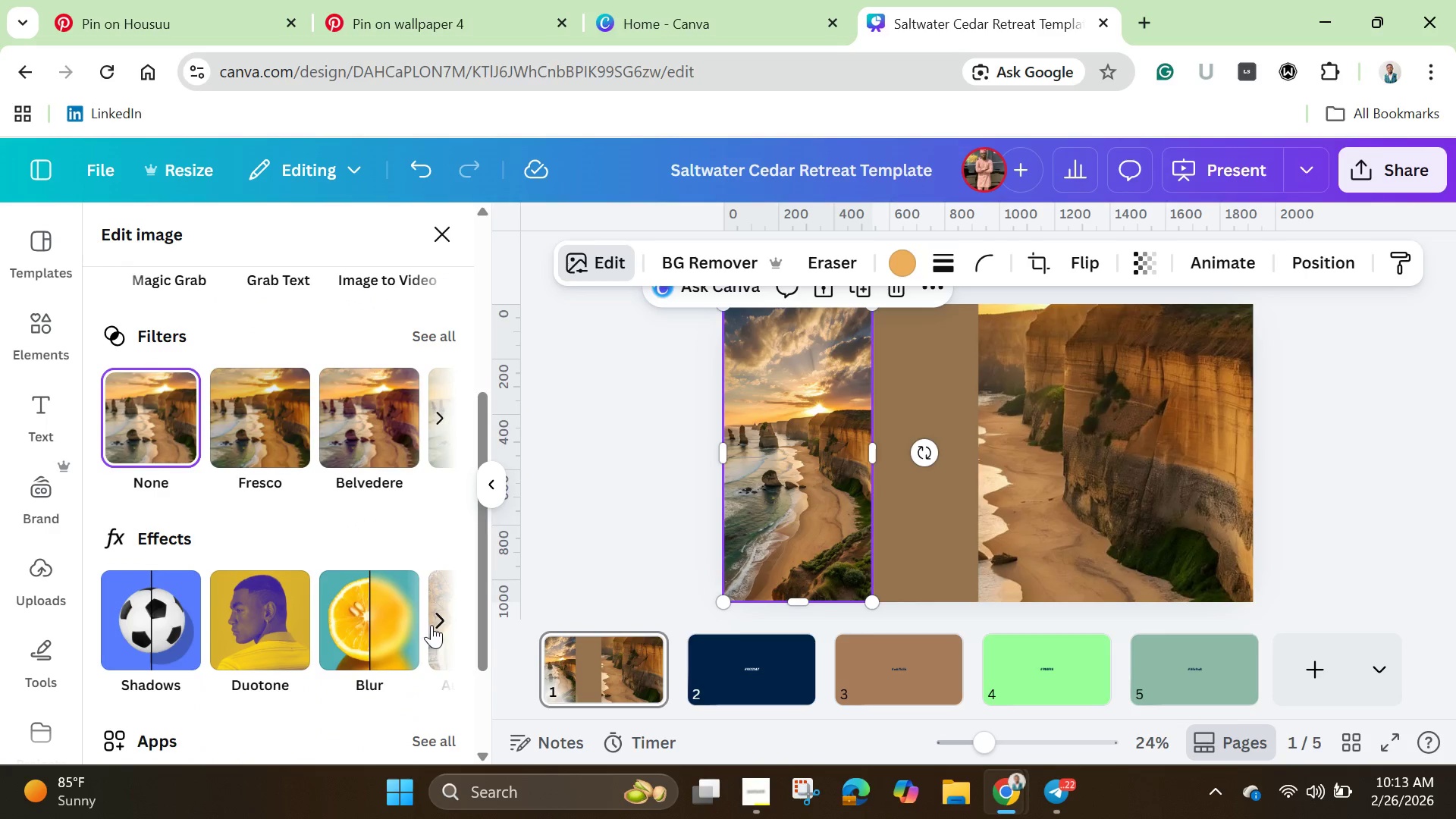 
left_click([437, 619])
 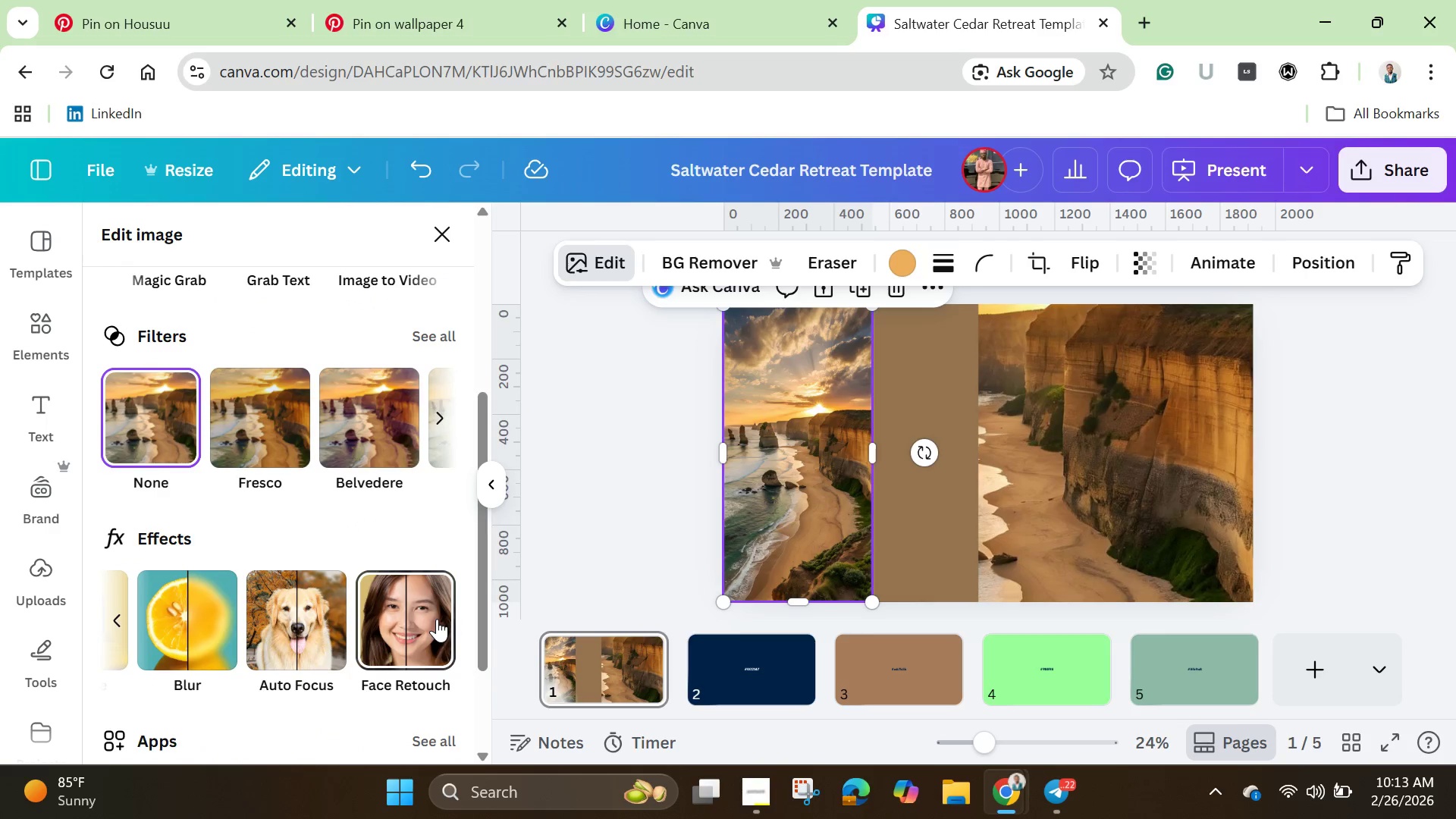 
scroll: coordinate [437, 619], scroll_direction: down, amount: 2.0
 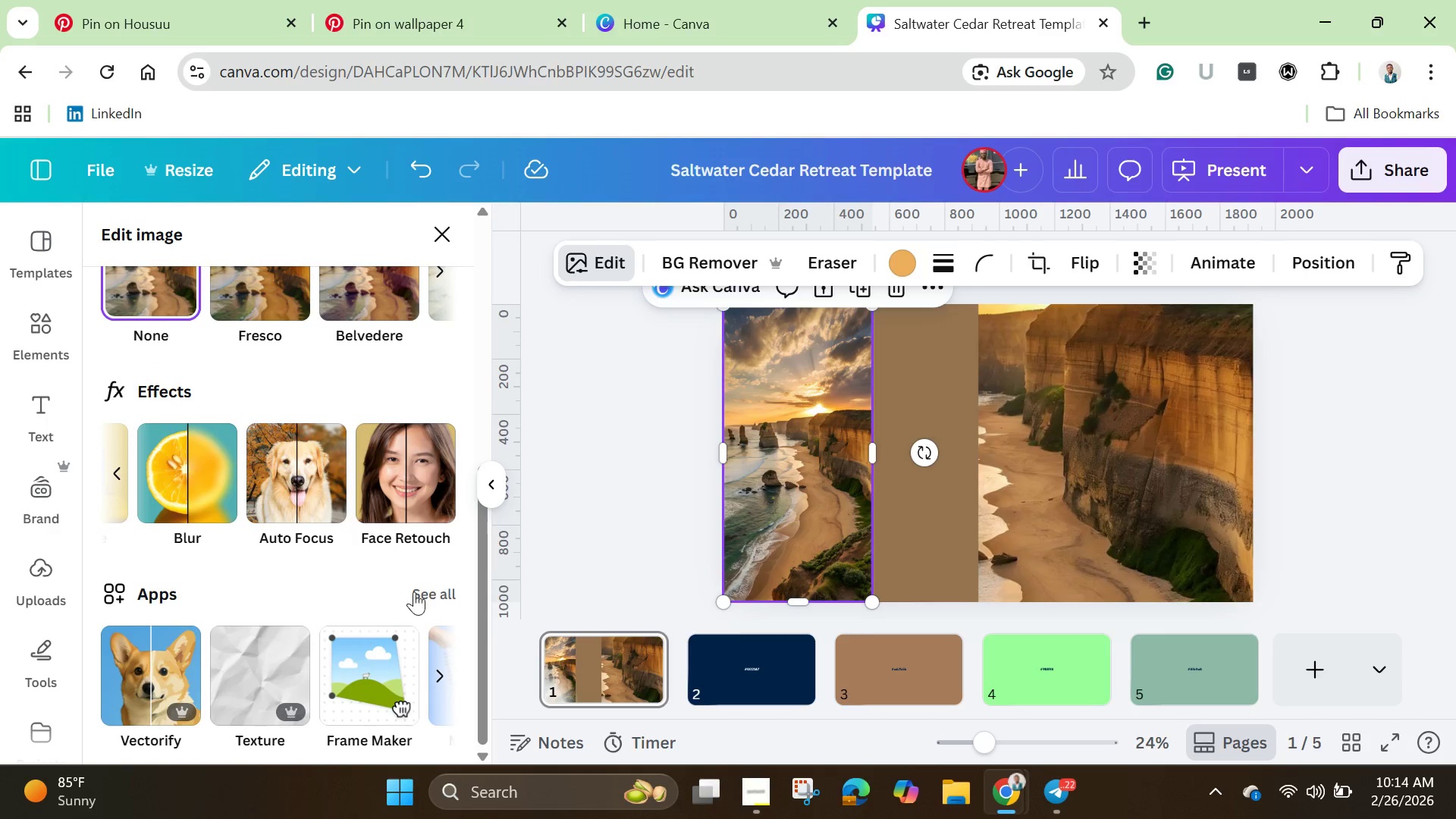 
left_click([417, 590])
 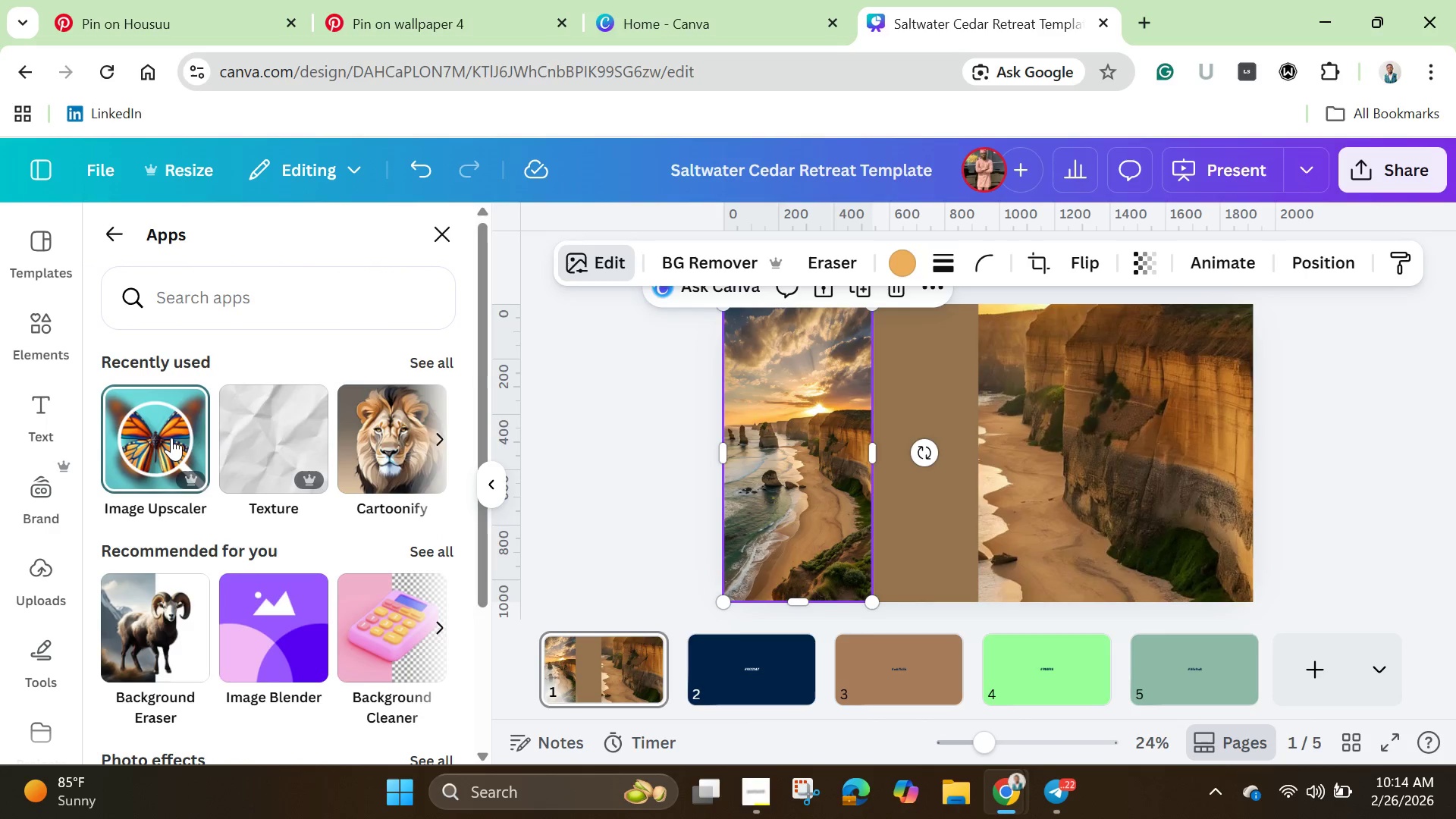 
left_click([171, 438])
 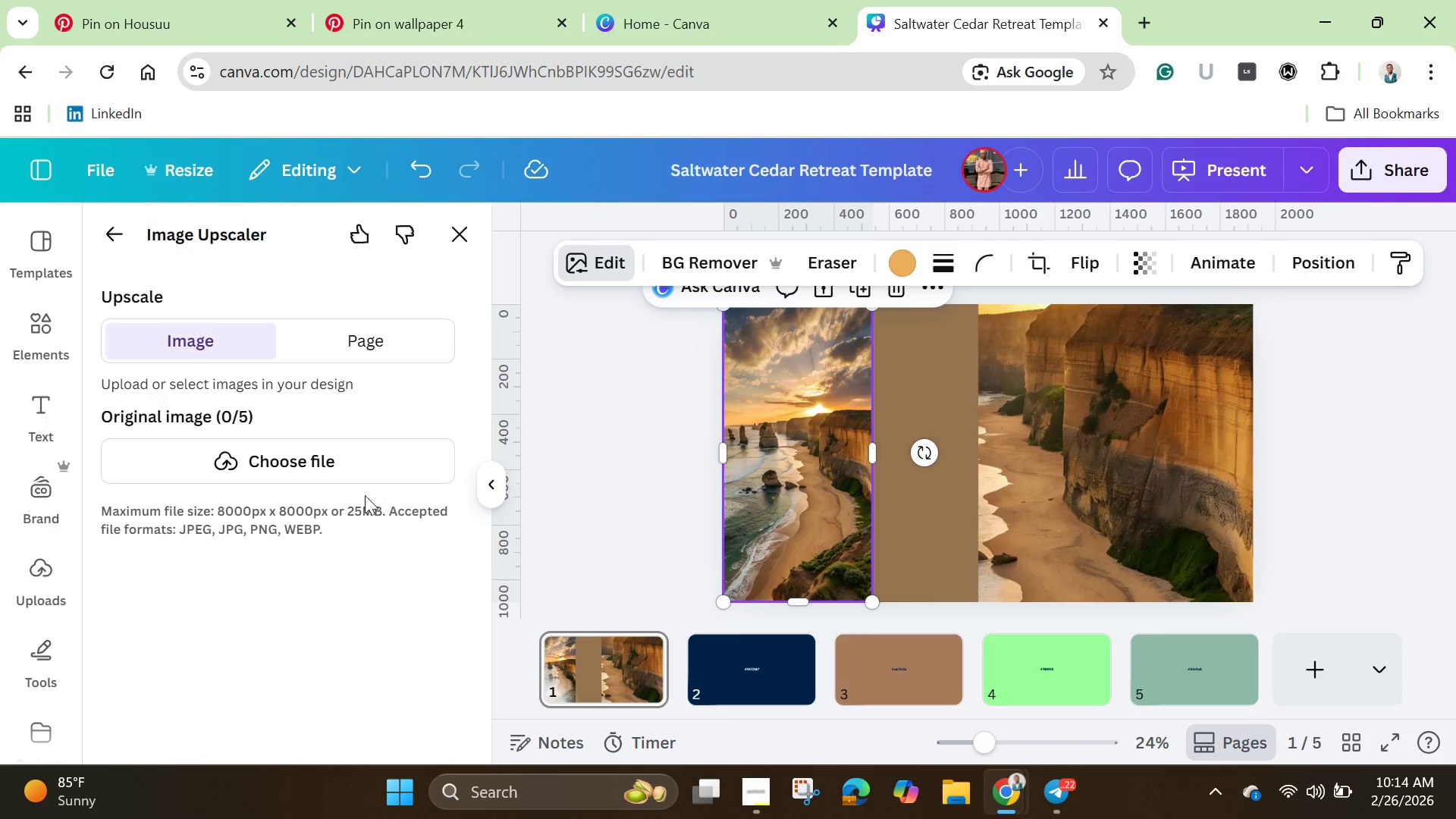 
scroll: coordinate [353, 500], scroll_direction: down, amount: 1.0
 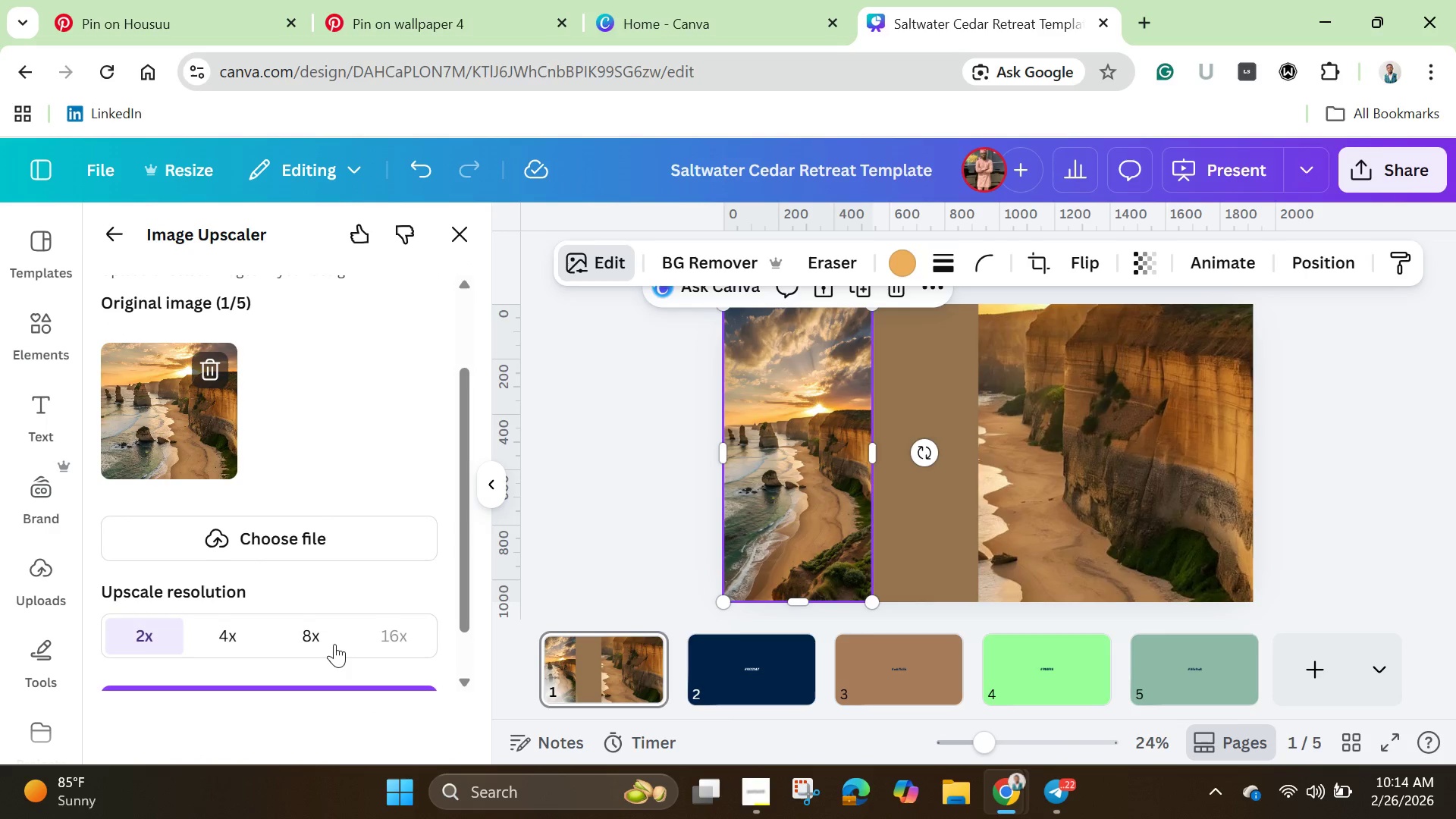 
left_click([320, 636])
 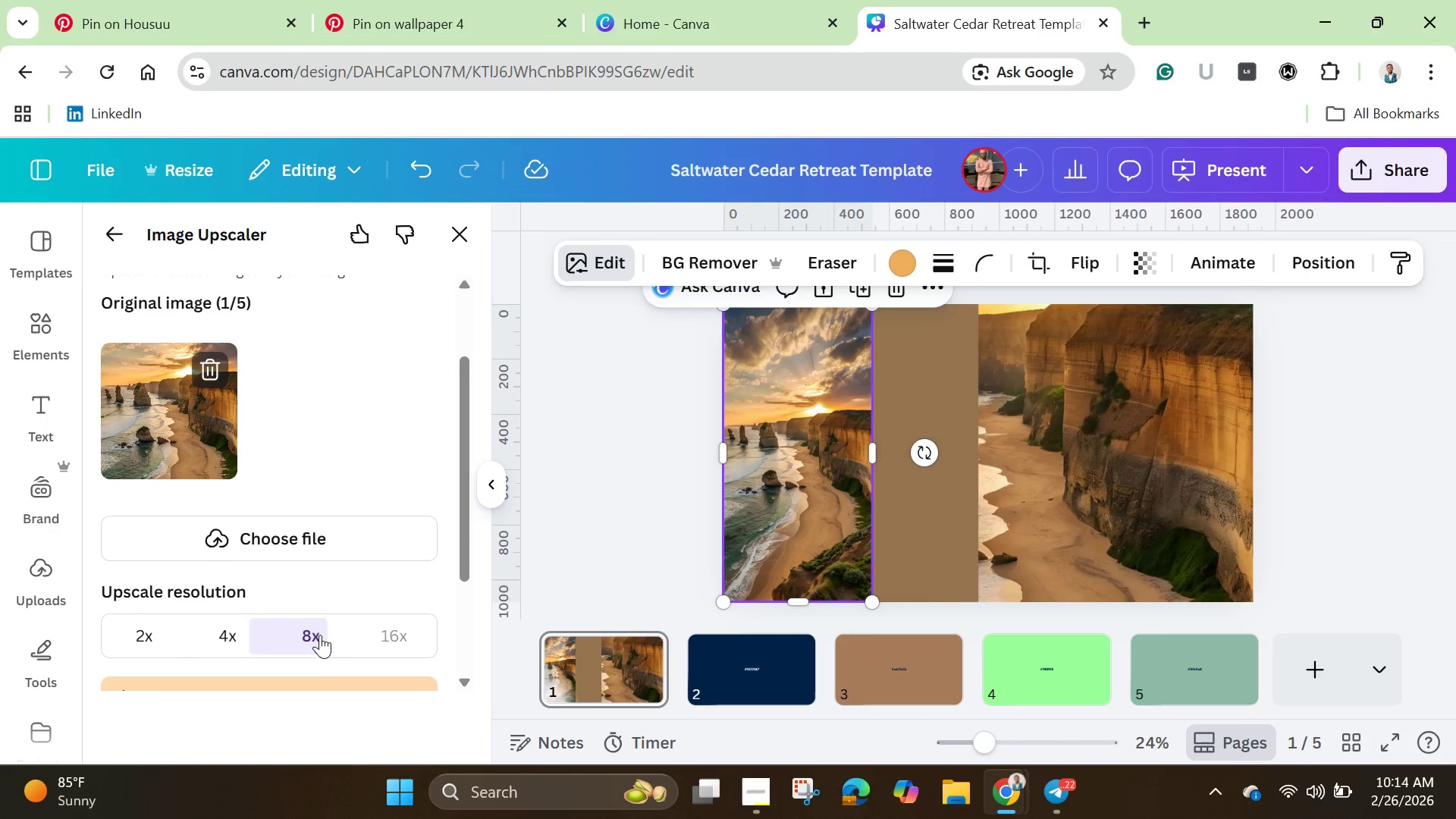 
scroll: coordinate [320, 635], scroll_direction: down, amount: 2.0
 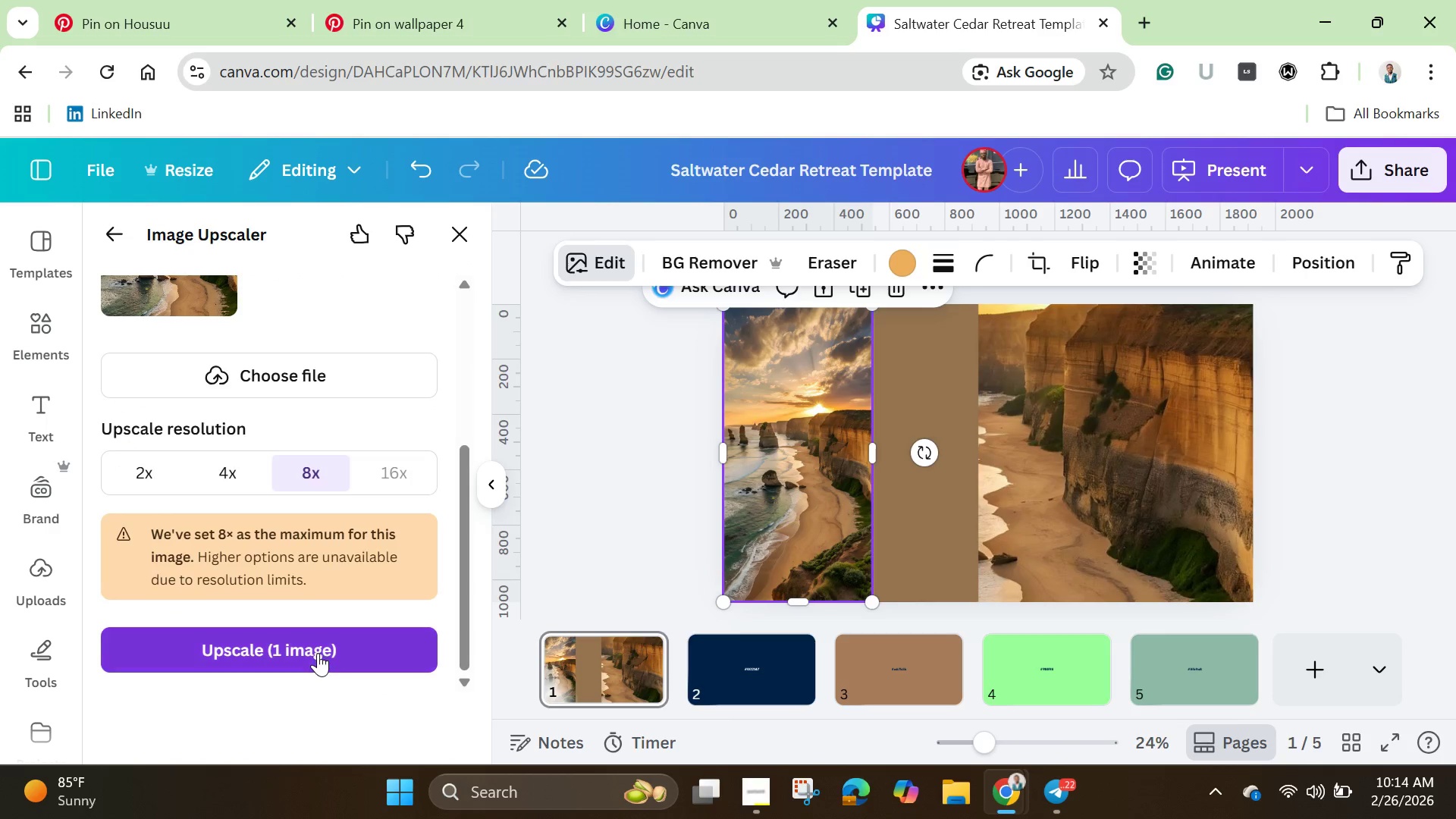 
left_click([318, 653])
 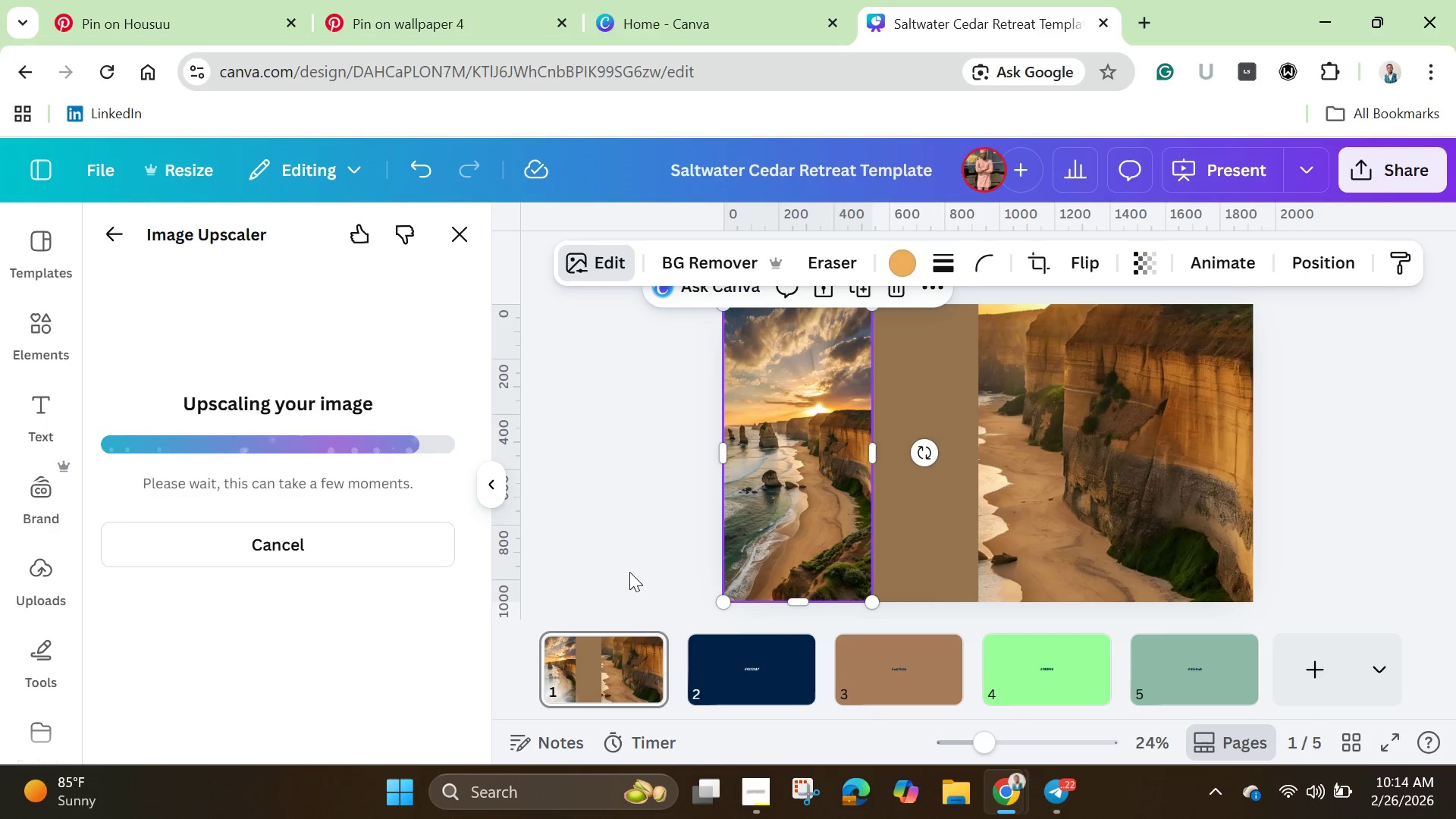 
wait(31.76)
 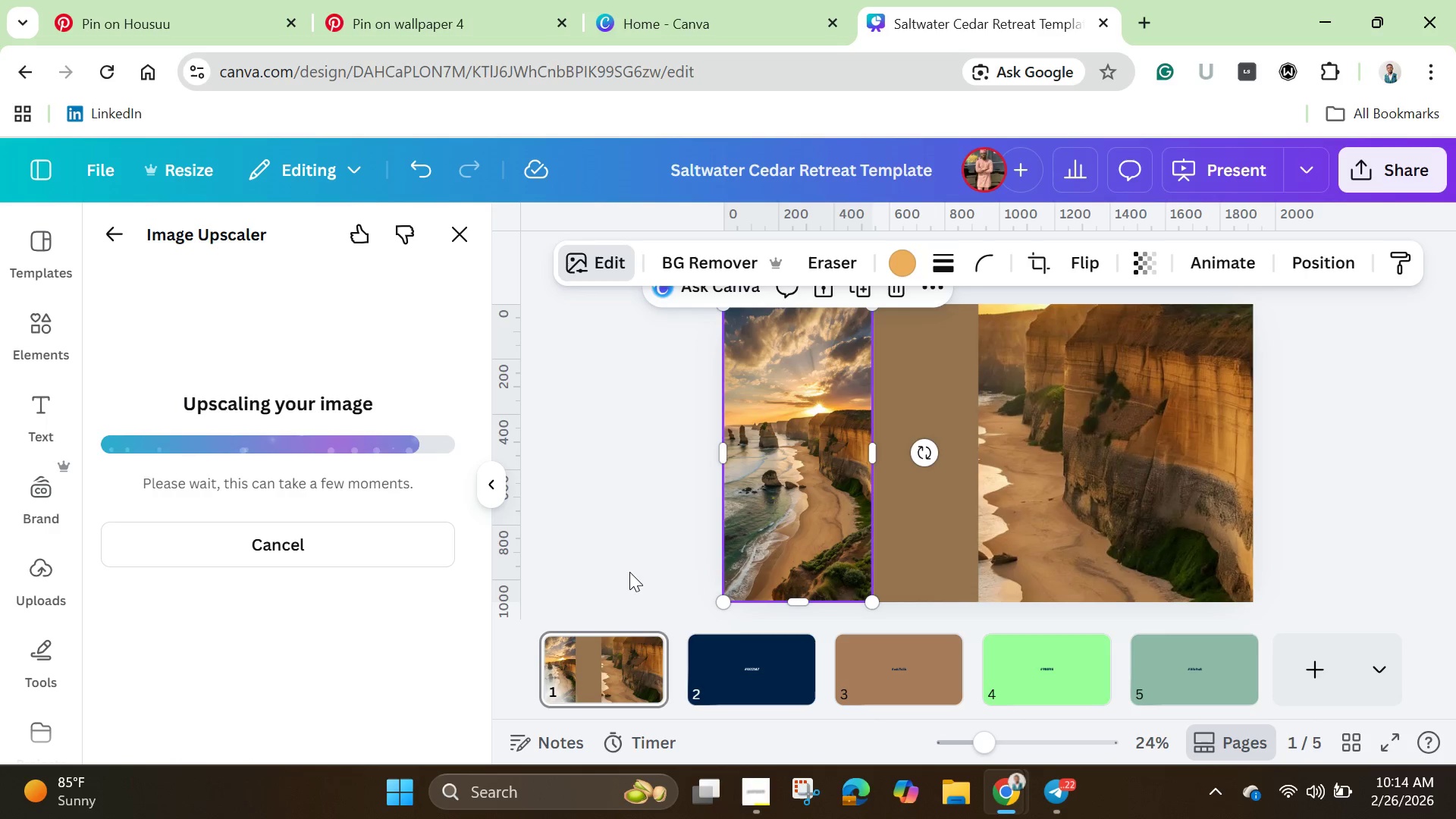 
left_click([354, 651])
 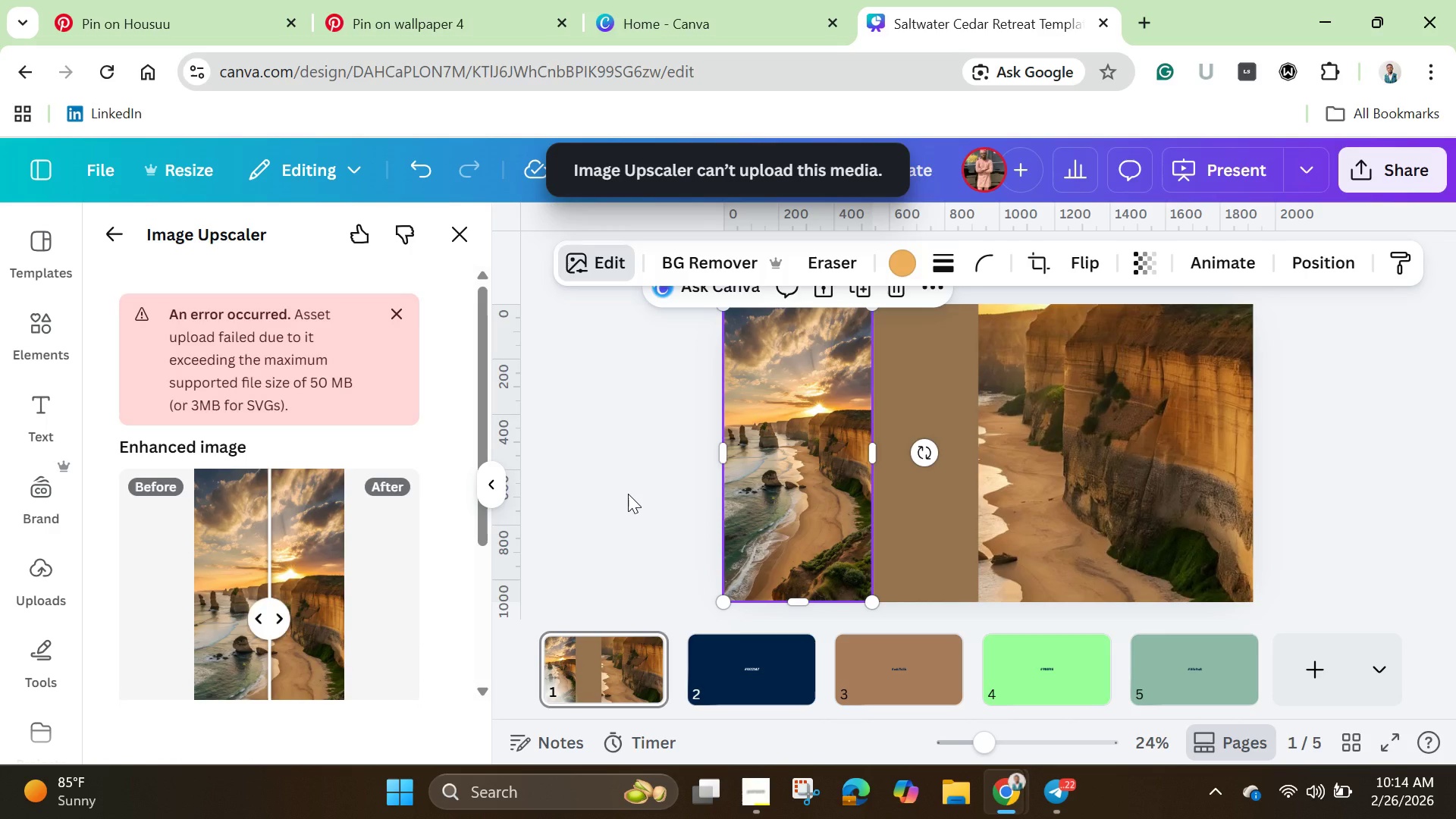 
wait(6.88)
 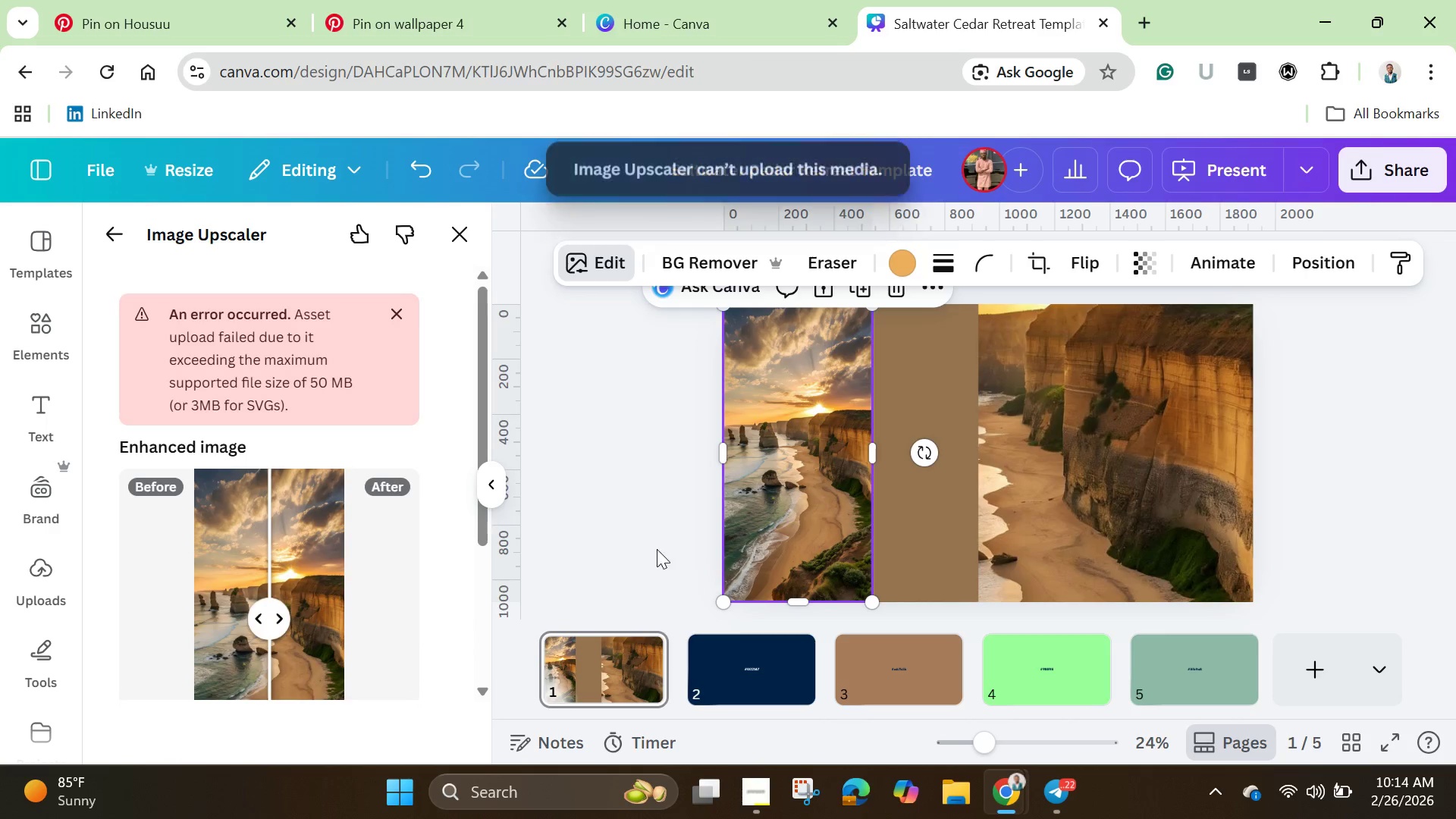 
left_click([896, 295])
 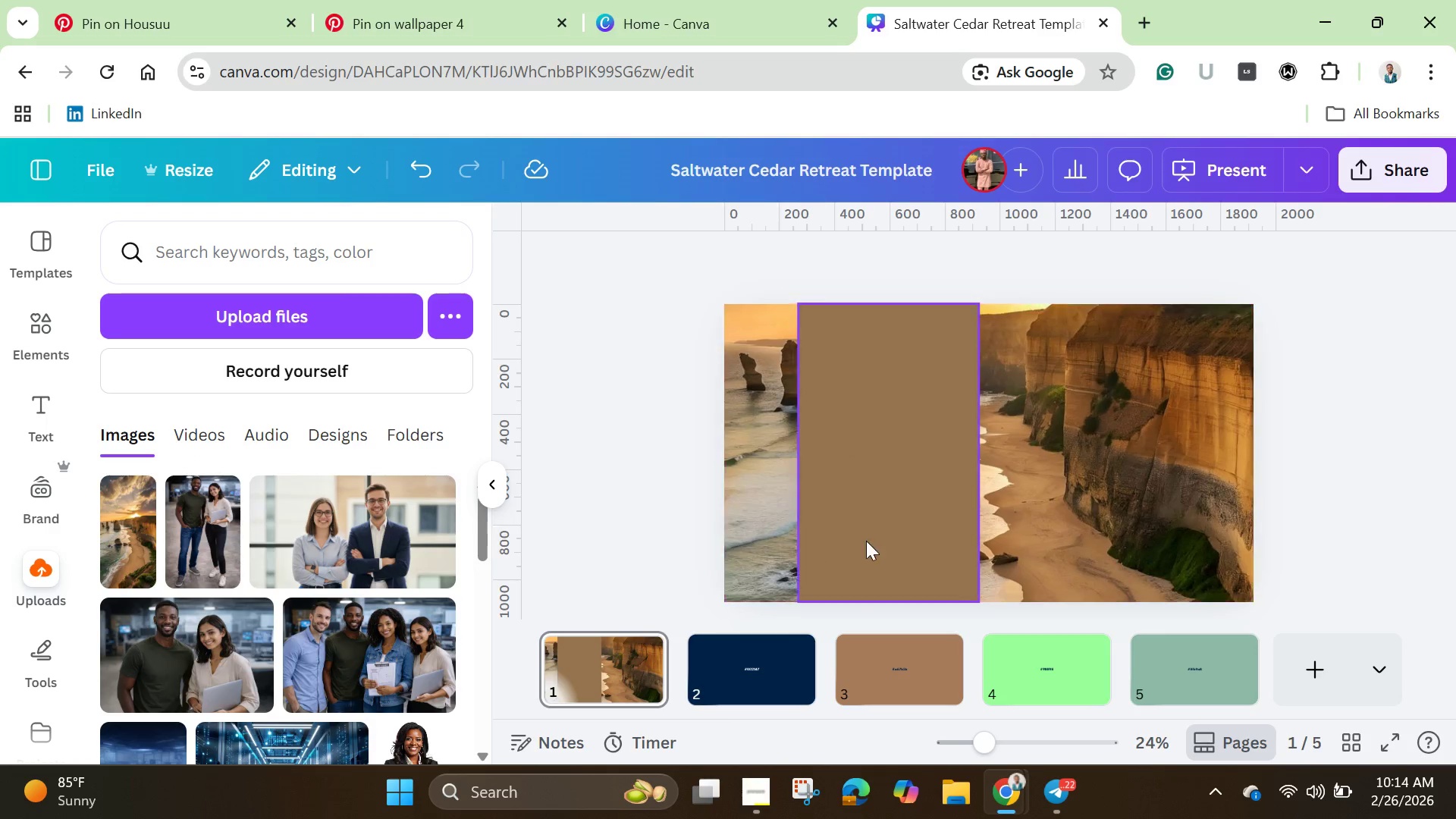 
left_click_drag(start_coordinate=[877, 540], to_coordinate=[801, 539])
 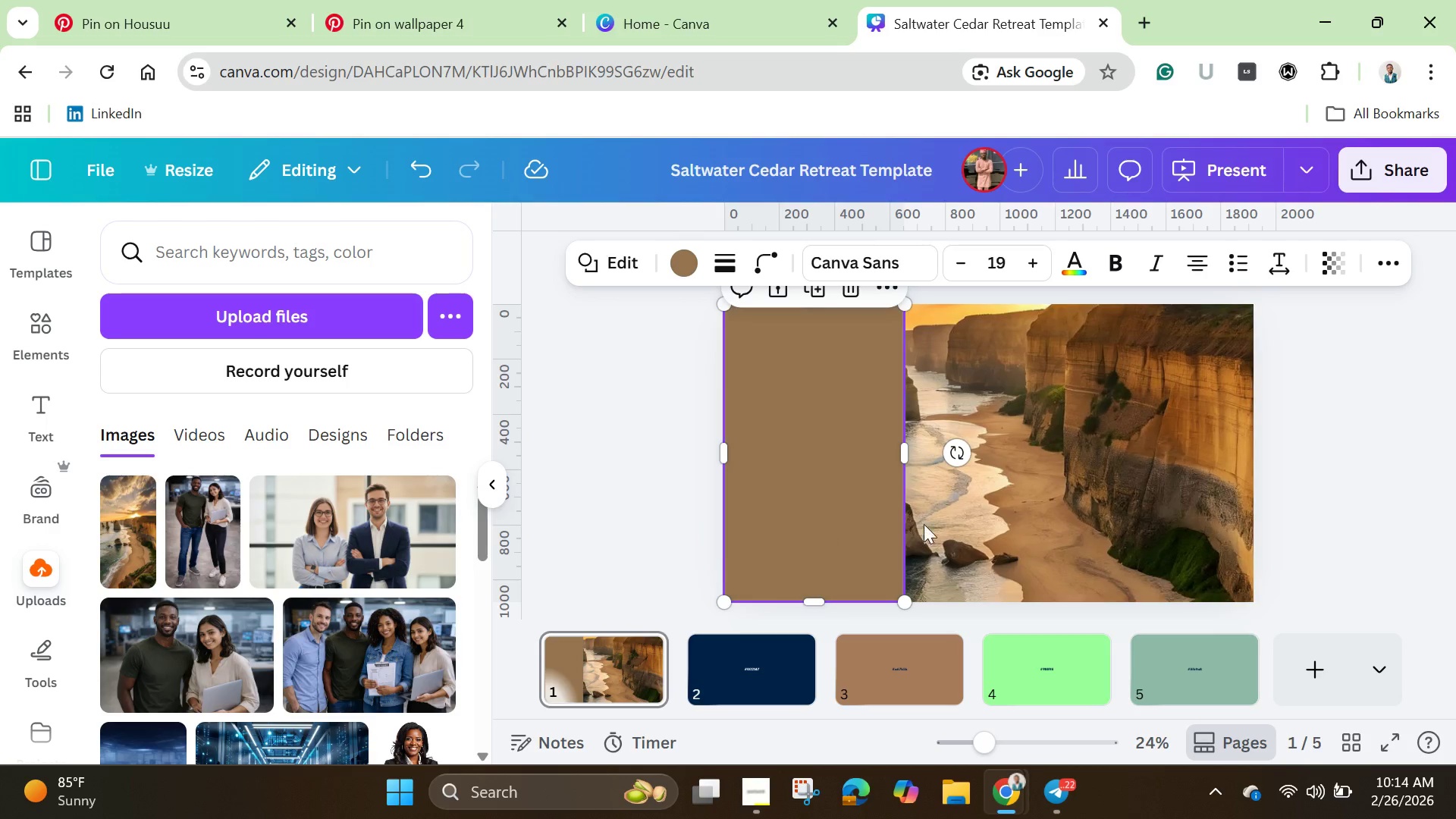 
left_click([987, 520])
 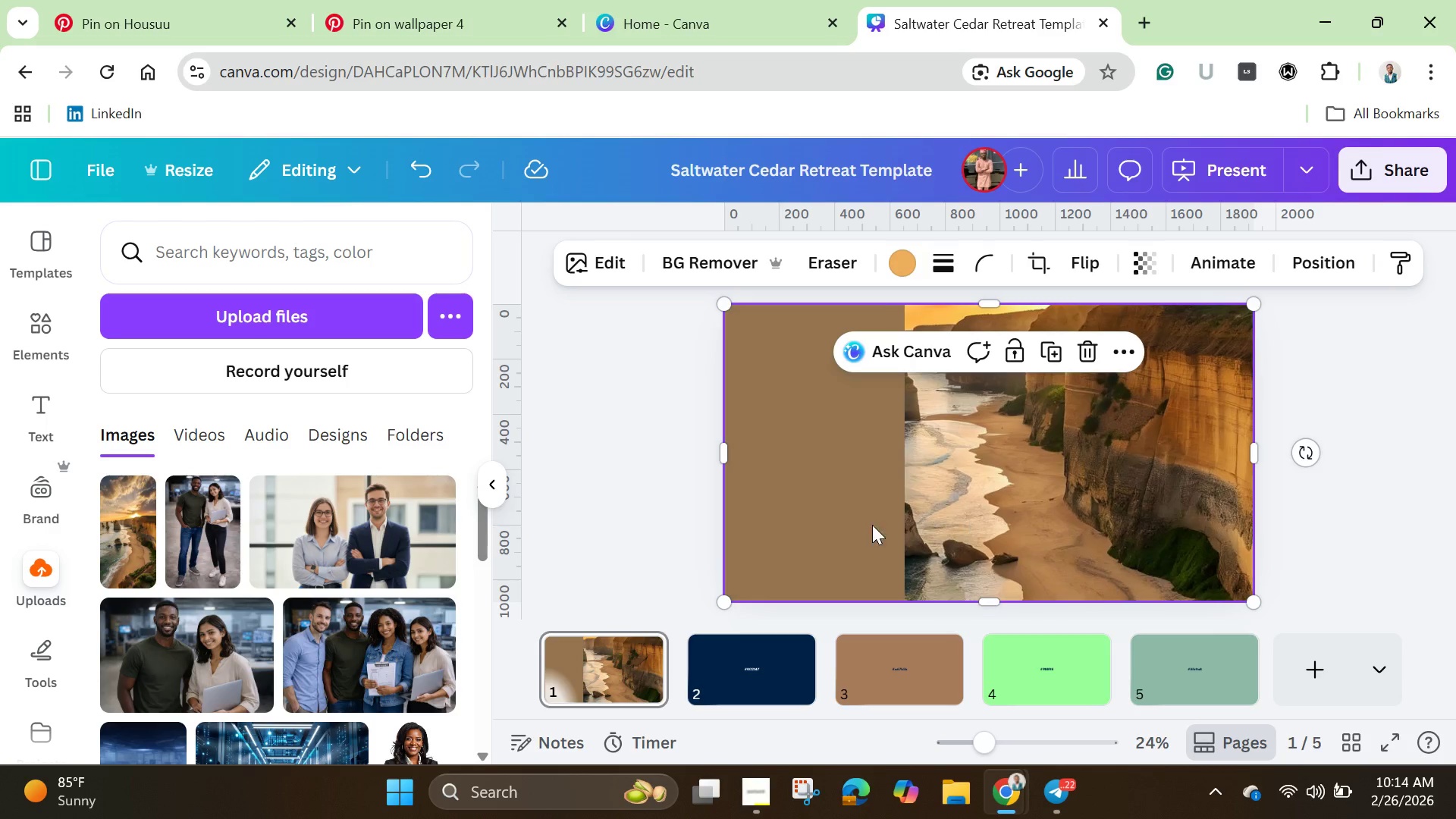 
left_click([772, 504])
 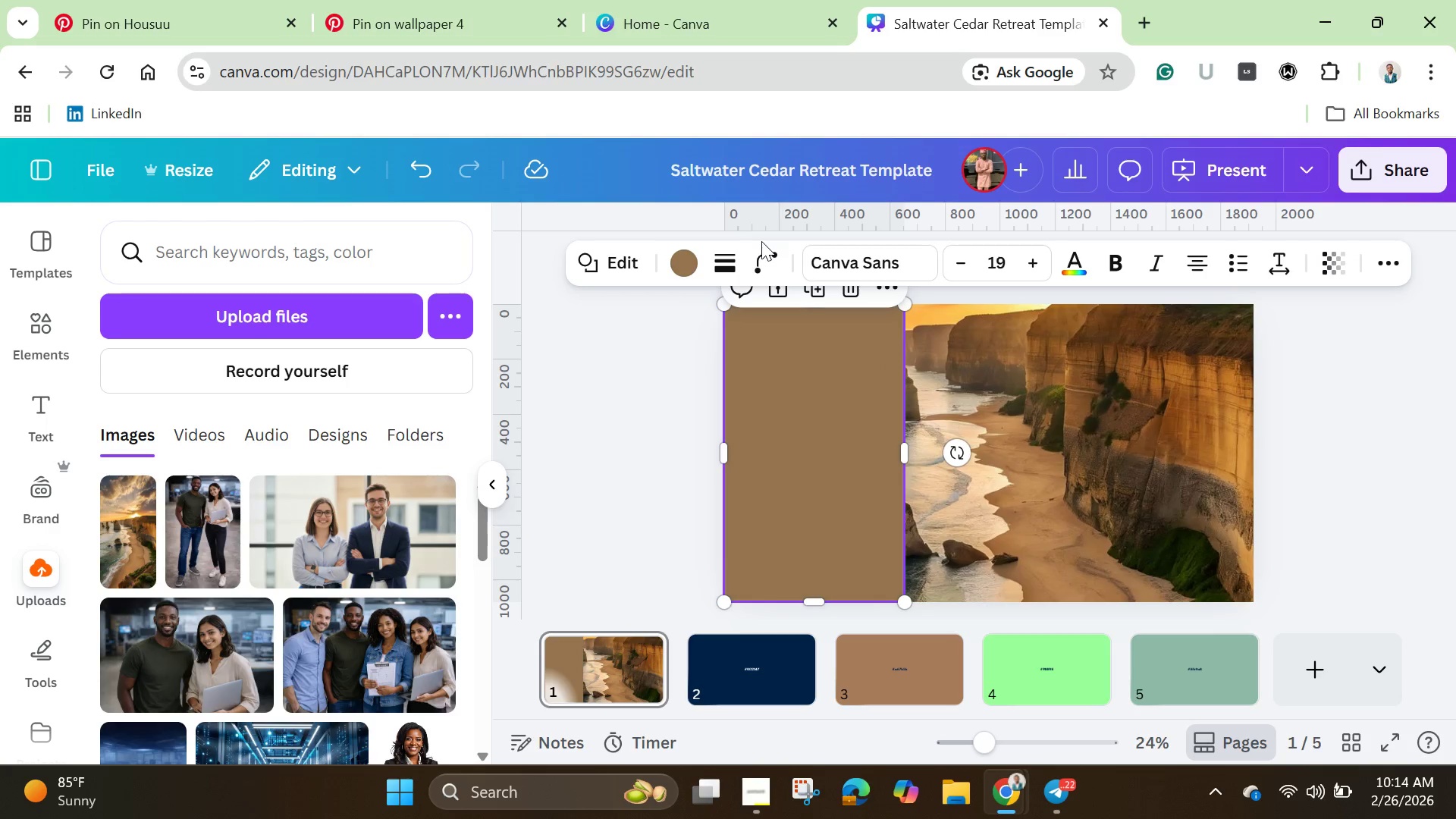 
left_click([764, 261])
 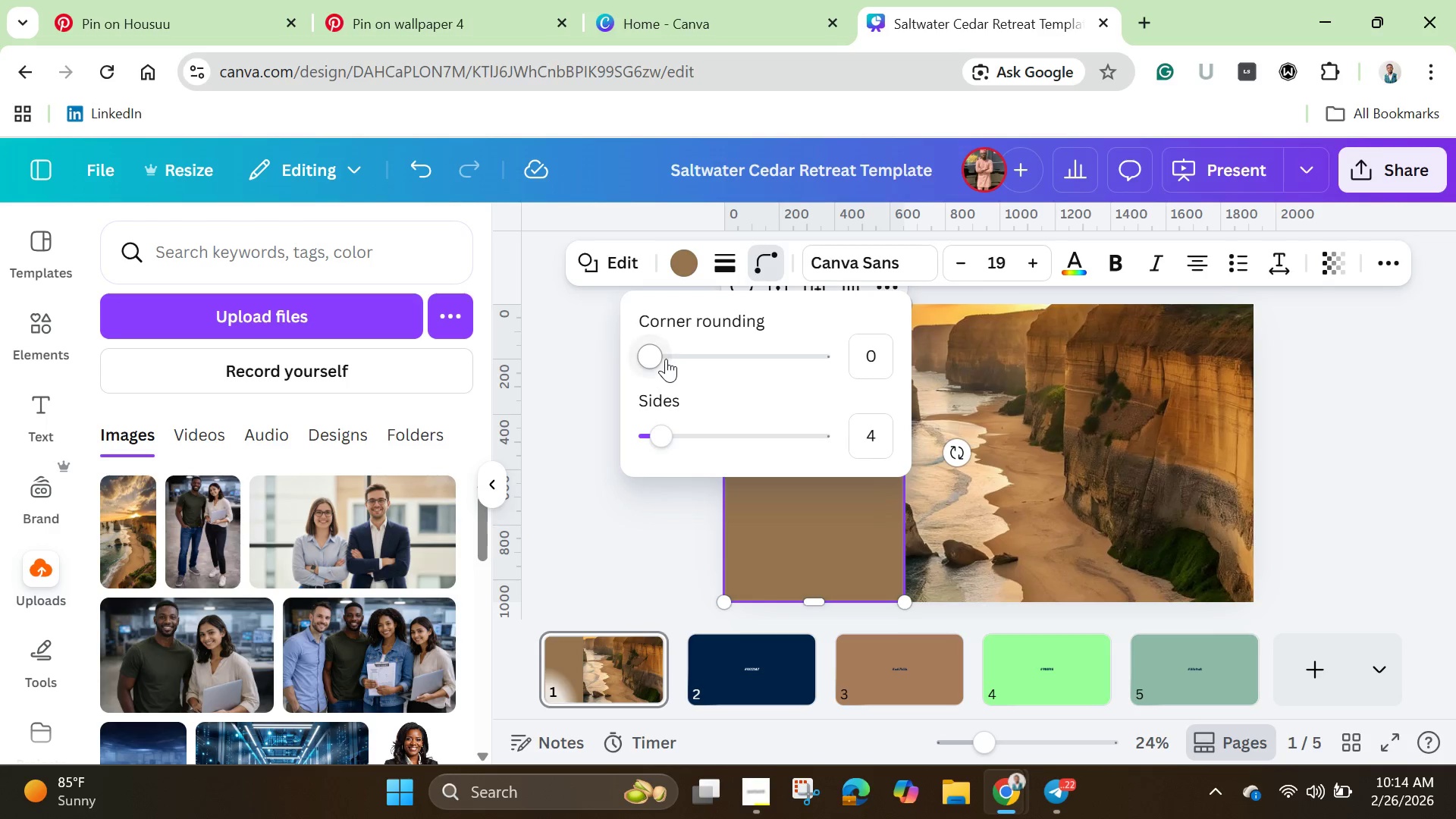 
left_click_drag(start_coordinate=[658, 353], to_coordinate=[682, 368])
 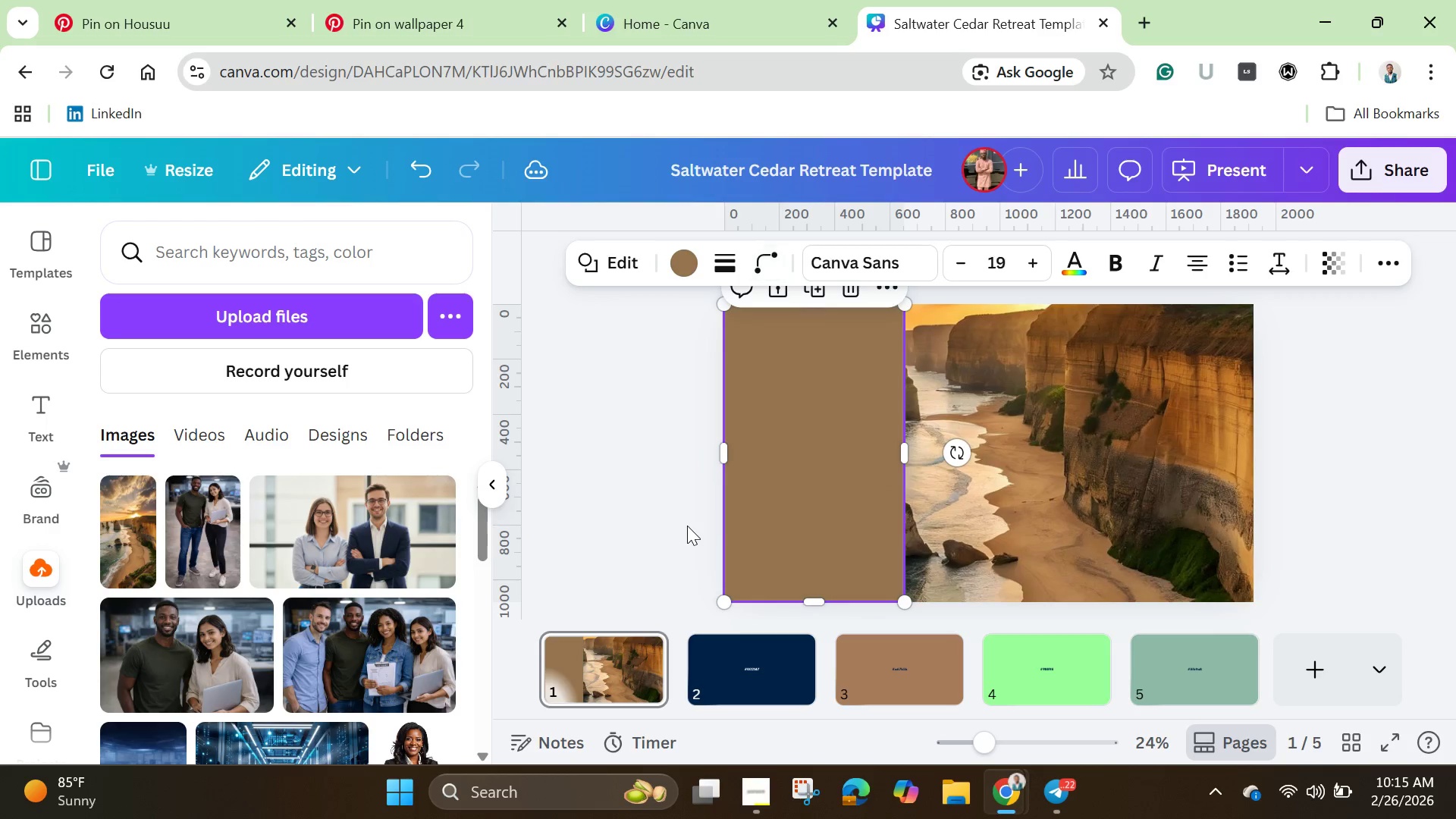 
double_click([687, 526])
 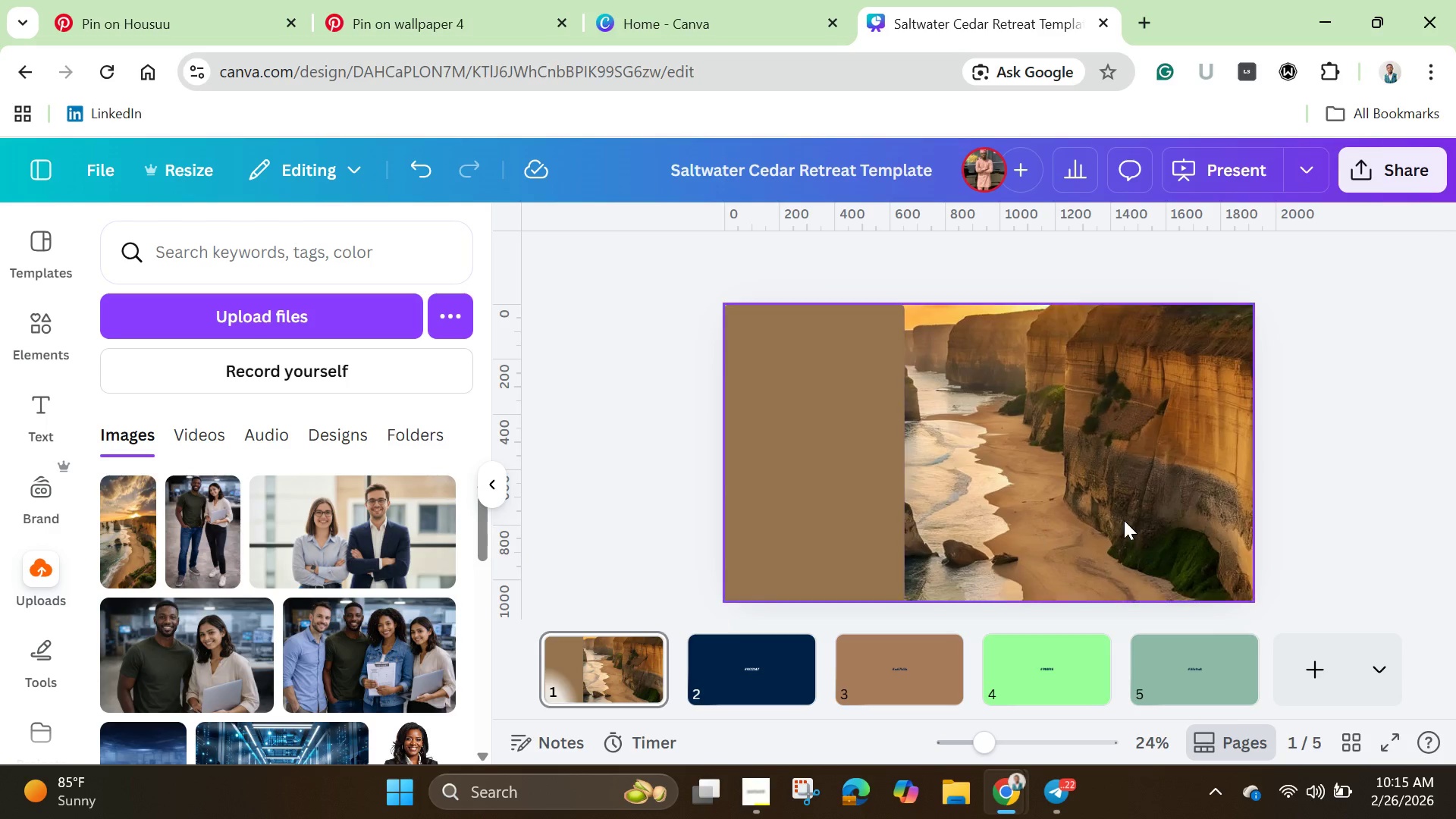 
left_click([838, 522])
 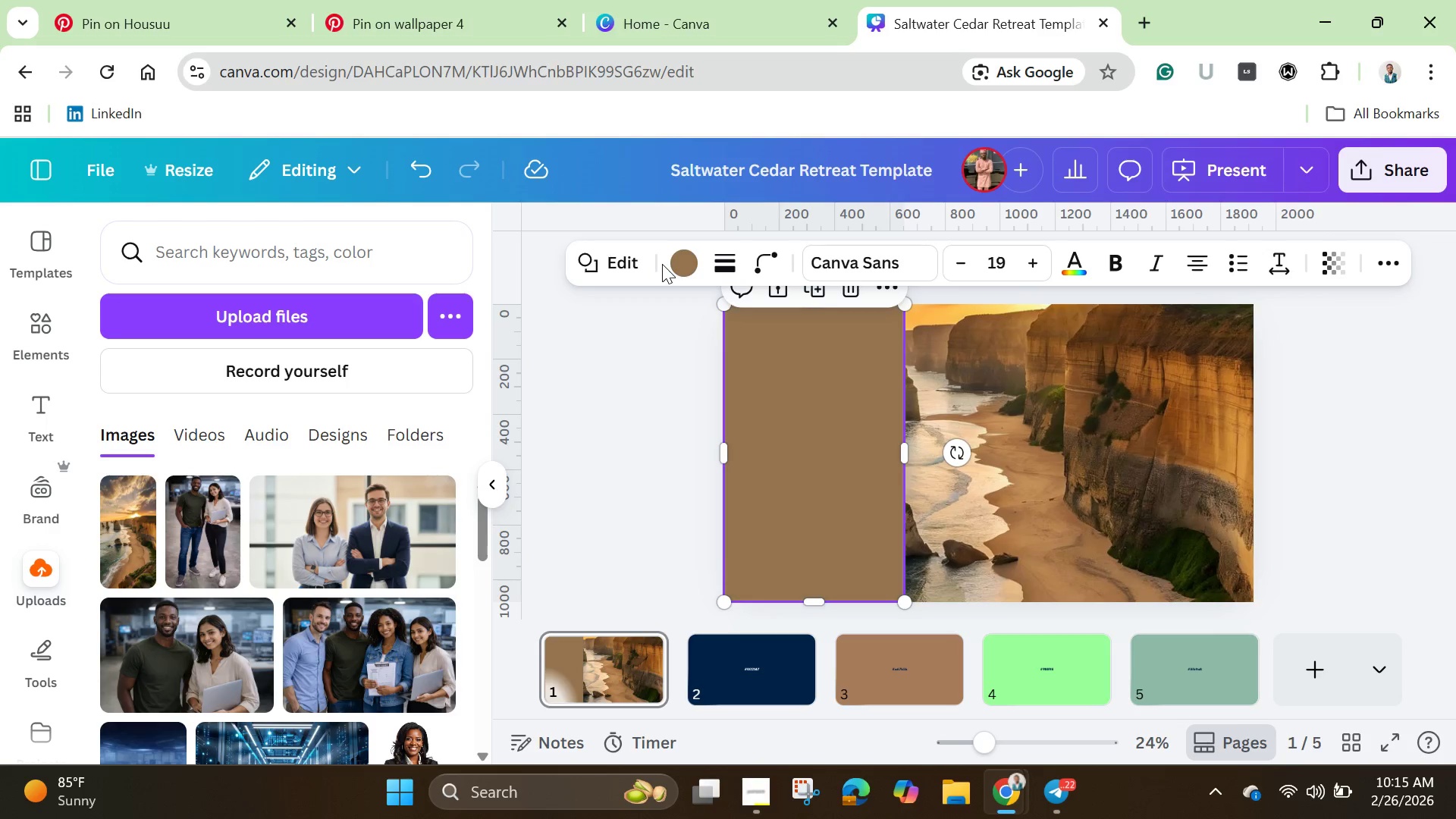 
left_click([678, 262])
 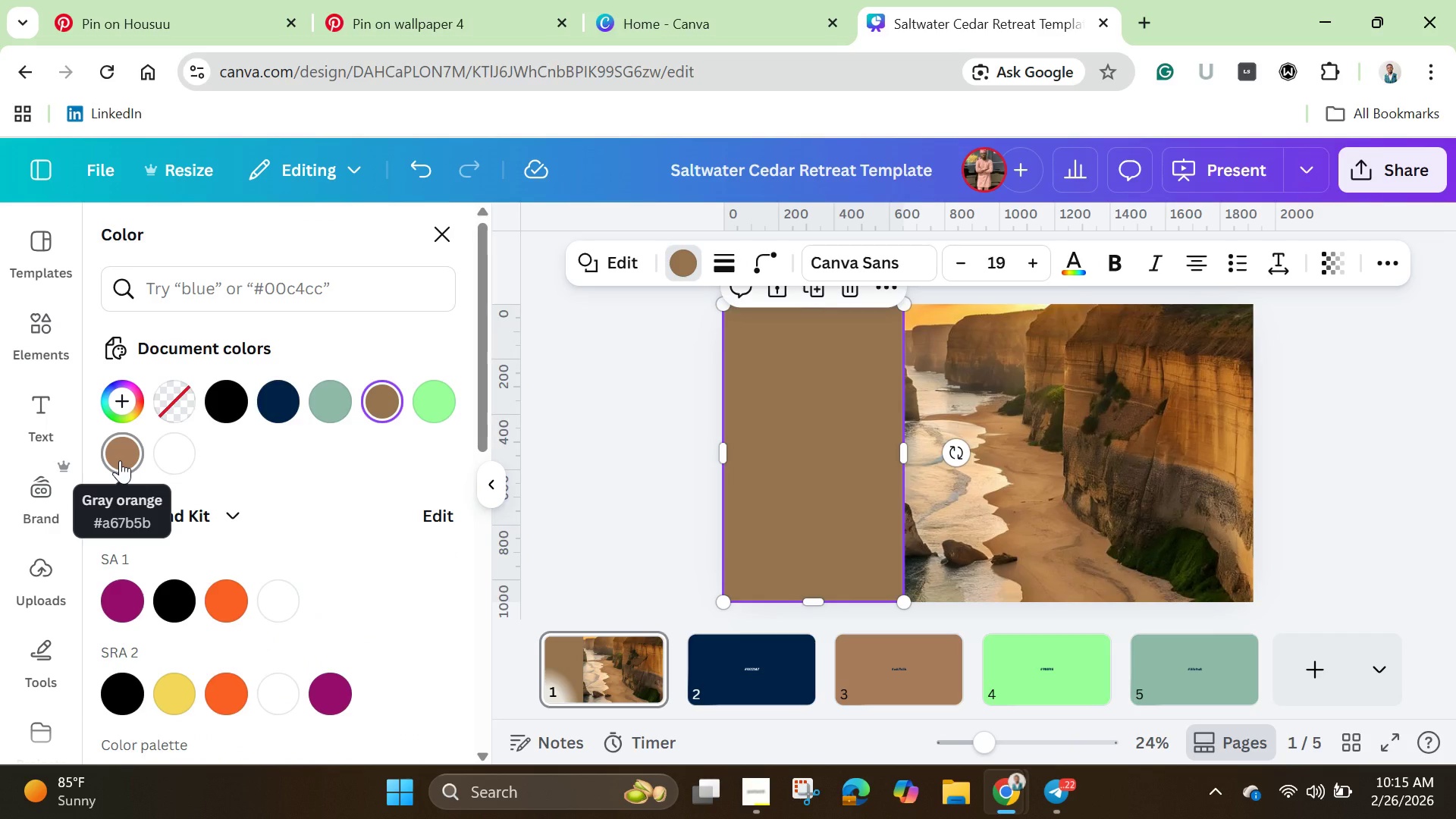 
mouse_move([876, 673])
 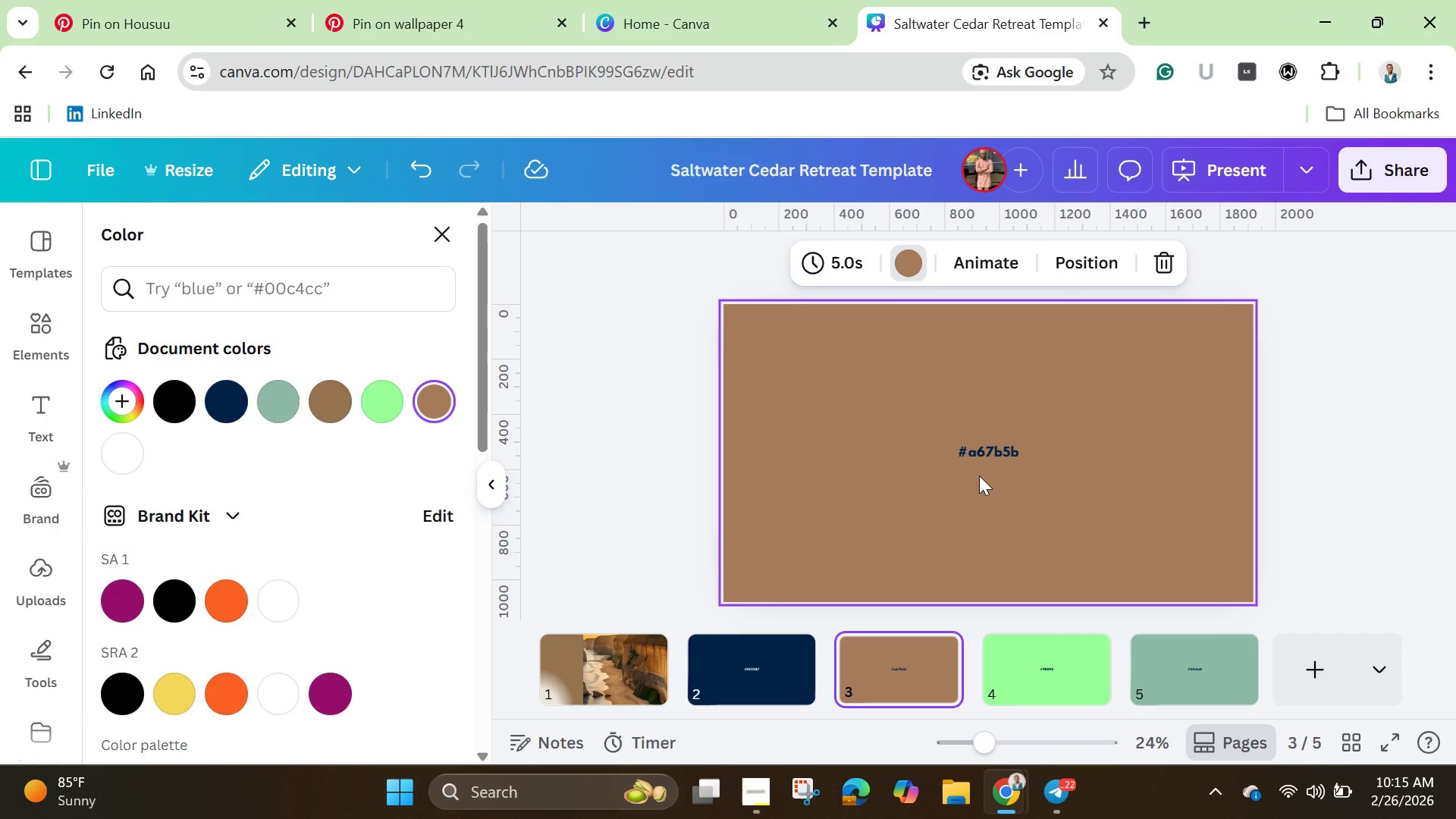 
left_click([979, 475])
 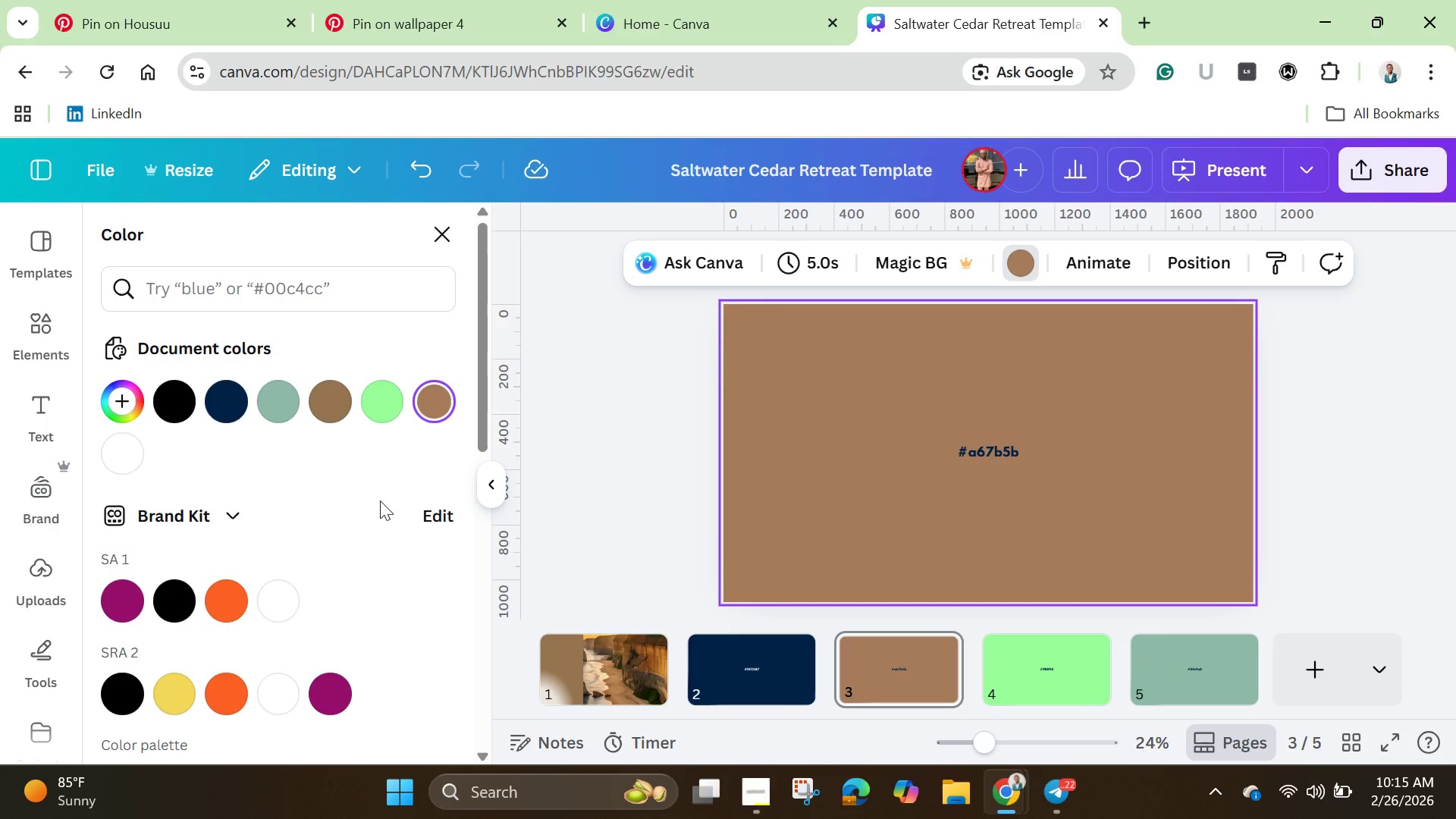 
mouse_move([350, 417])
 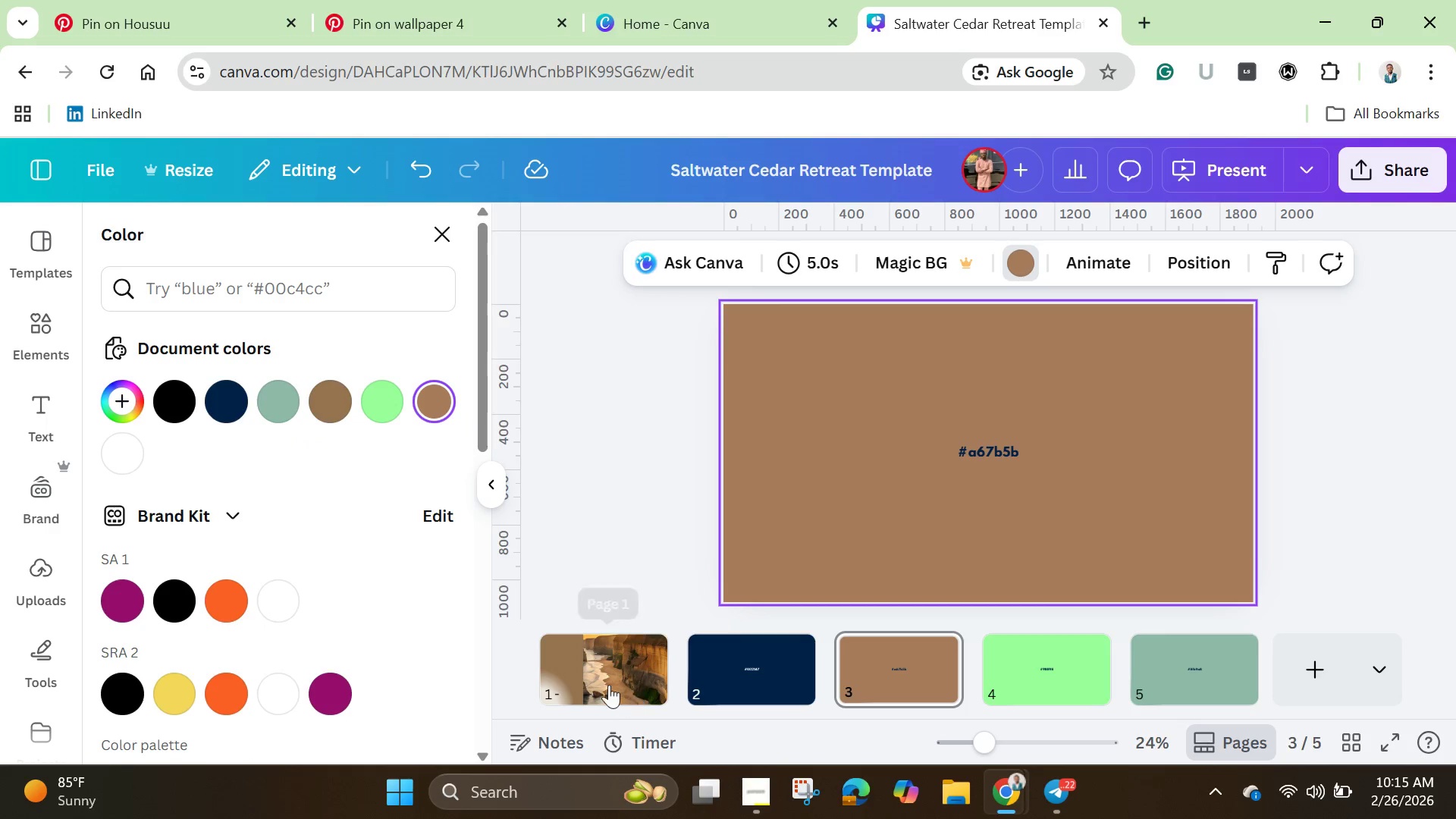 
left_click([573, 654])
 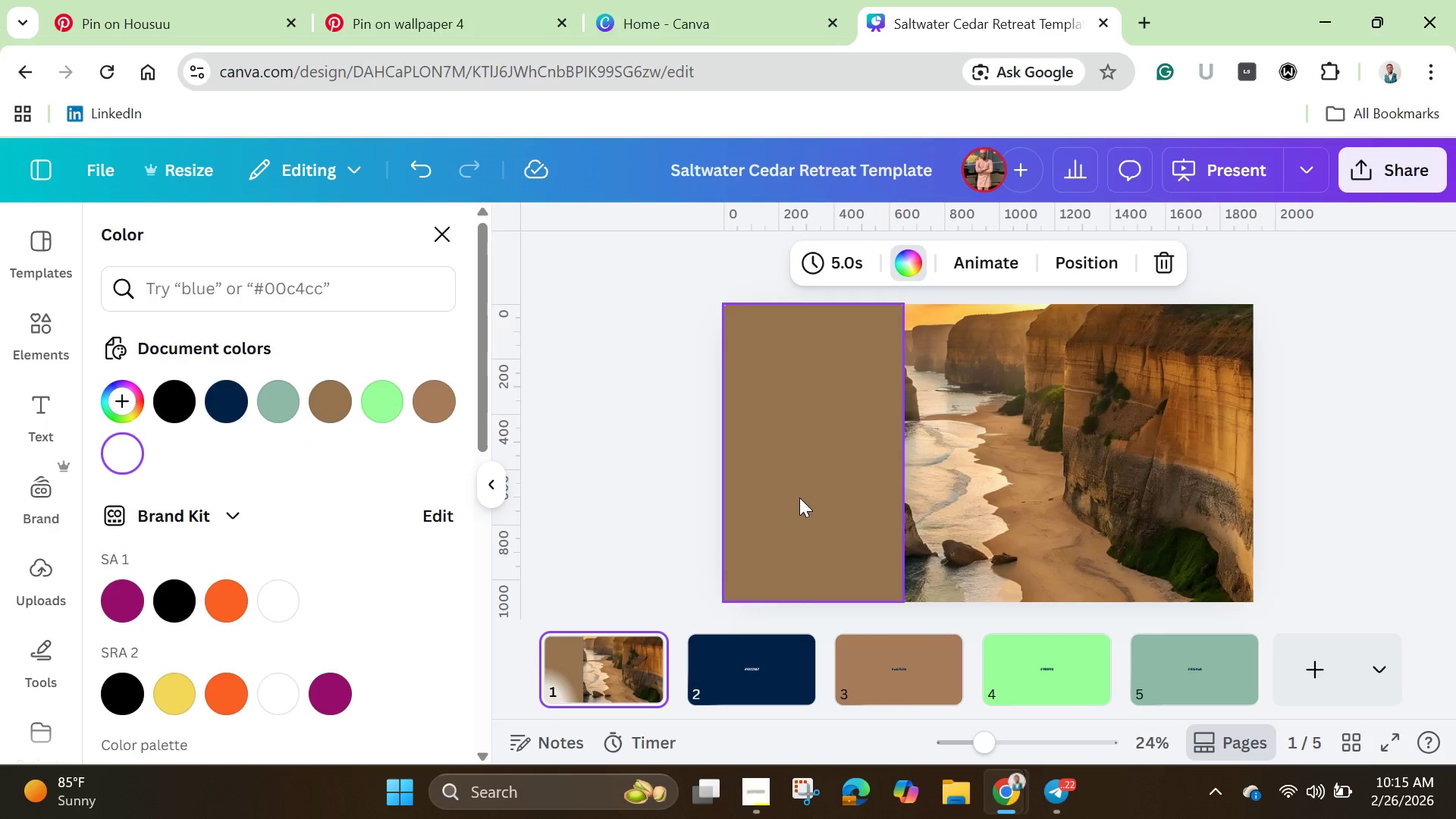 
left_click([799, 497])
 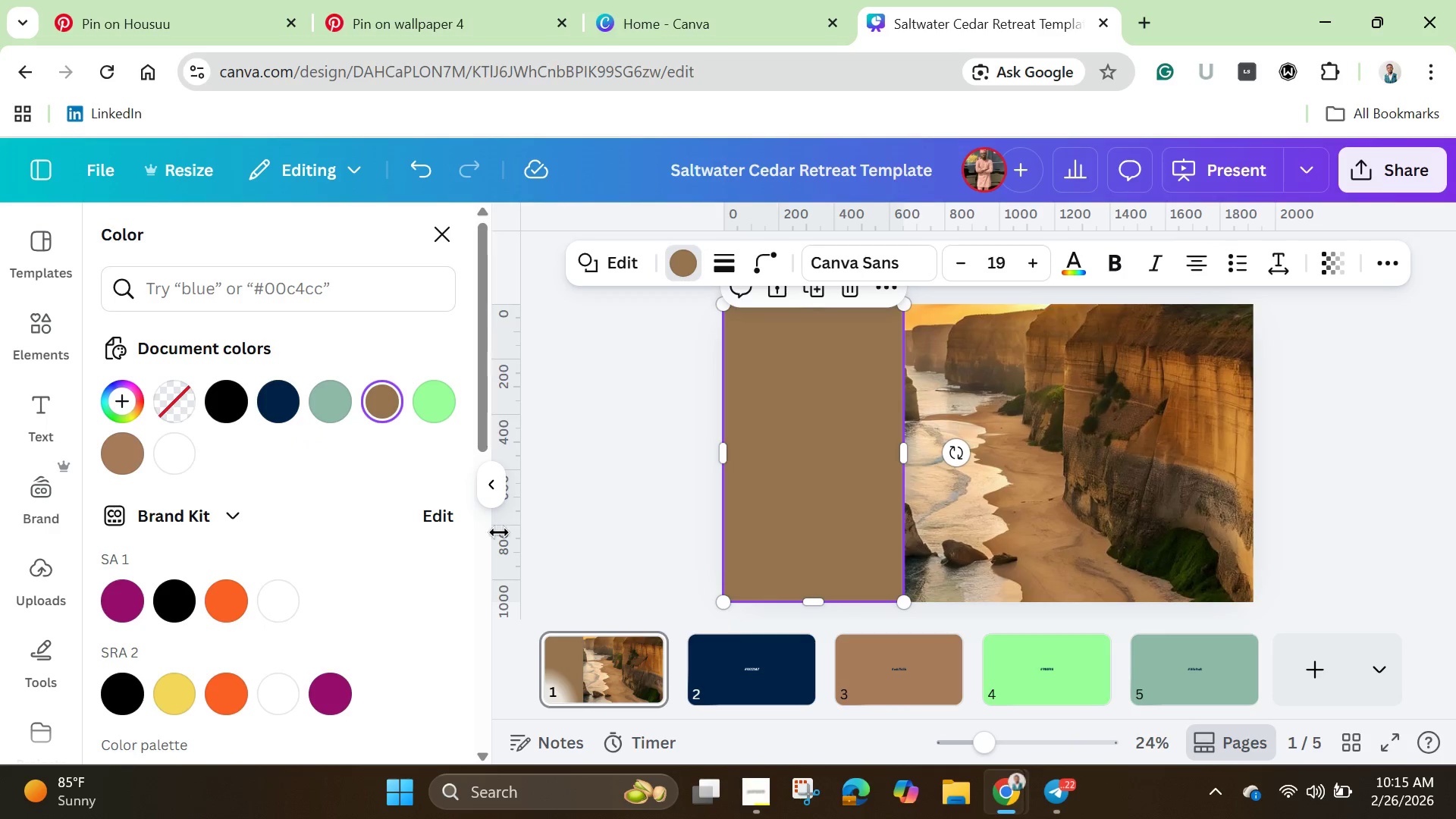 
left_click([129, 457])
 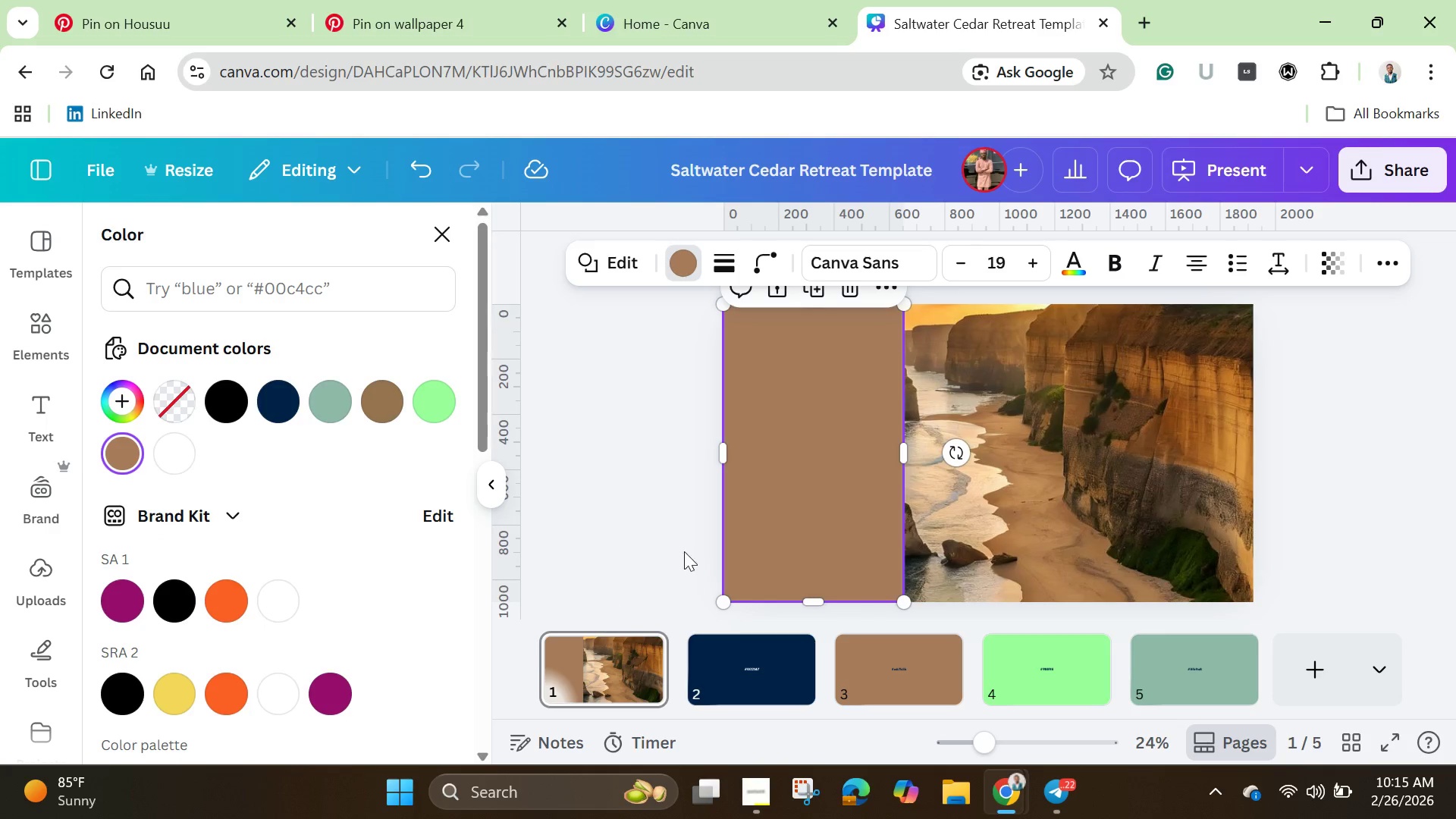 
left_click([659, 514])
 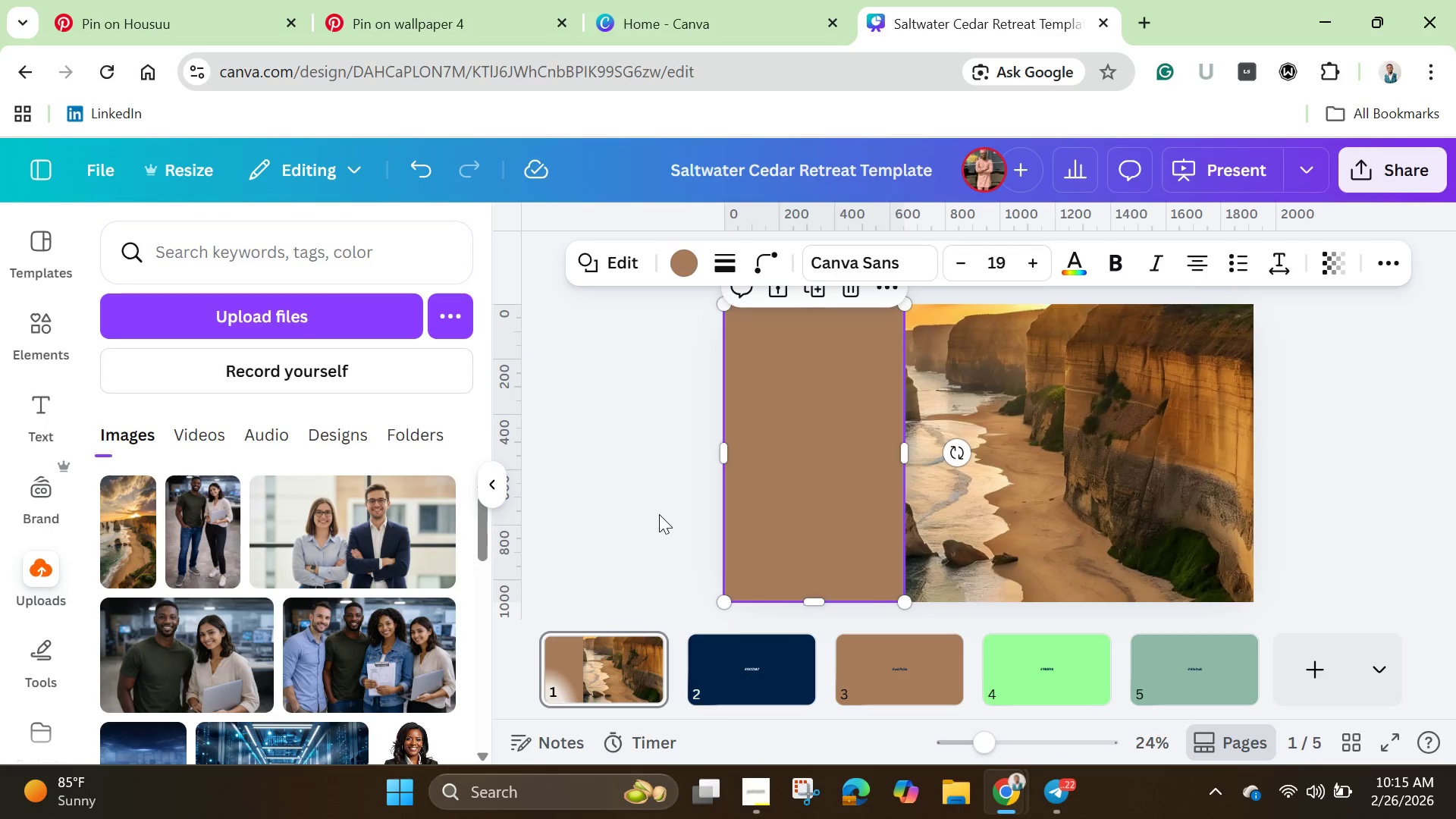 
left_click([659, 514])
 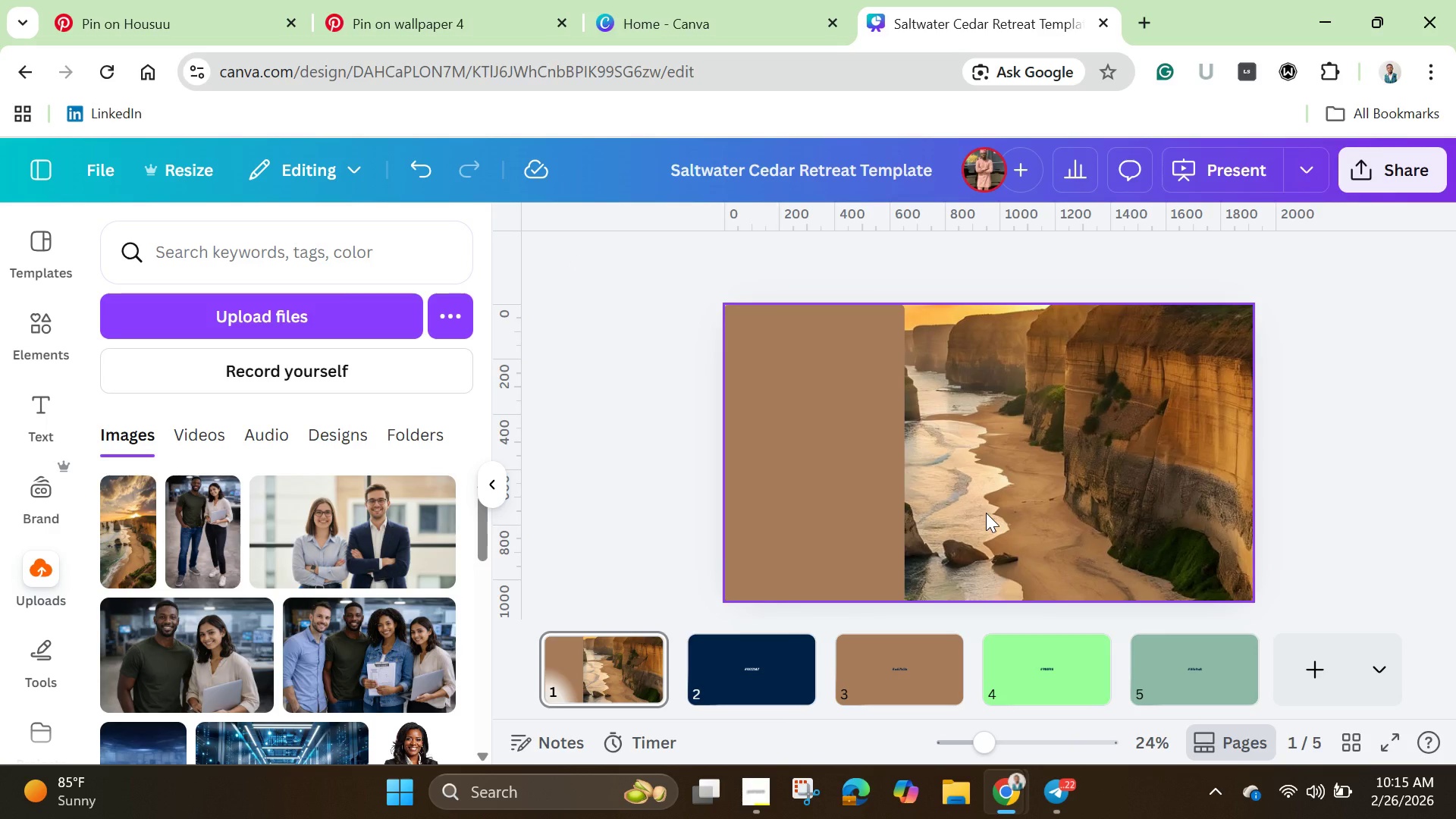 
wait(9.62)
 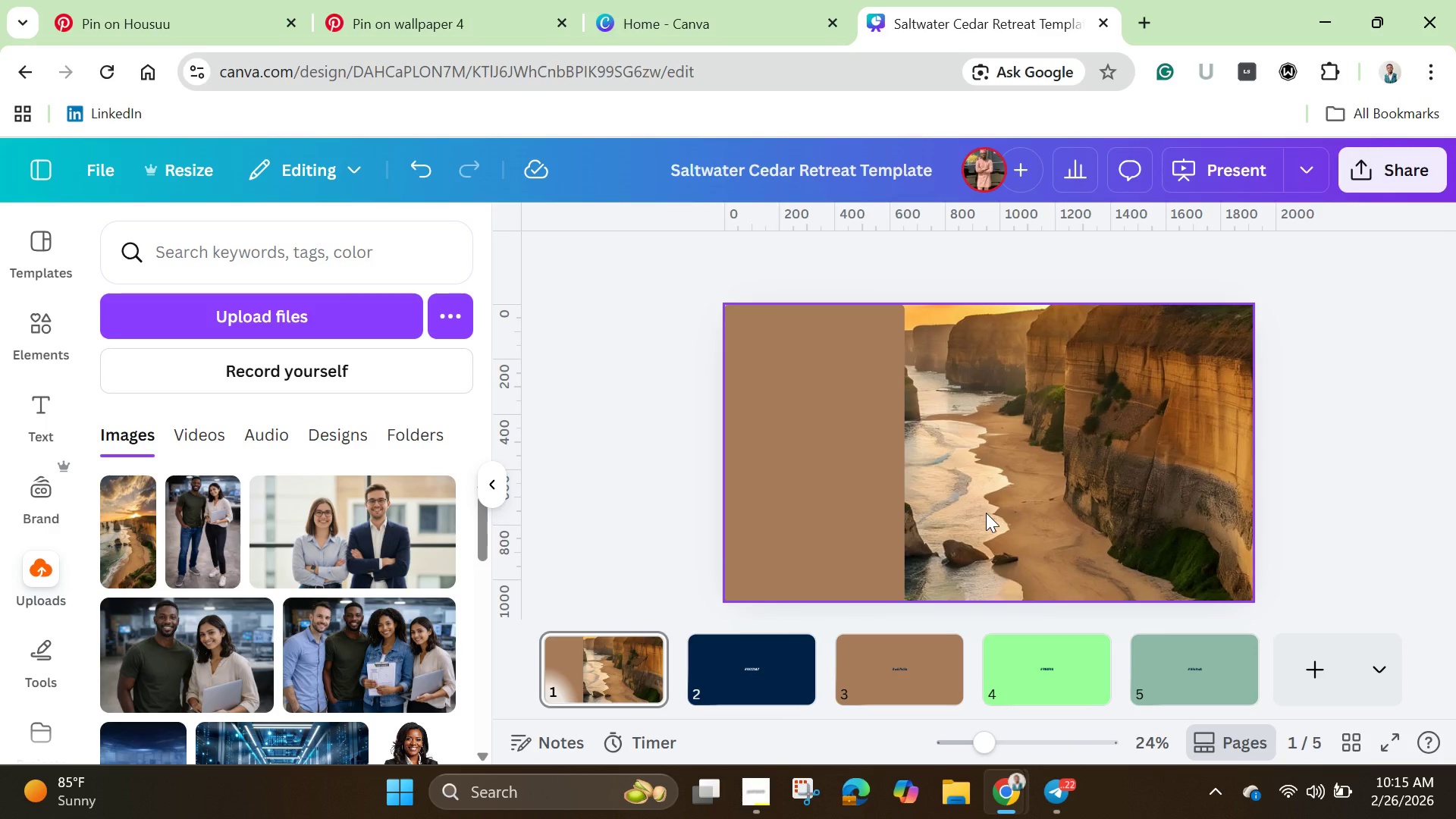 
left_click([42, 425])
 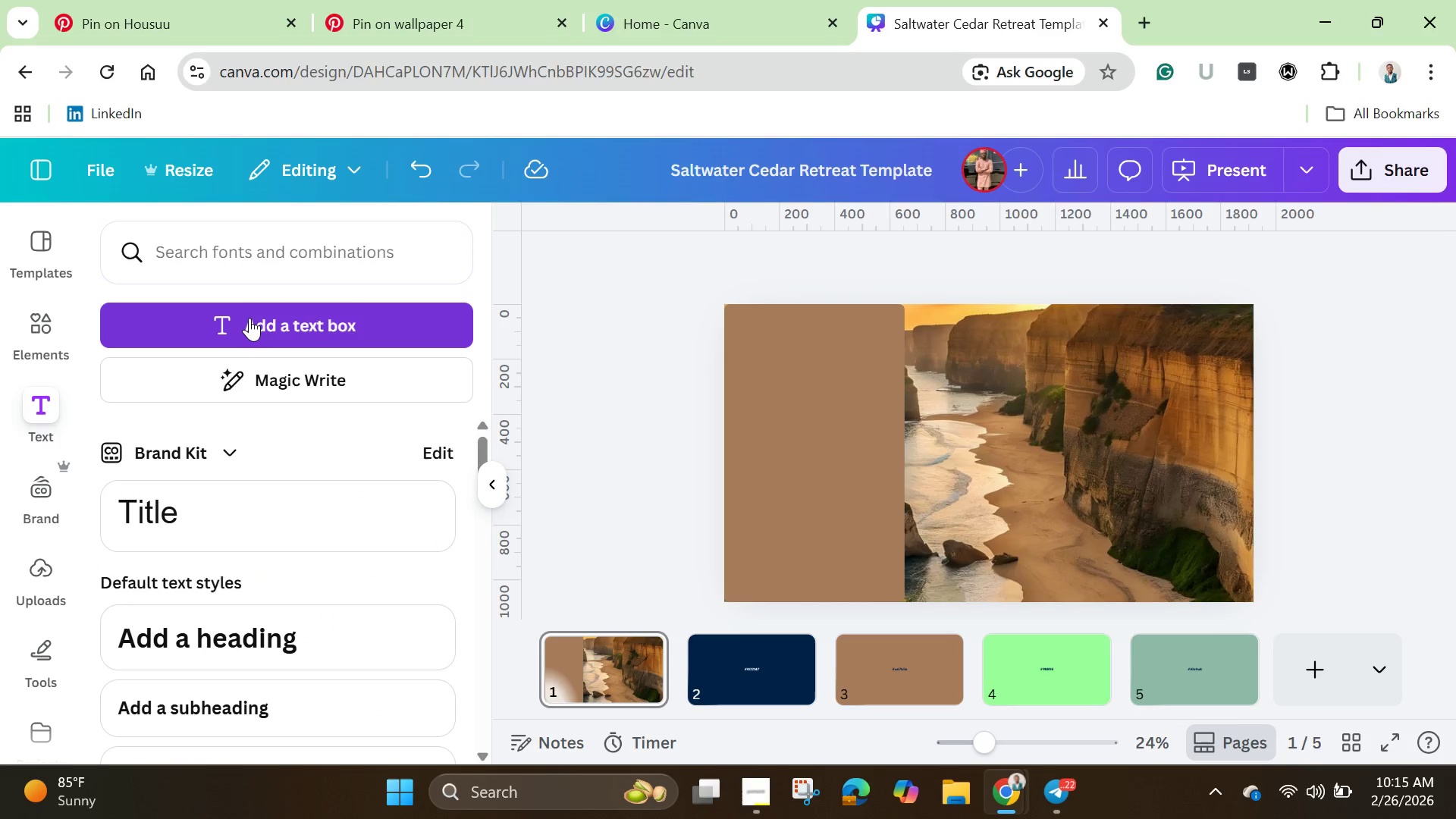 
left_click([249, 320])
 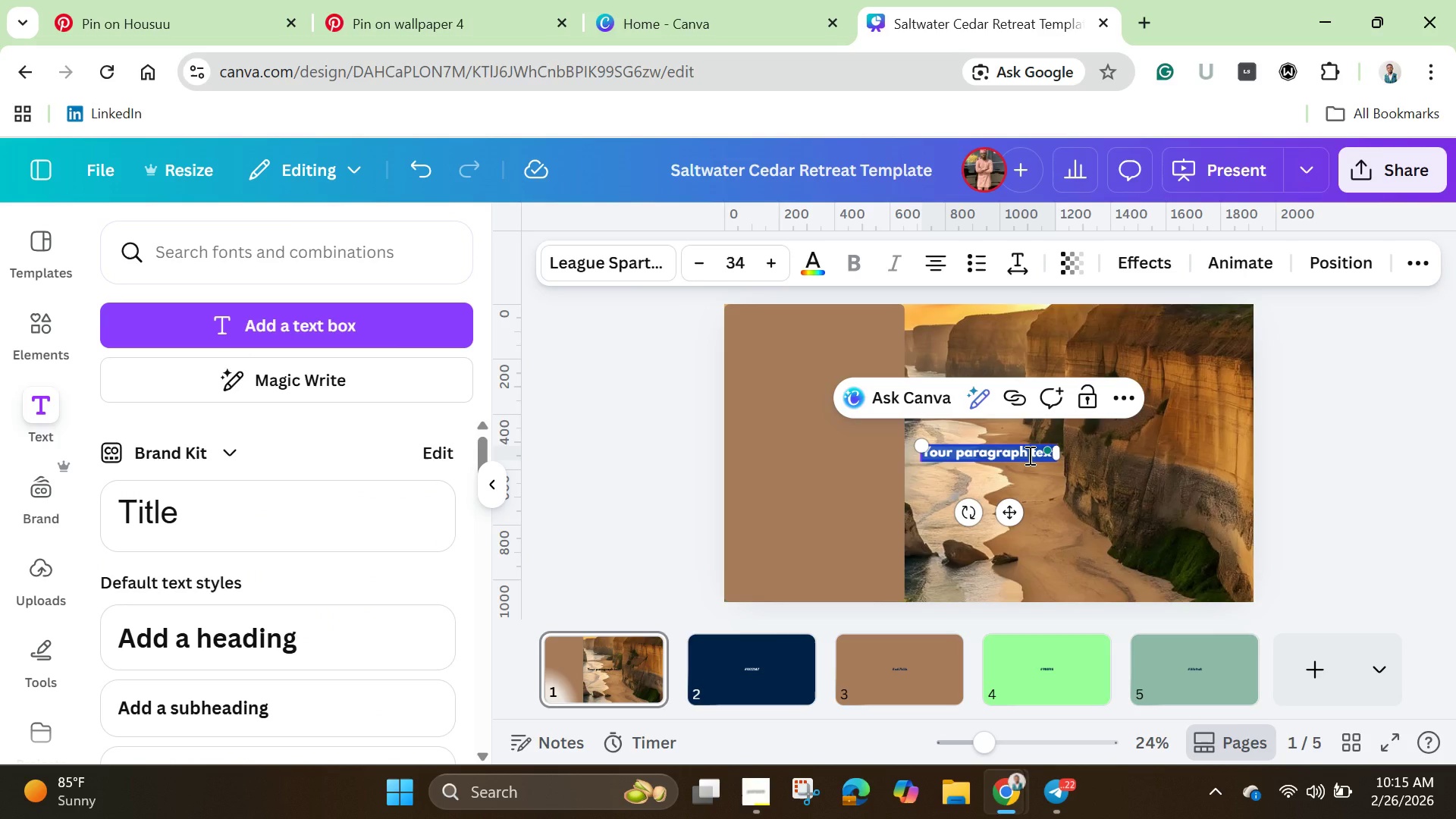 
key(Backspace)
type(Salt Water Cedar)
 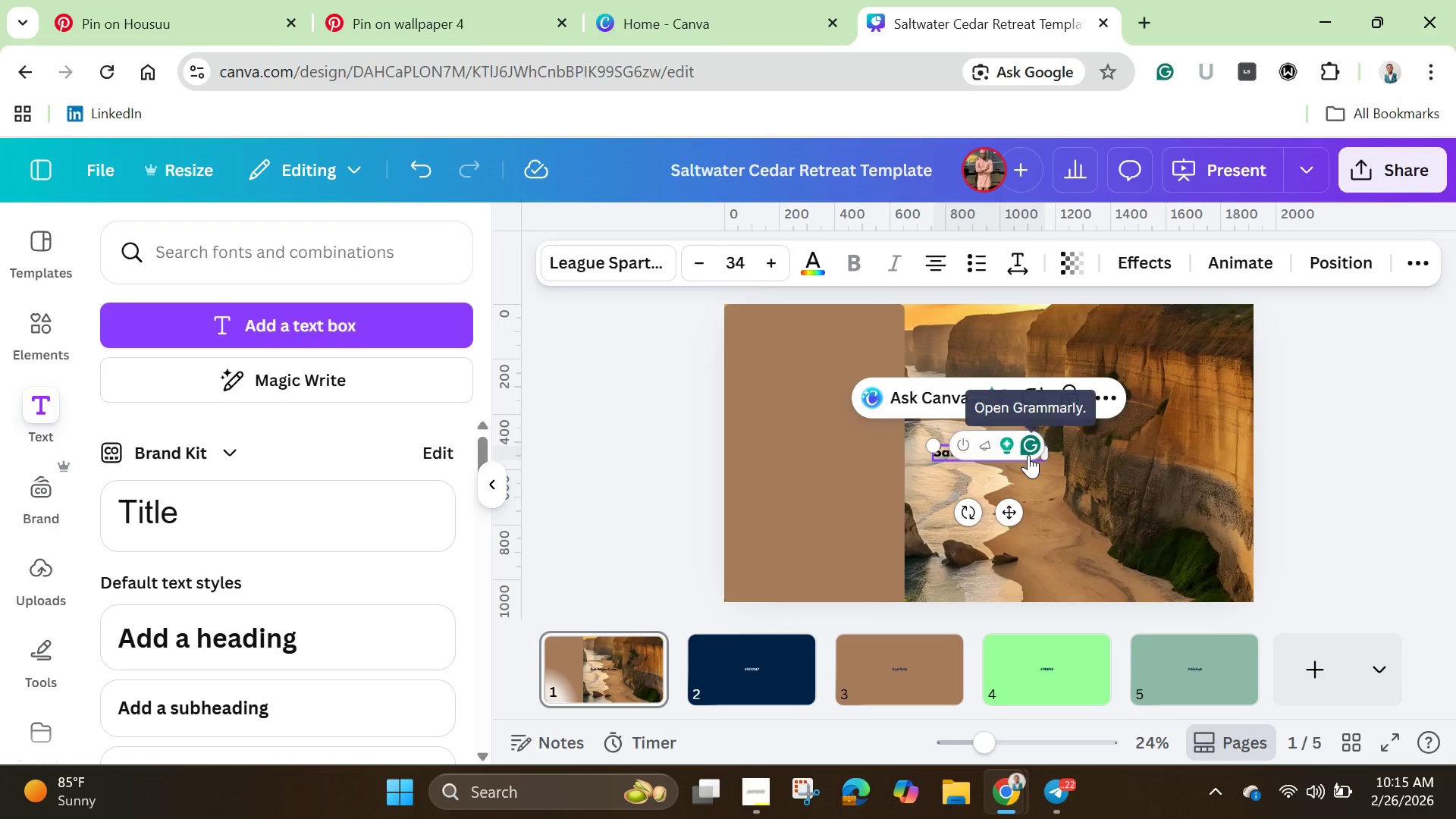 
left_click_drag(start_coordinate=[992, 452], to_coordinate=[810, 397])
 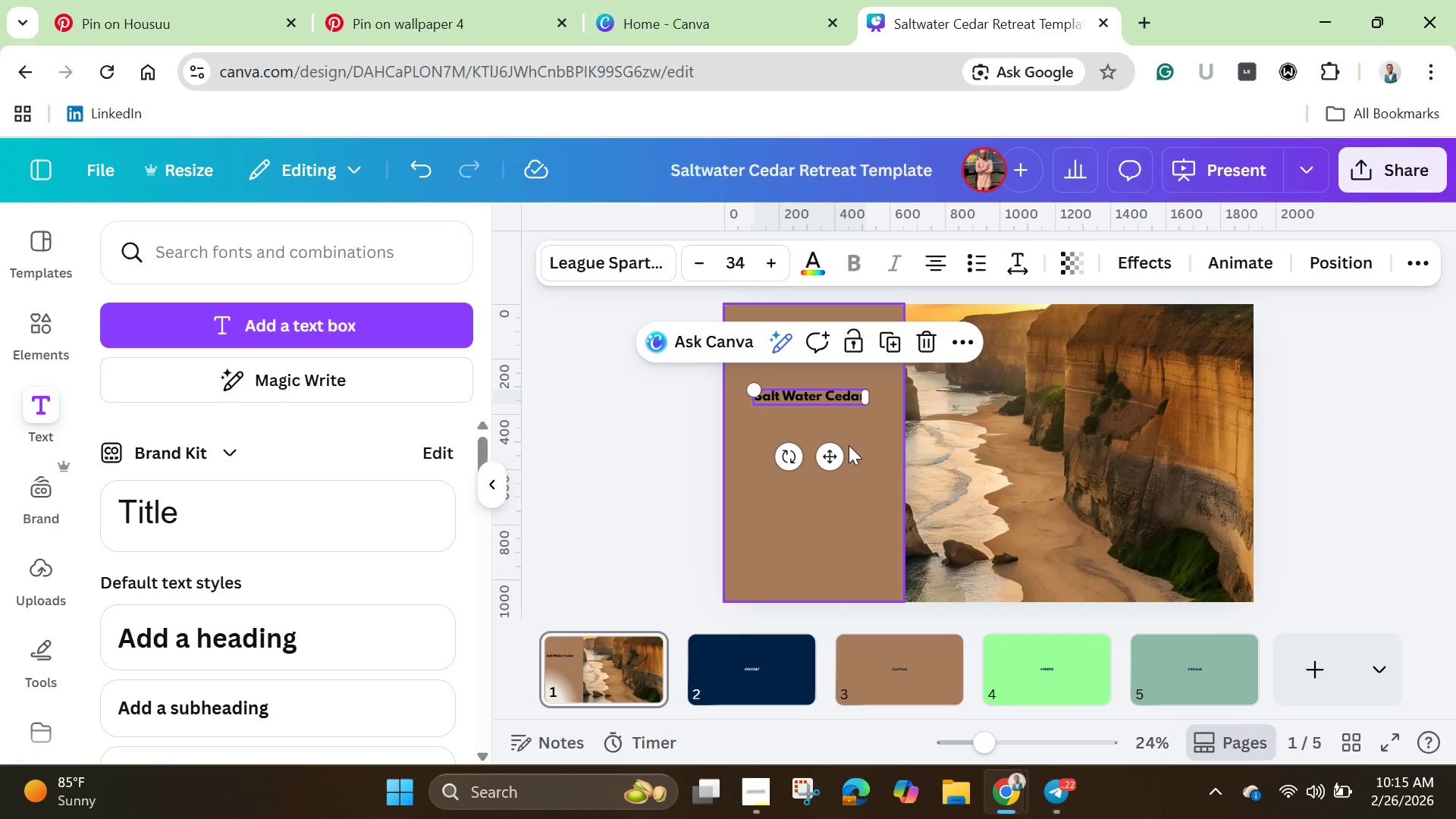 
left_click([981, 443])
 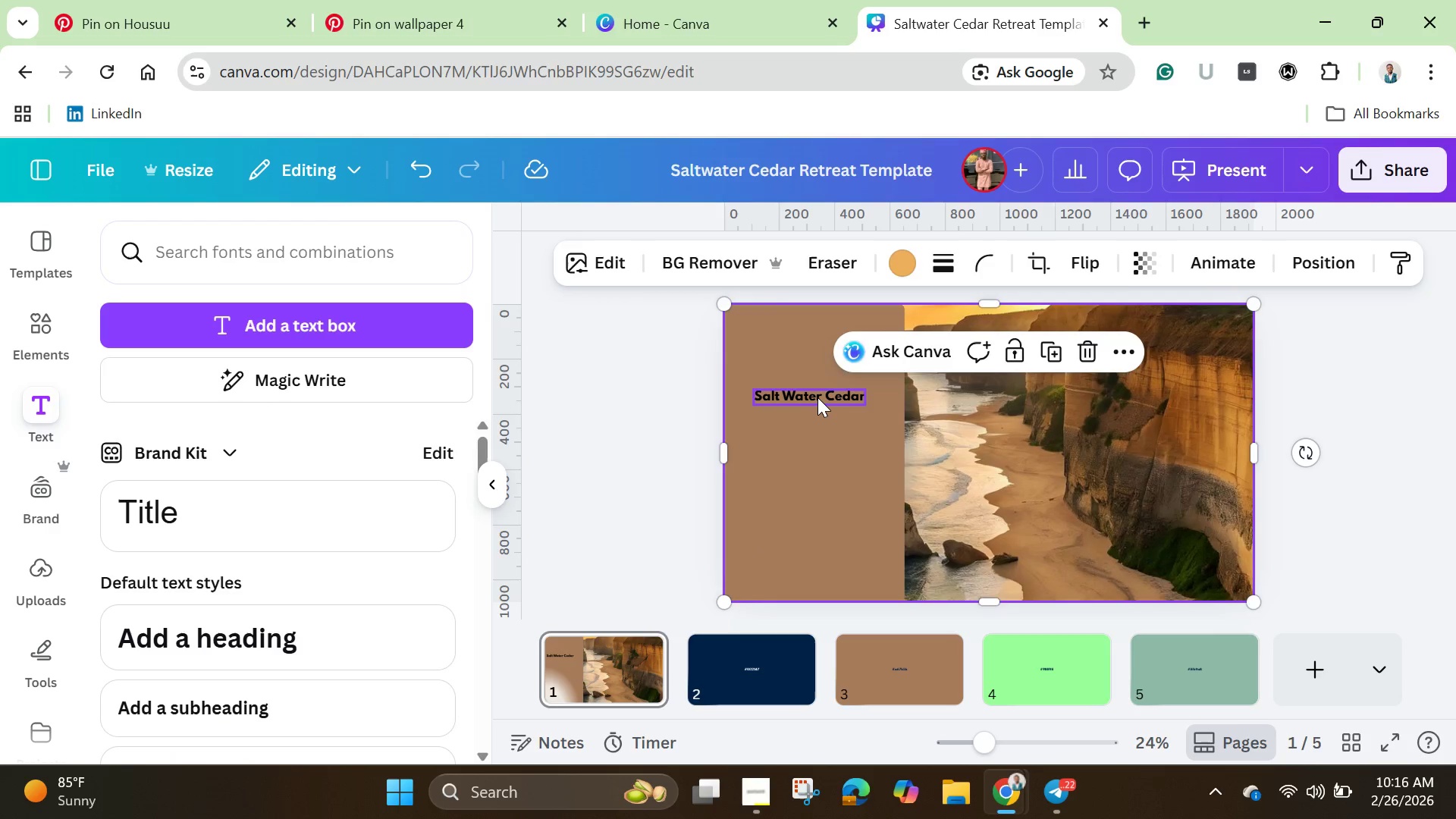 
left_click([817, 397])
 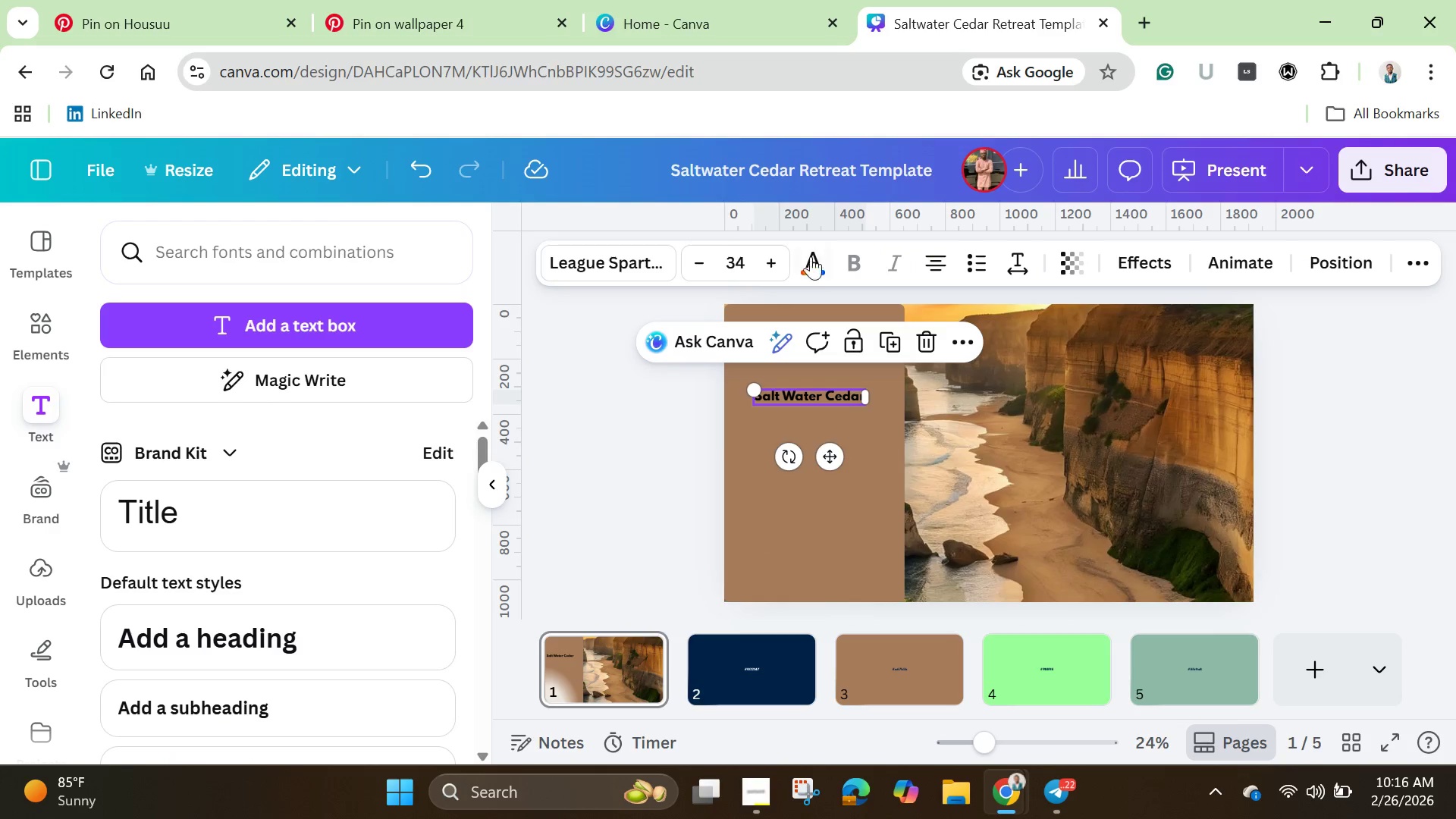 
left_click([809, 261])
 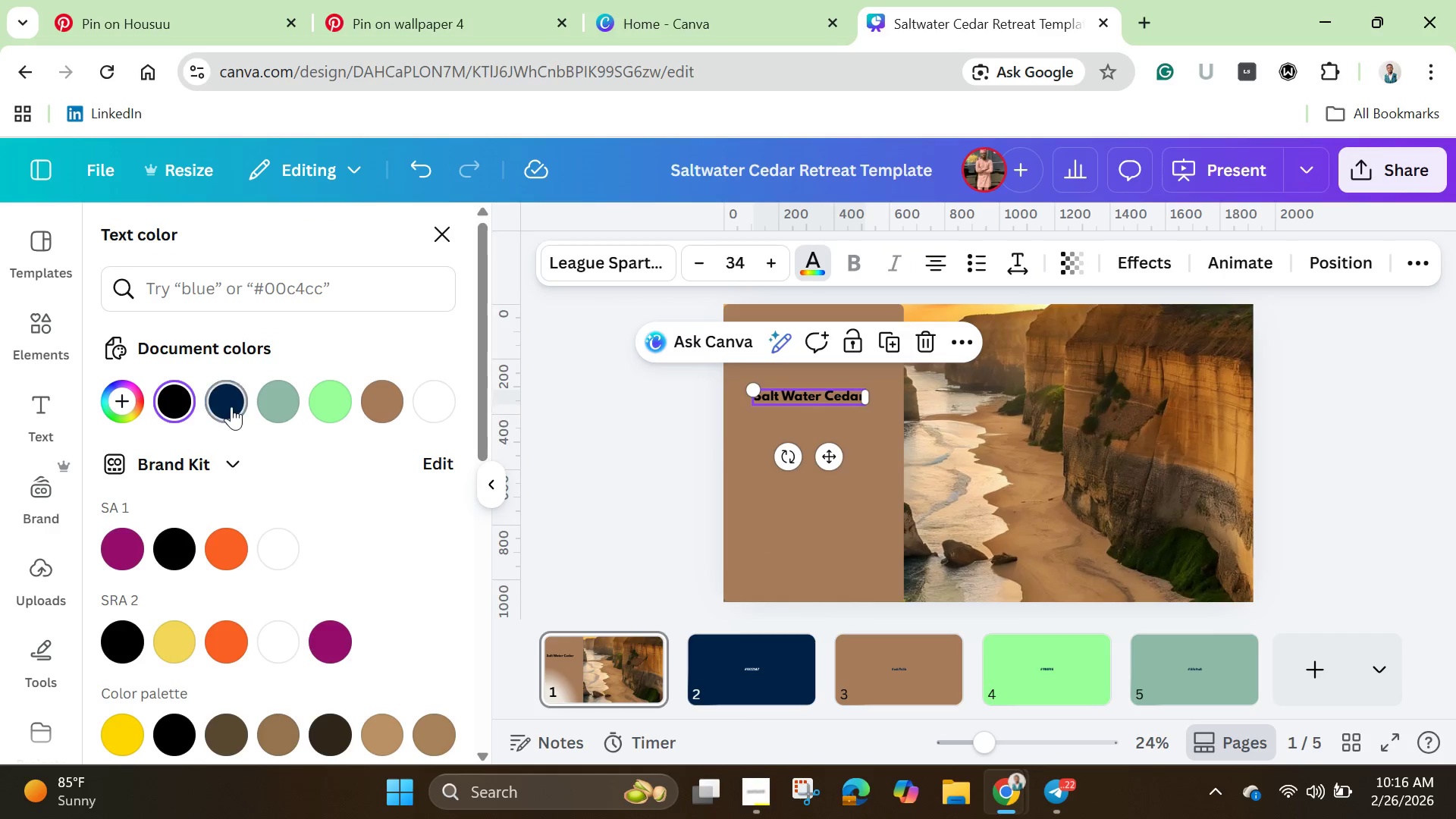 
left_click([231, 406])
 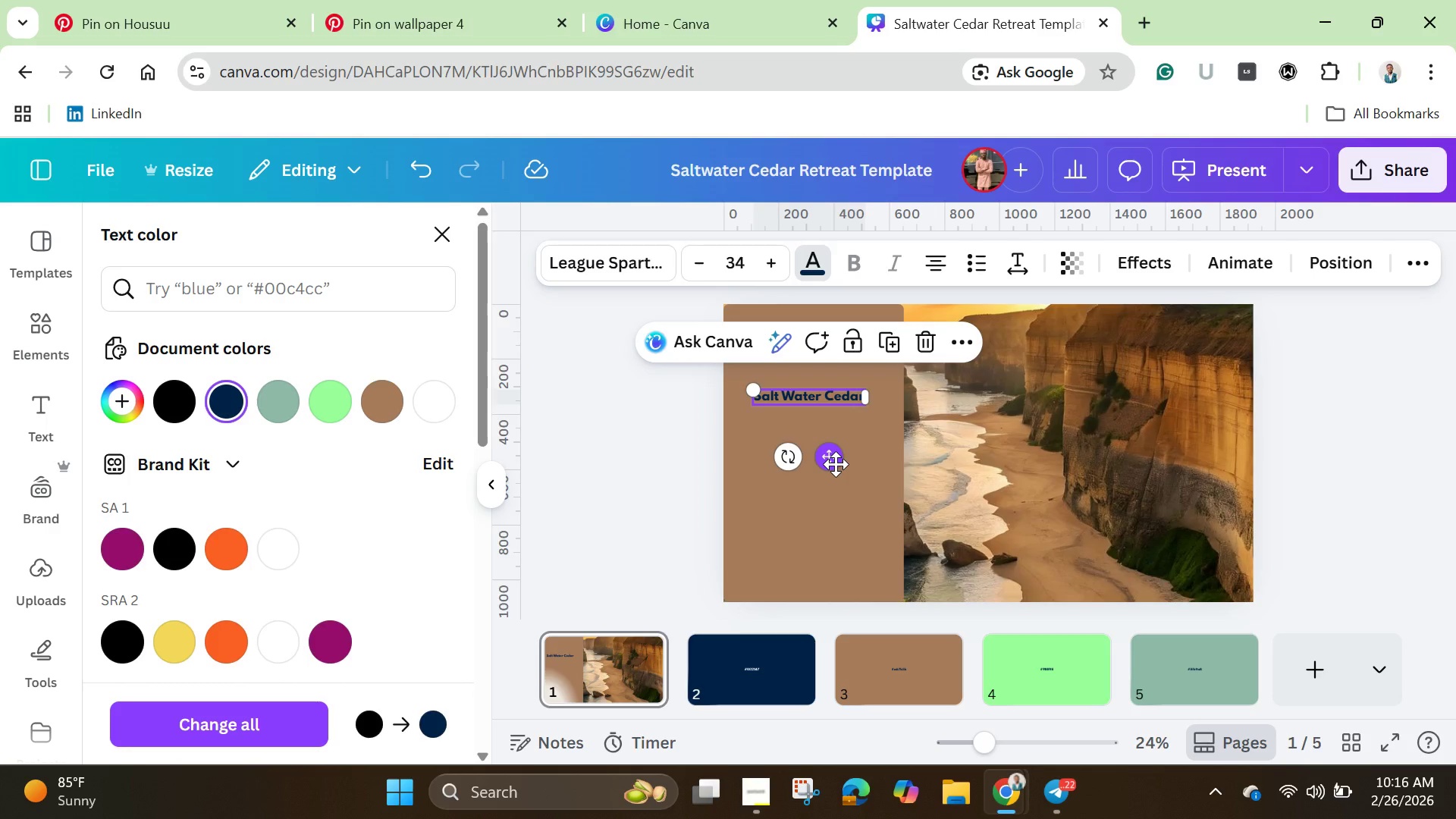 
wait(21.25)
 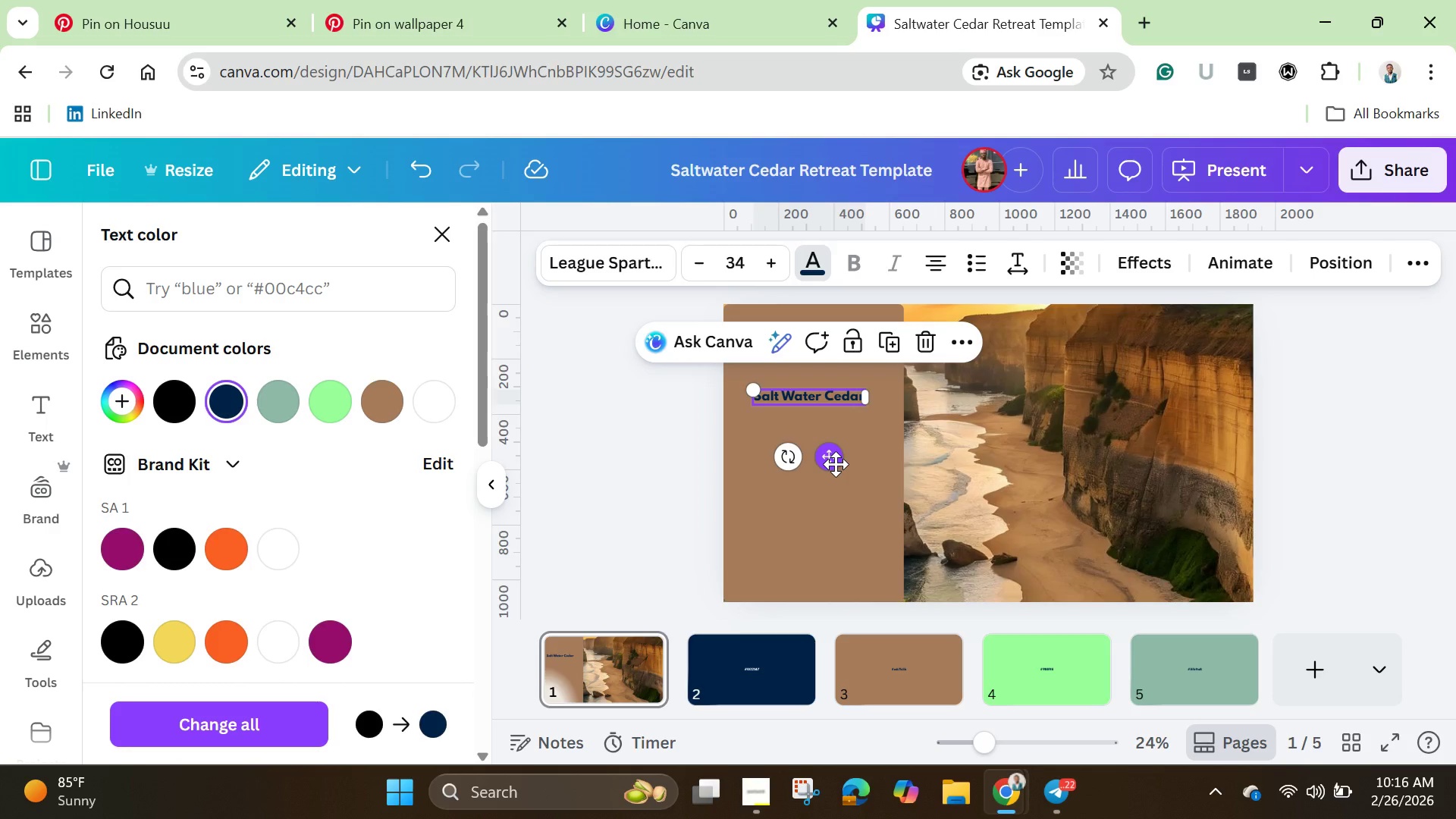 
left_click_drag(start_coordinate=[837, 466], to_coordinate=[842, 519])
 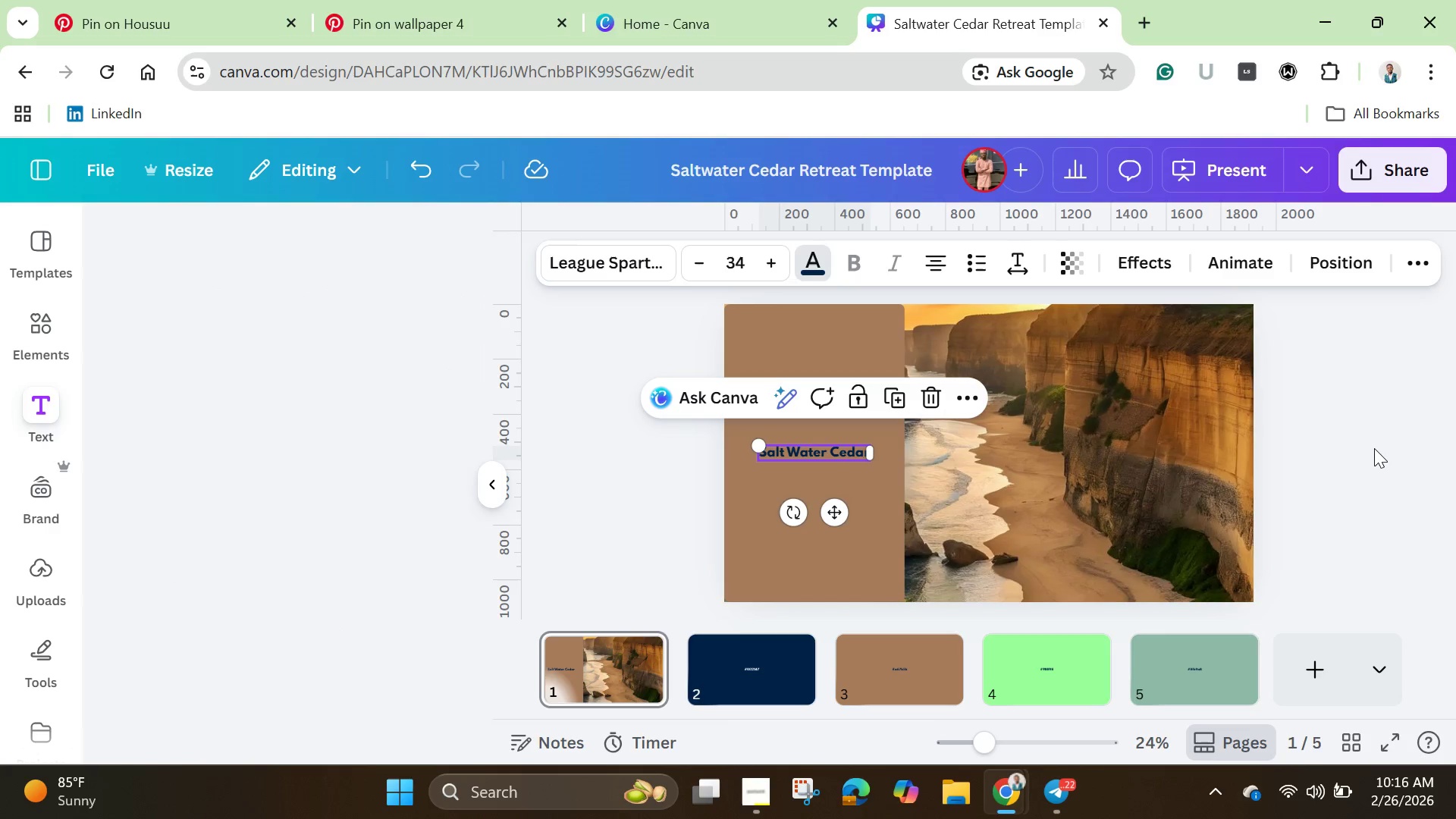 
left_click([1374, 448])
 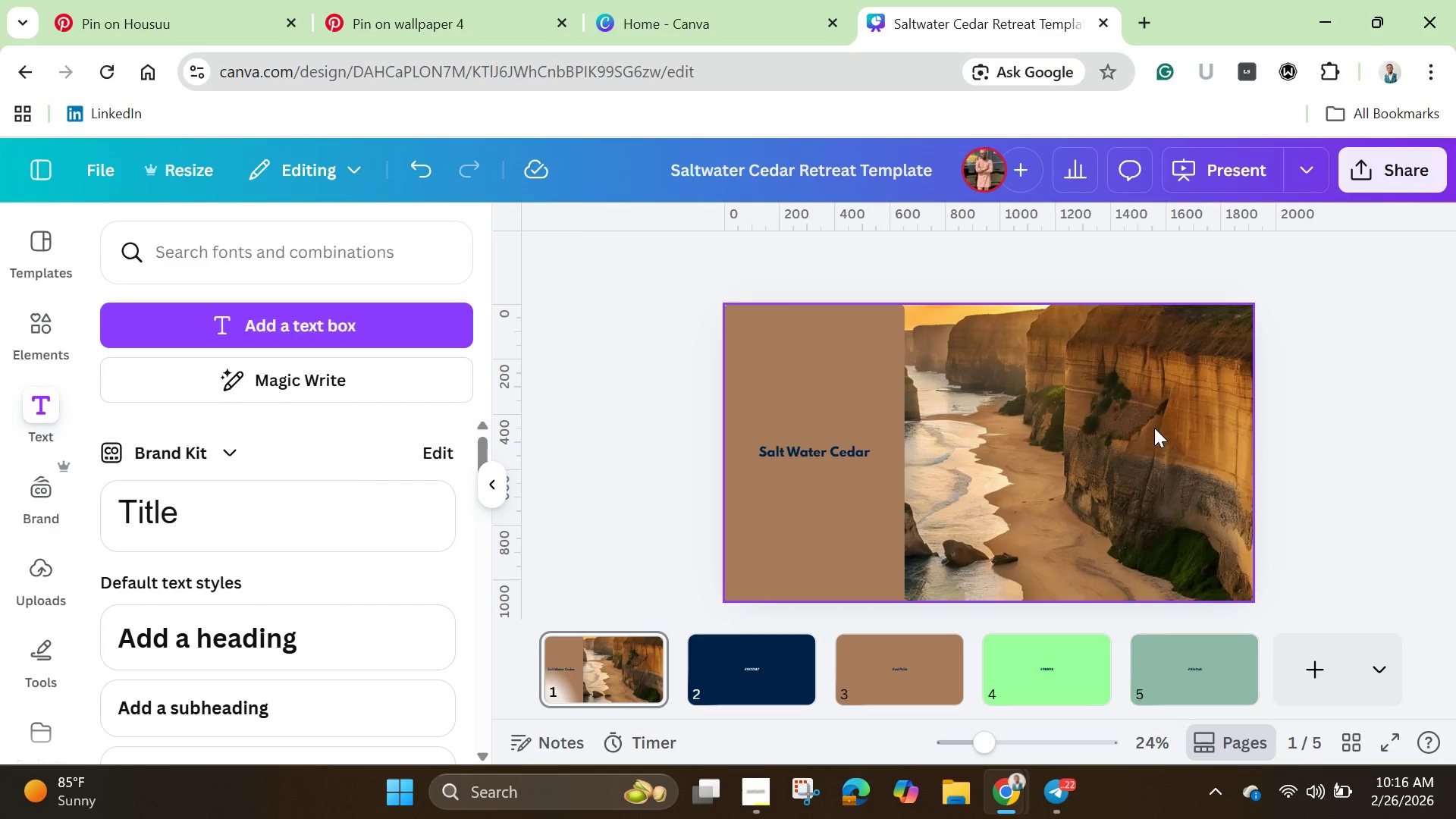 
left_click([1153, 428])
 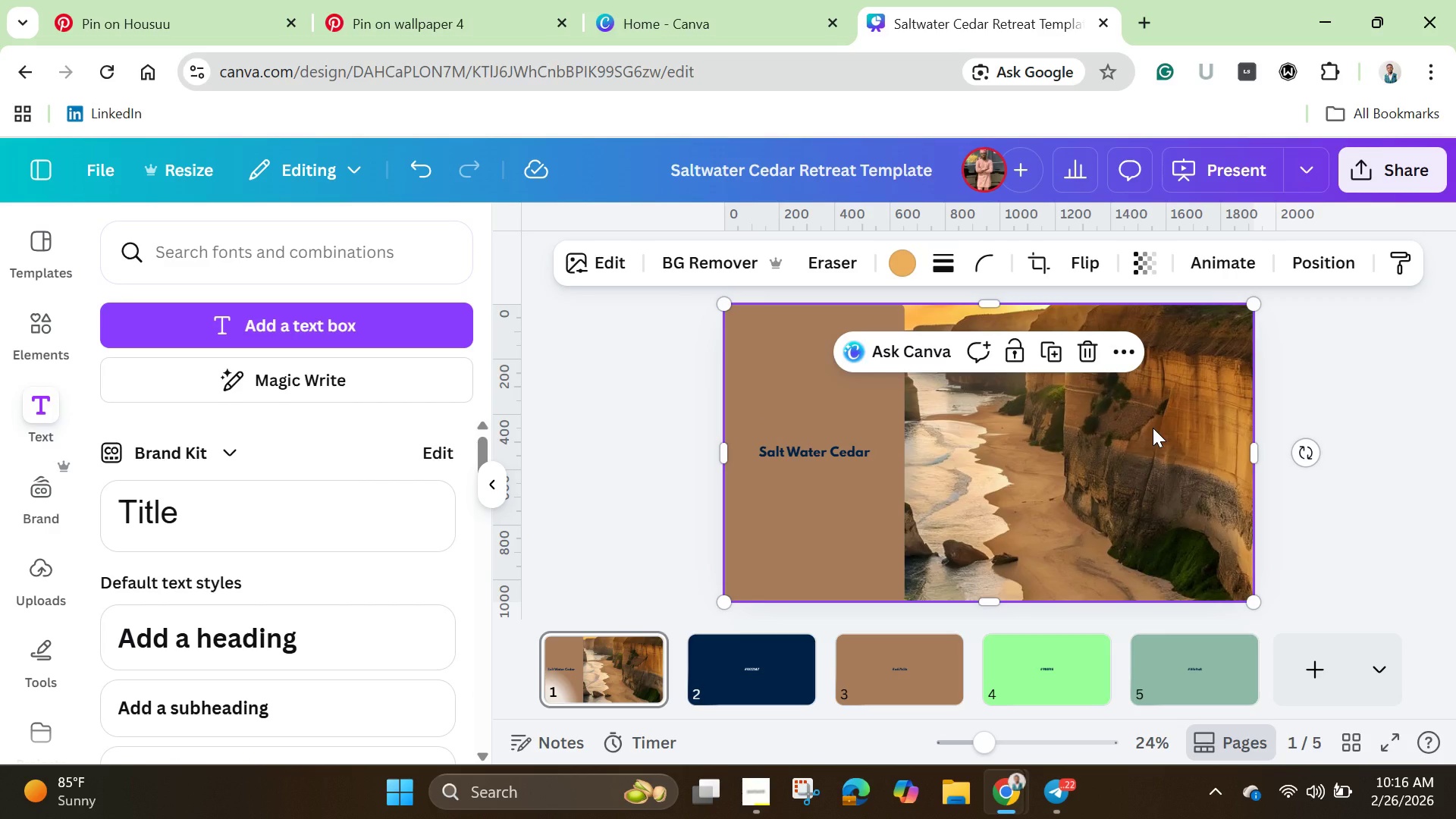 
wait(10.25)
 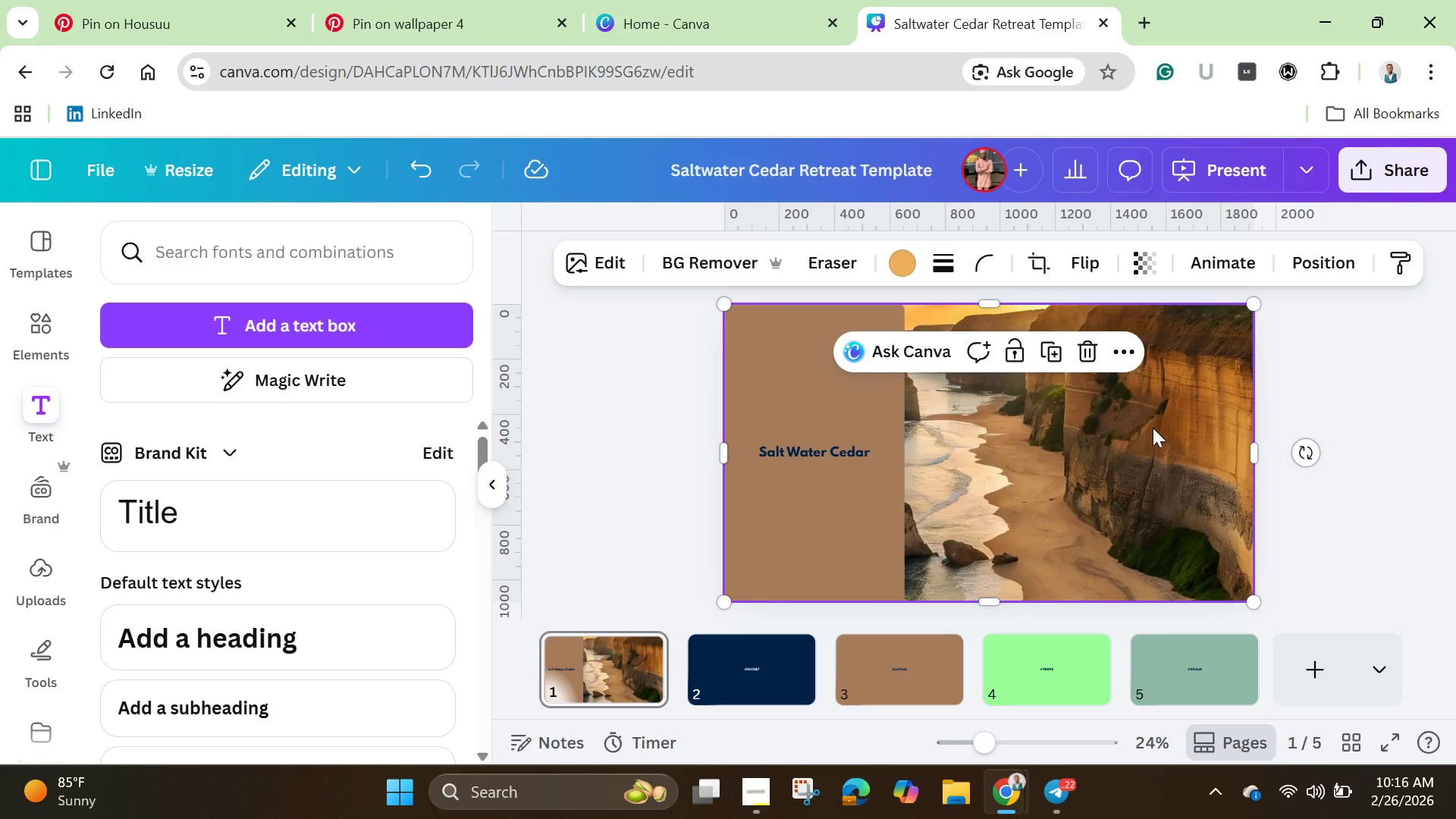 
left_click([1309, 388])
 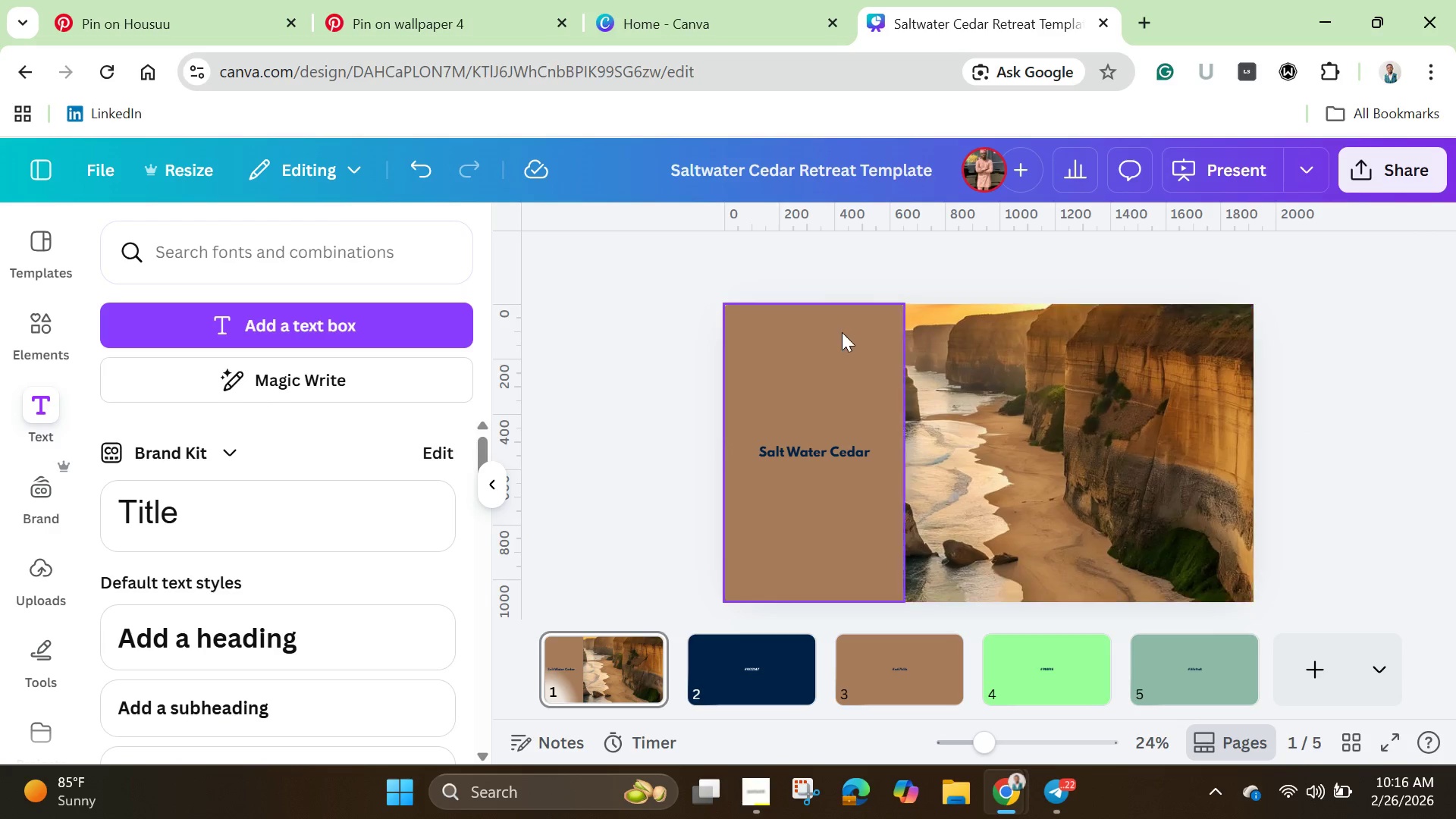 
left_click([843, 325])
 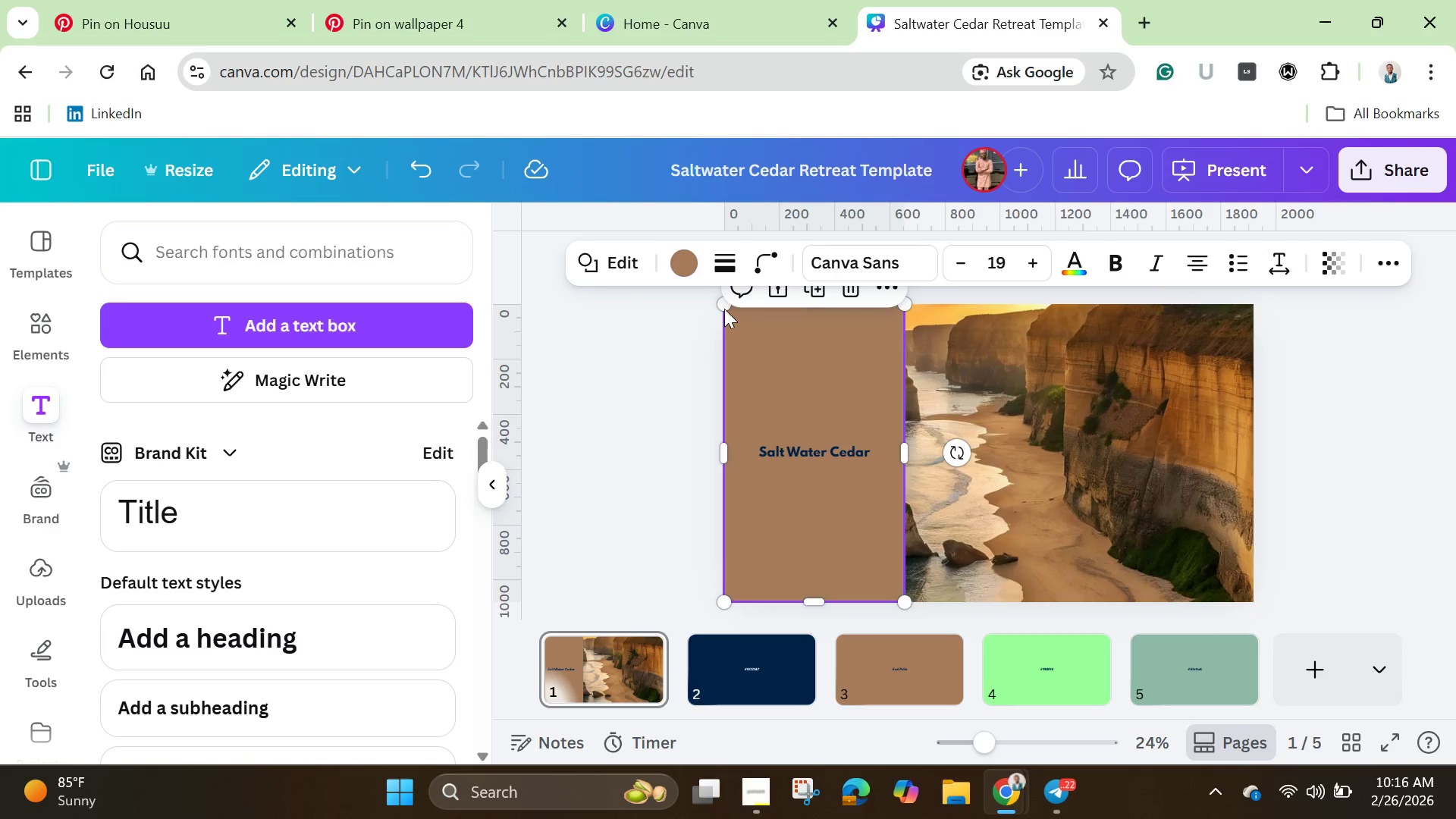 
mouse_move([686, 299])
 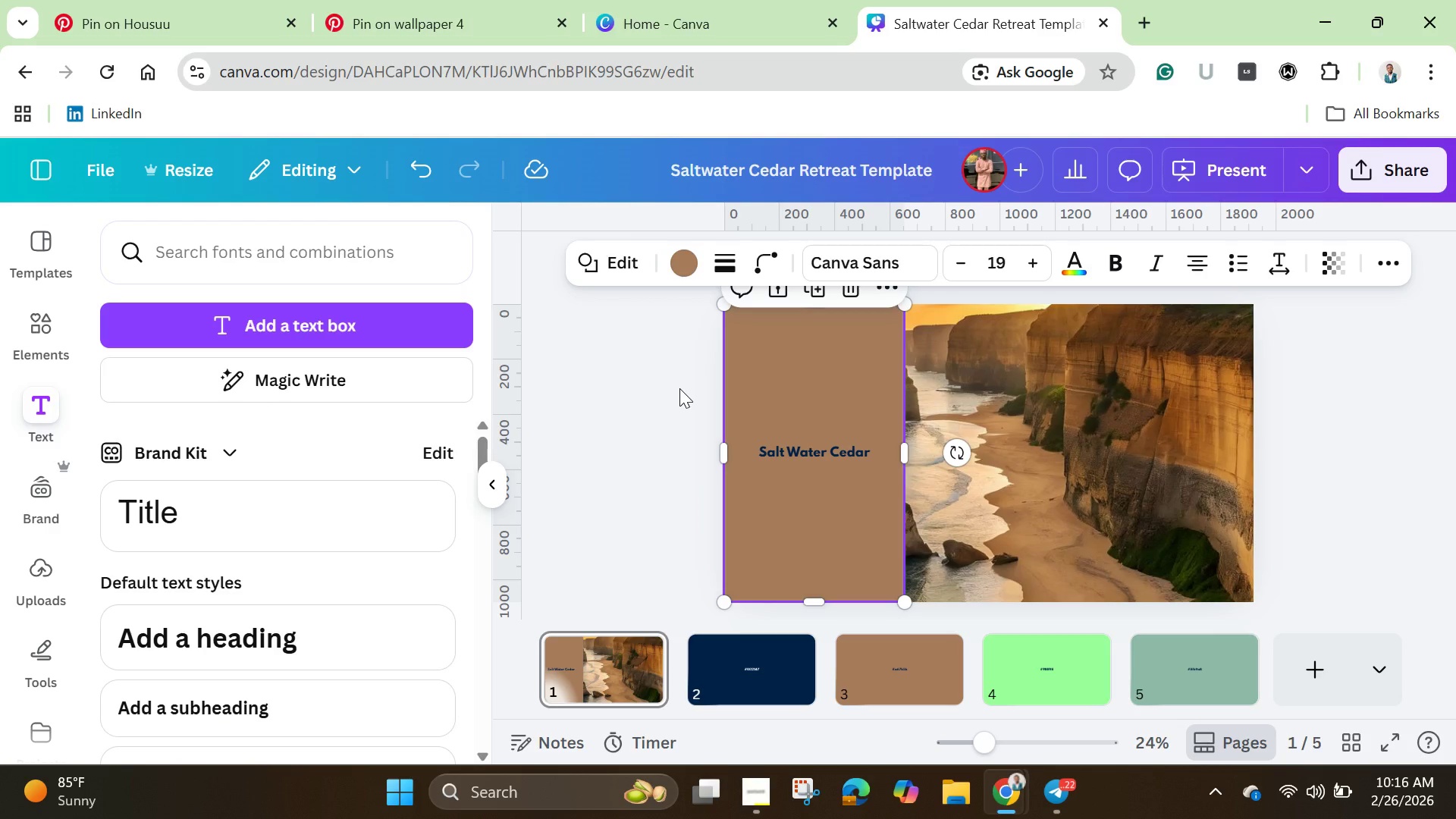 
left_click([679, 388])
 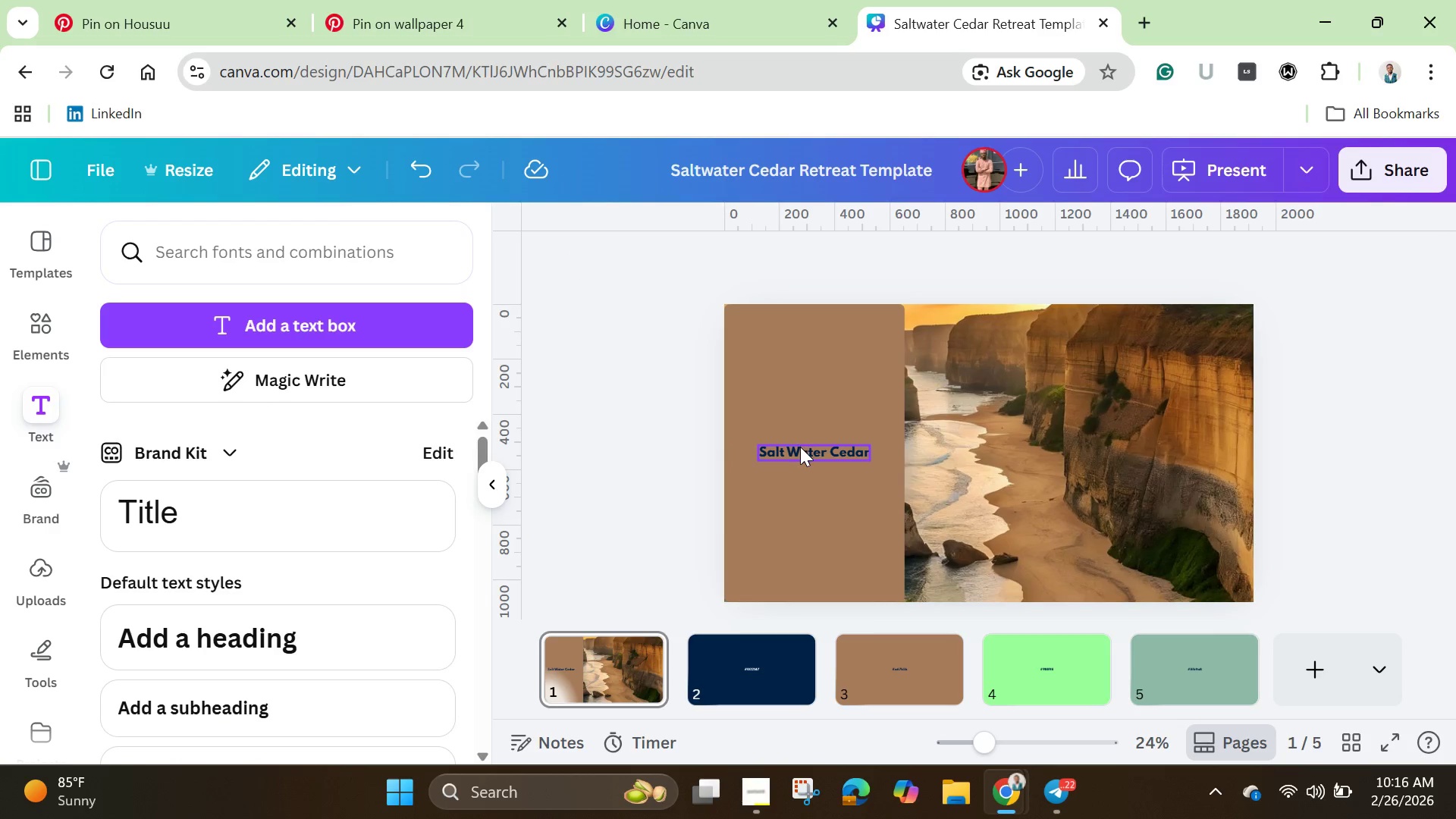 
left_click([800, 448])
 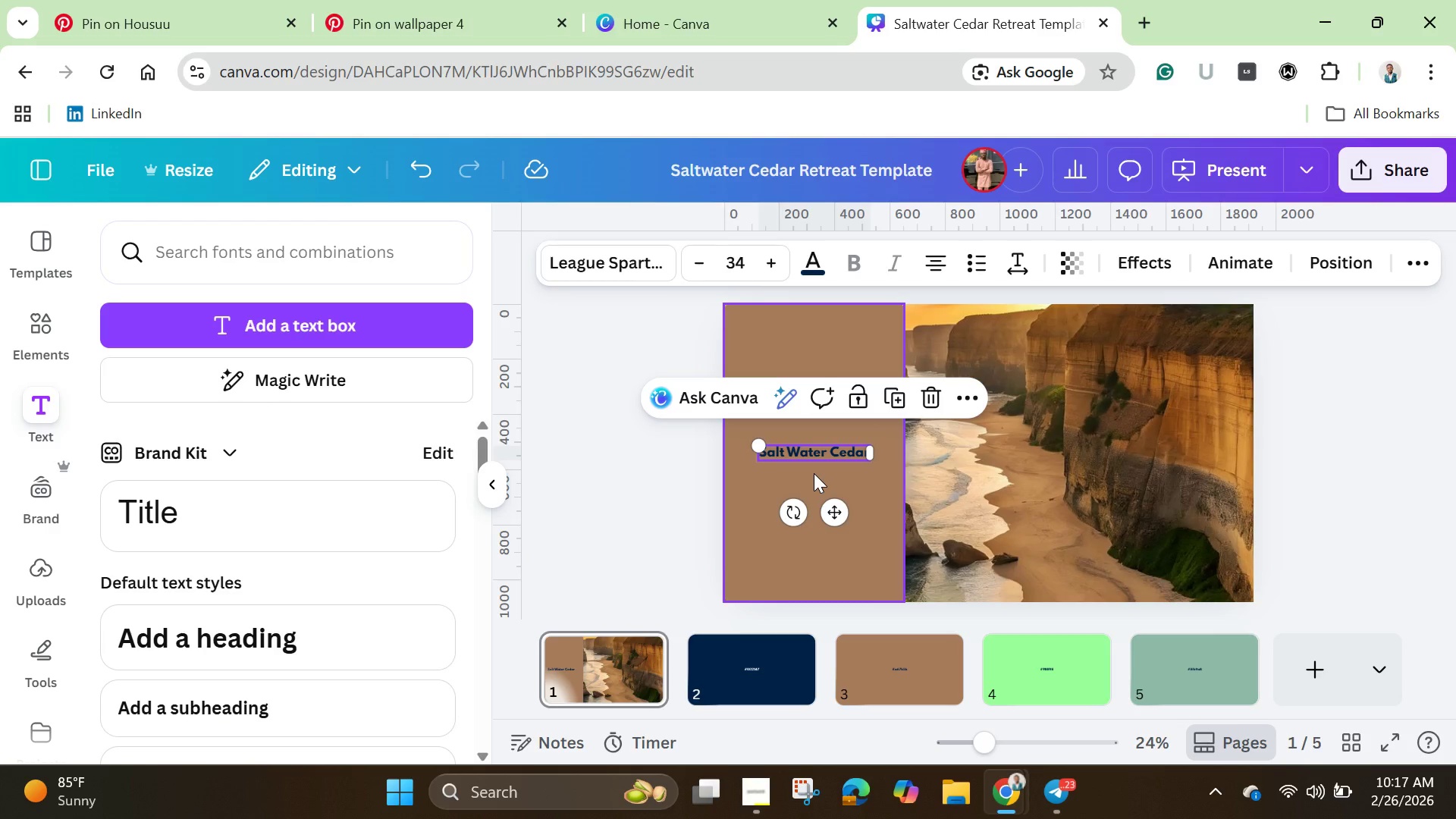 
wait(38.84)
 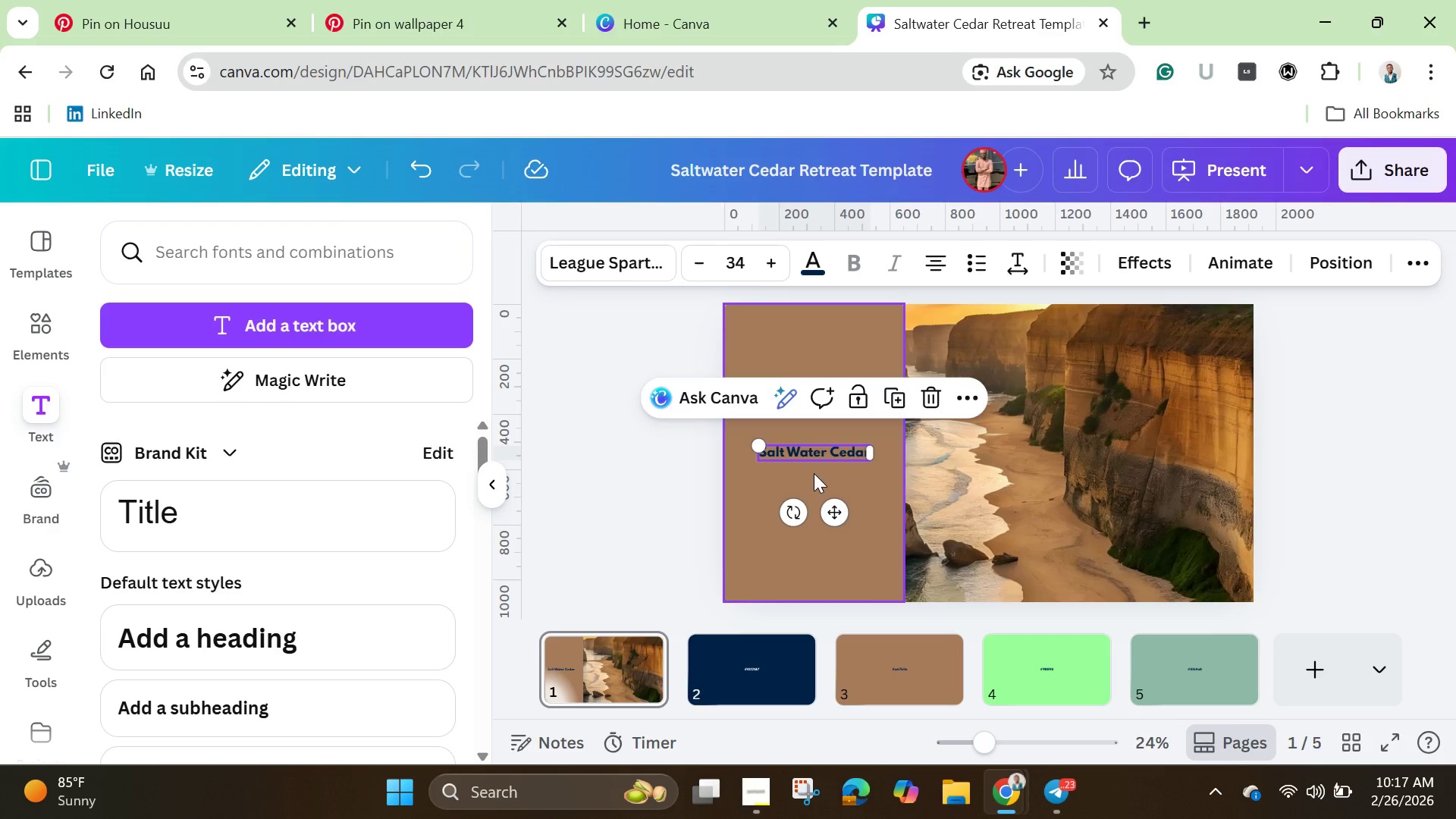 
left_click([945, 489])
 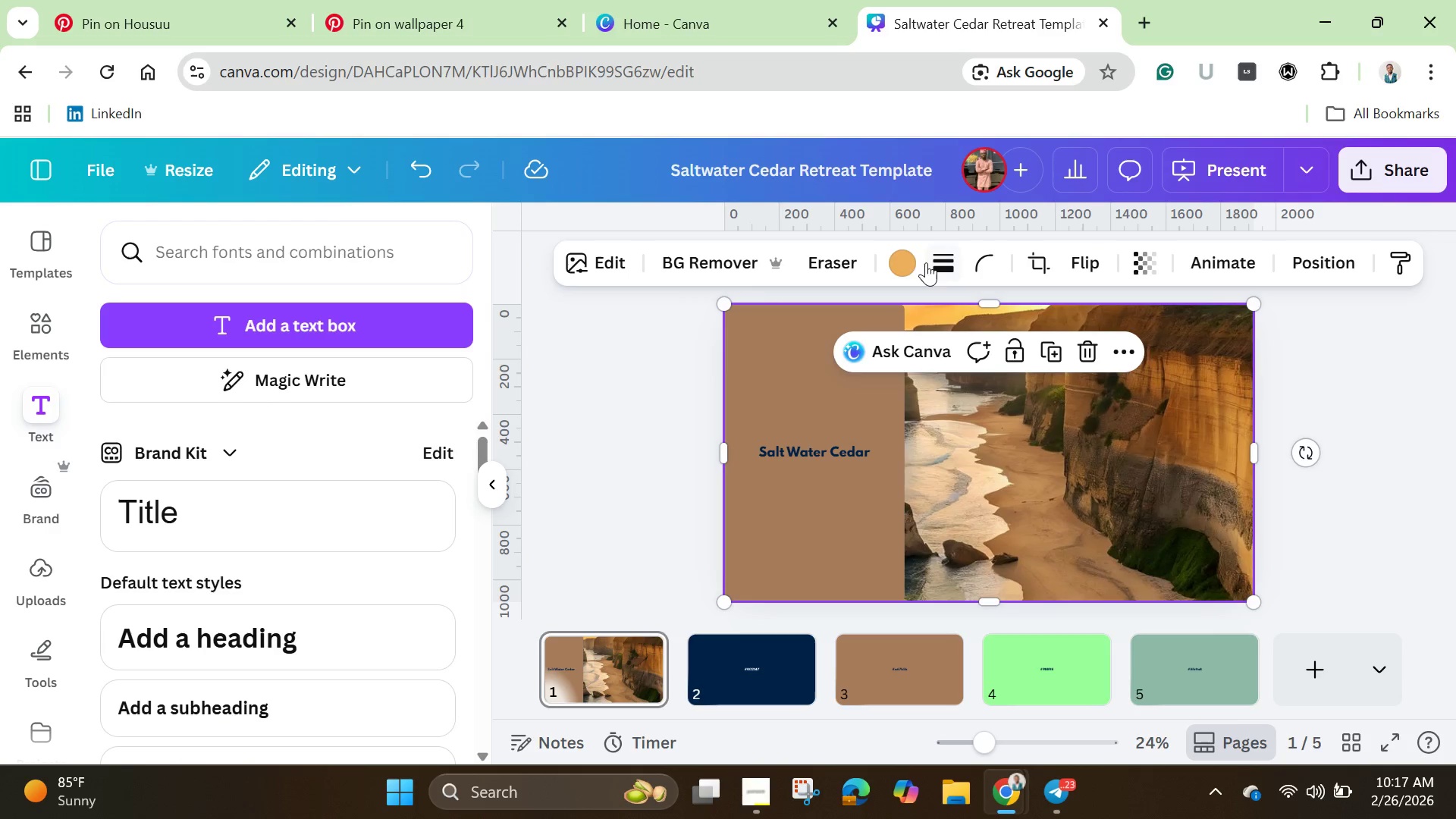 
left_click([899, 255])
 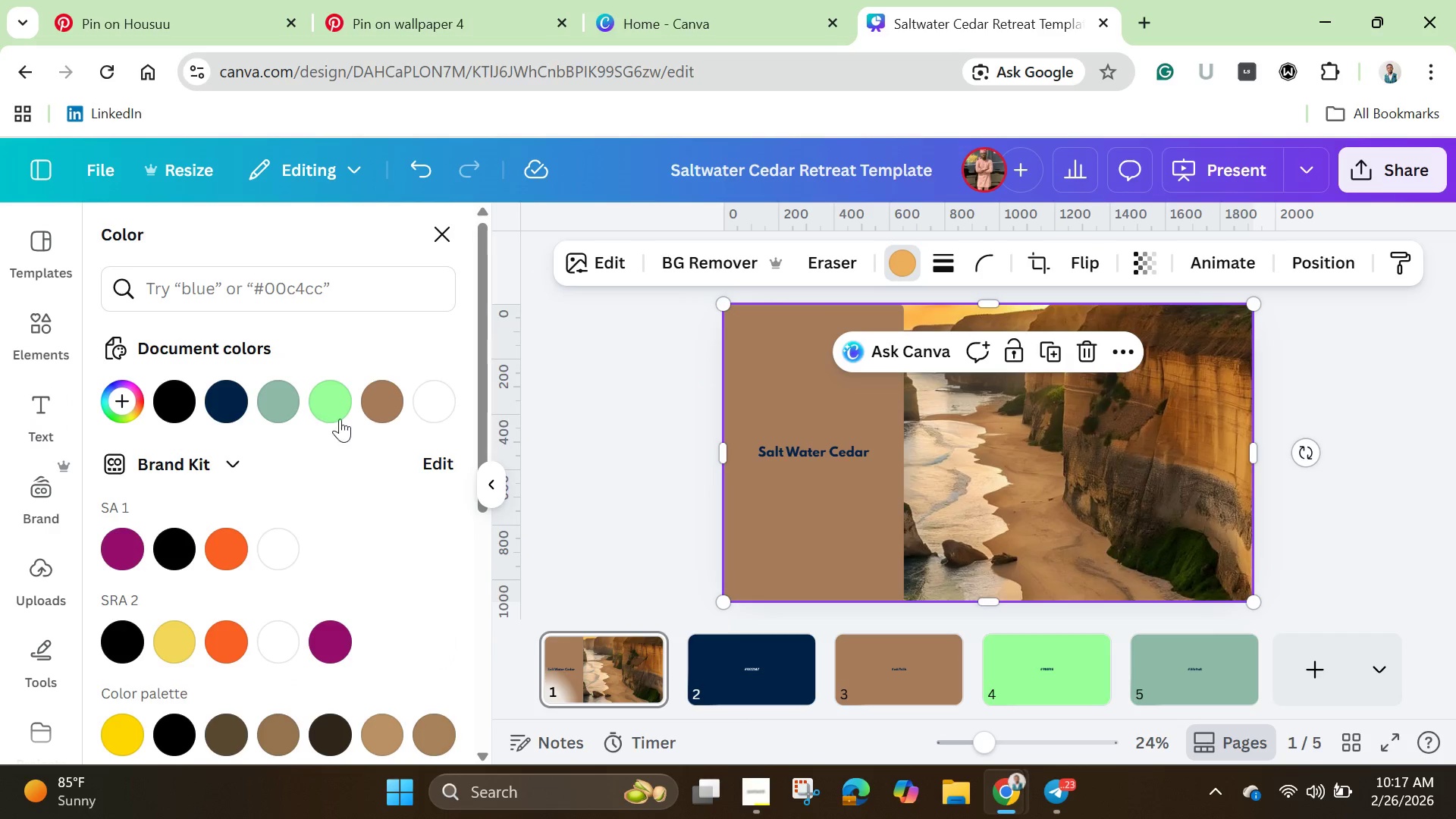 
left_click([382, 397])
 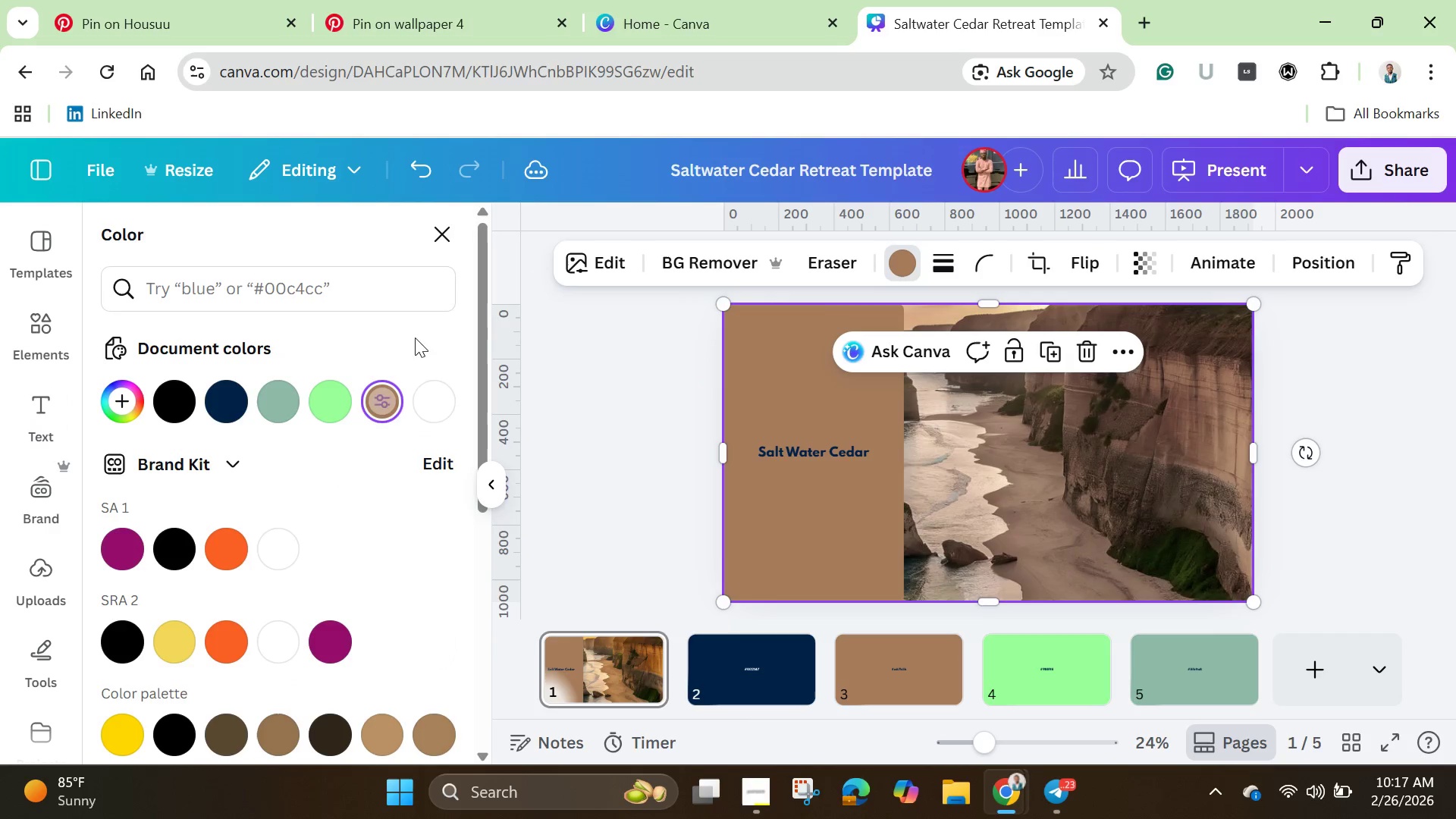 
wait(6.67)
 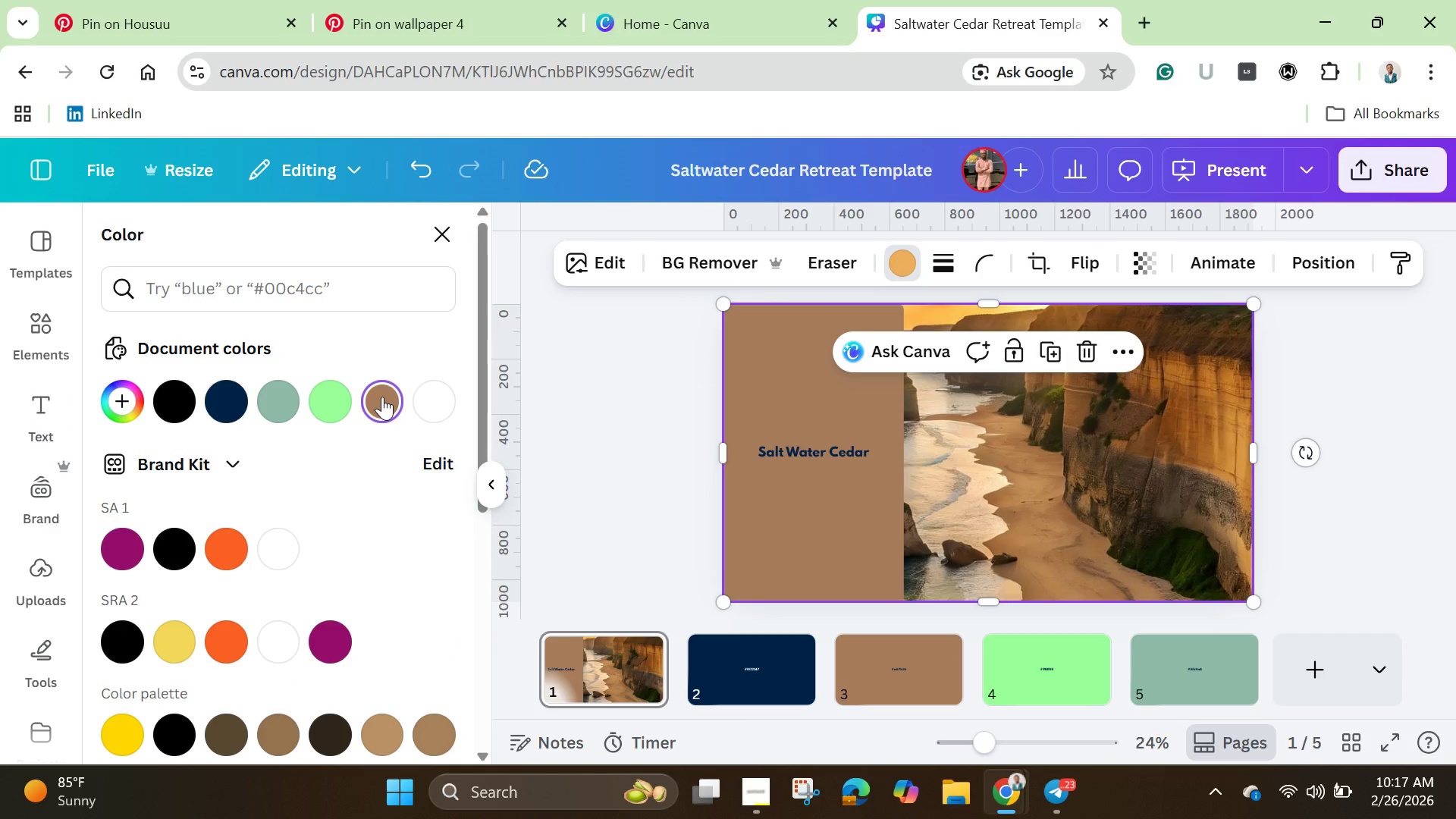 
left_click([234, 410])
 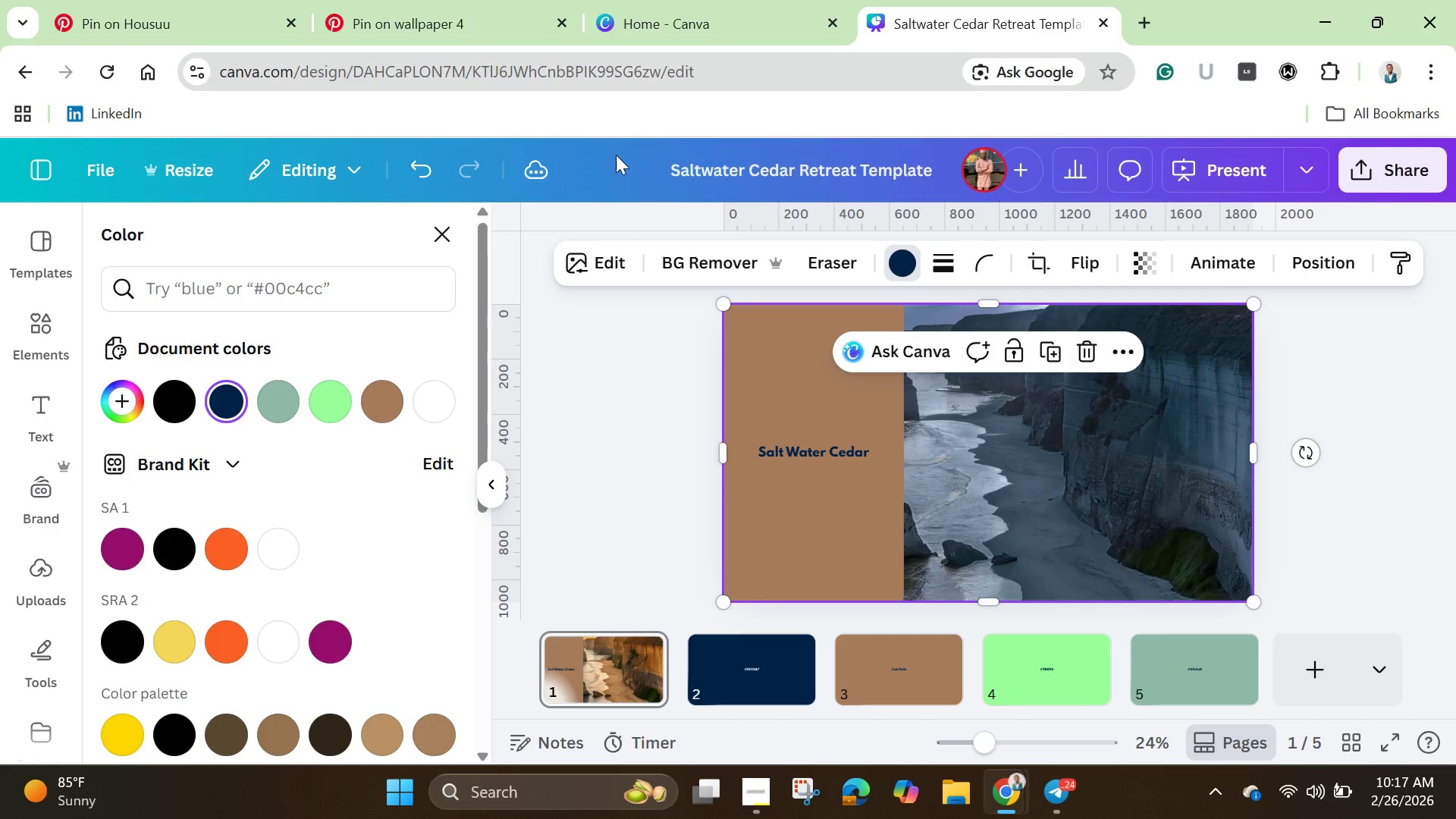 
left_click([435, 163])
 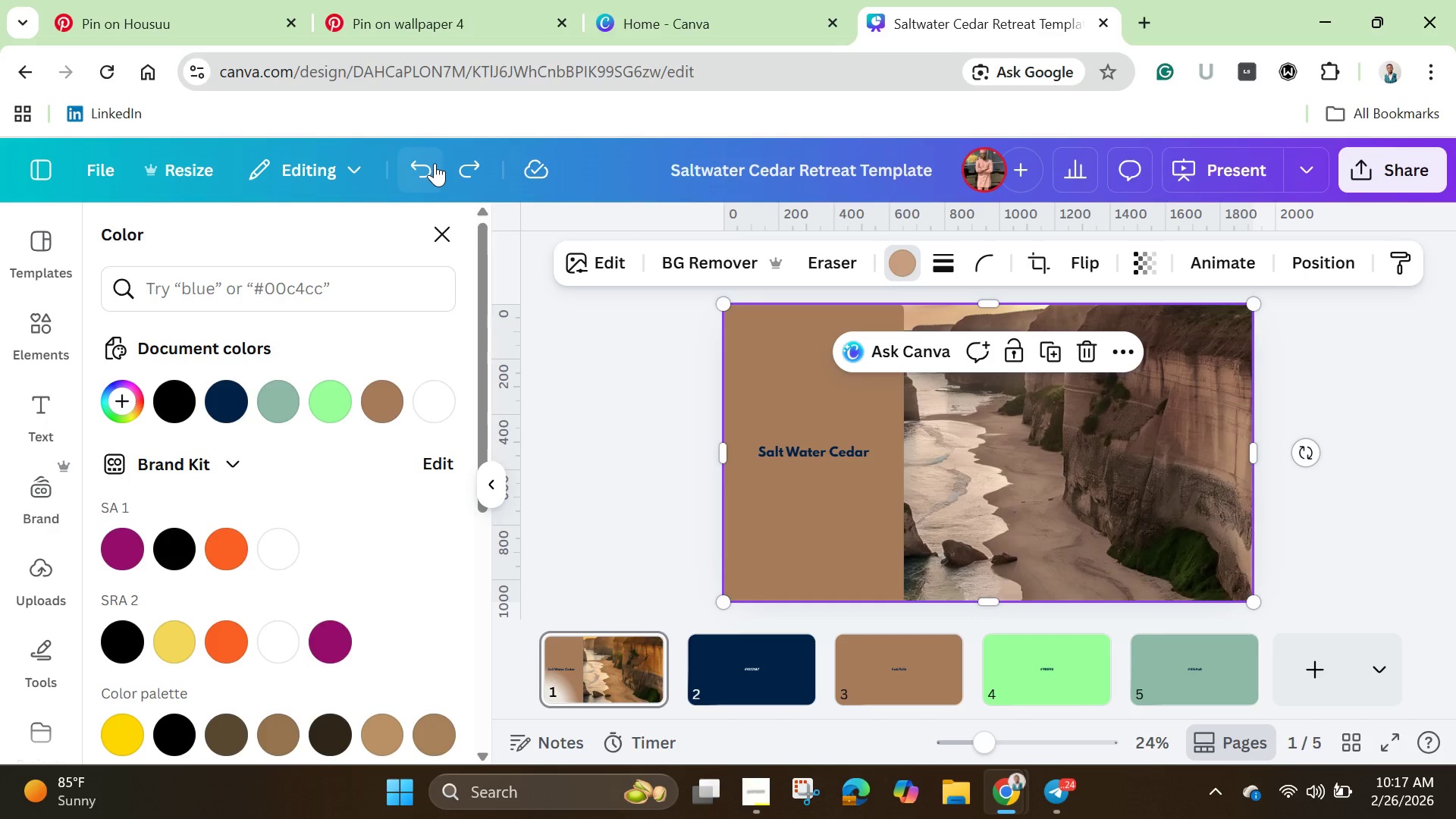 
left_click([435, 163])
 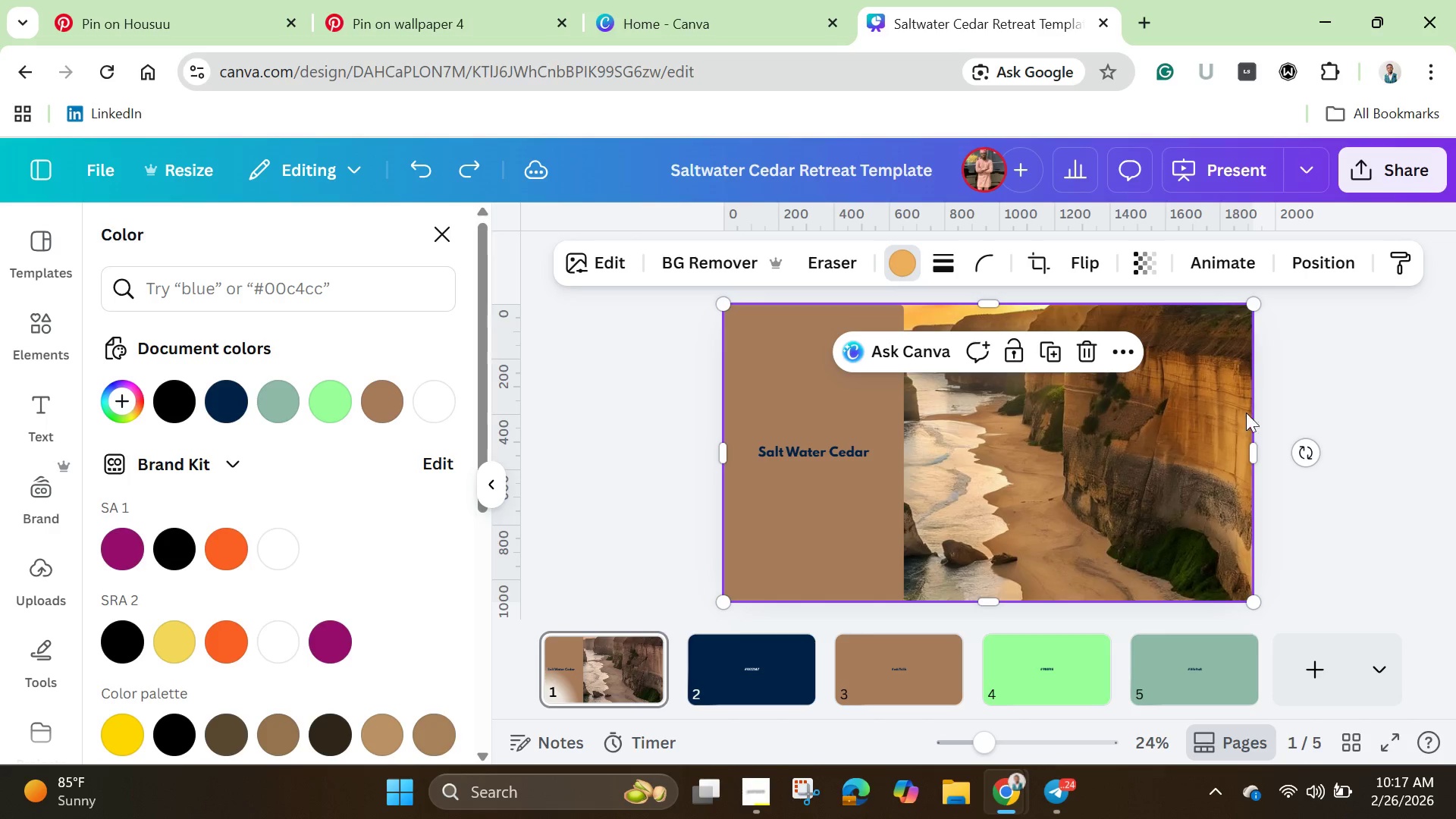 
left_click([1318, 385])
 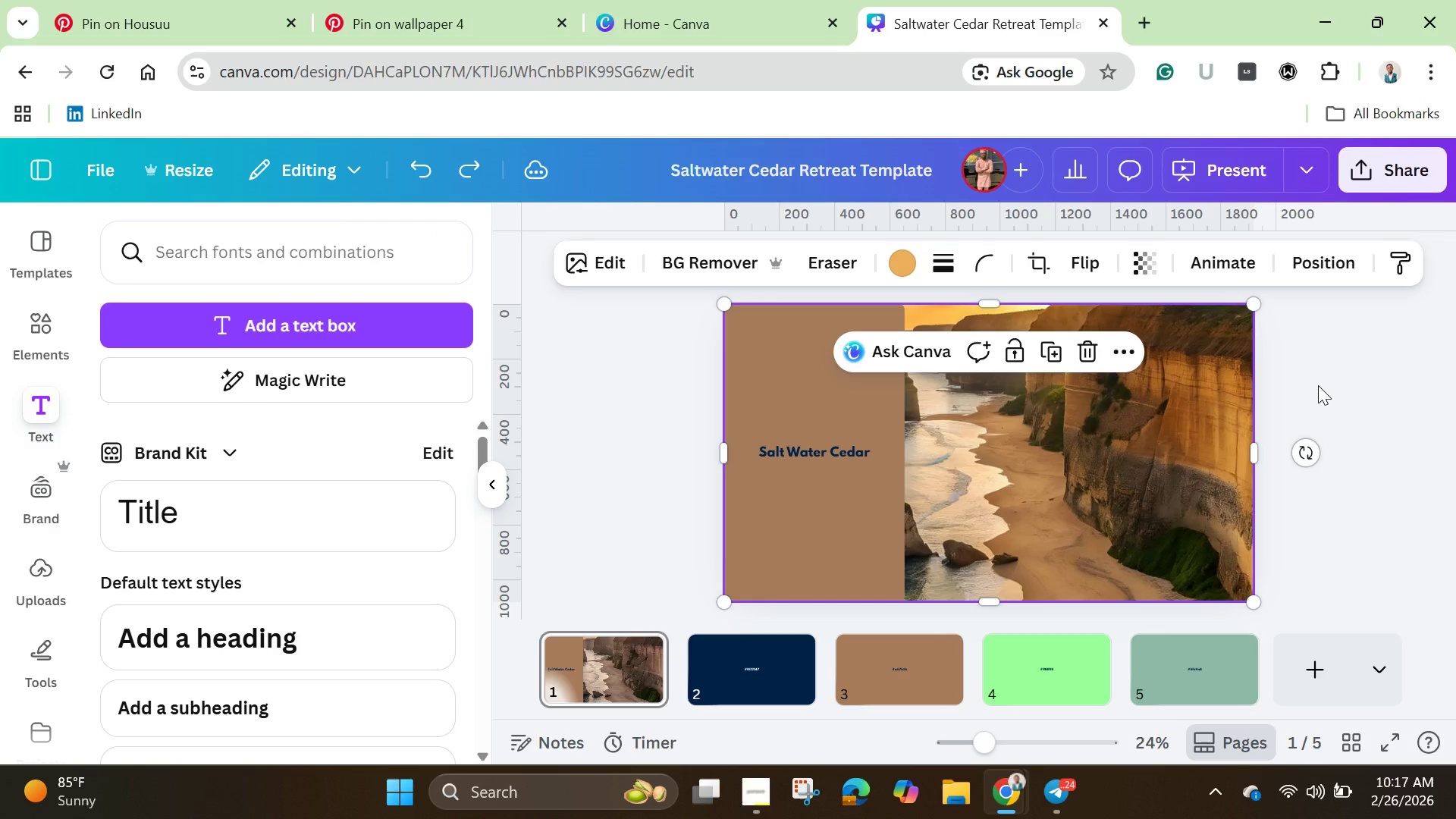 
left_click([1318, 385])
 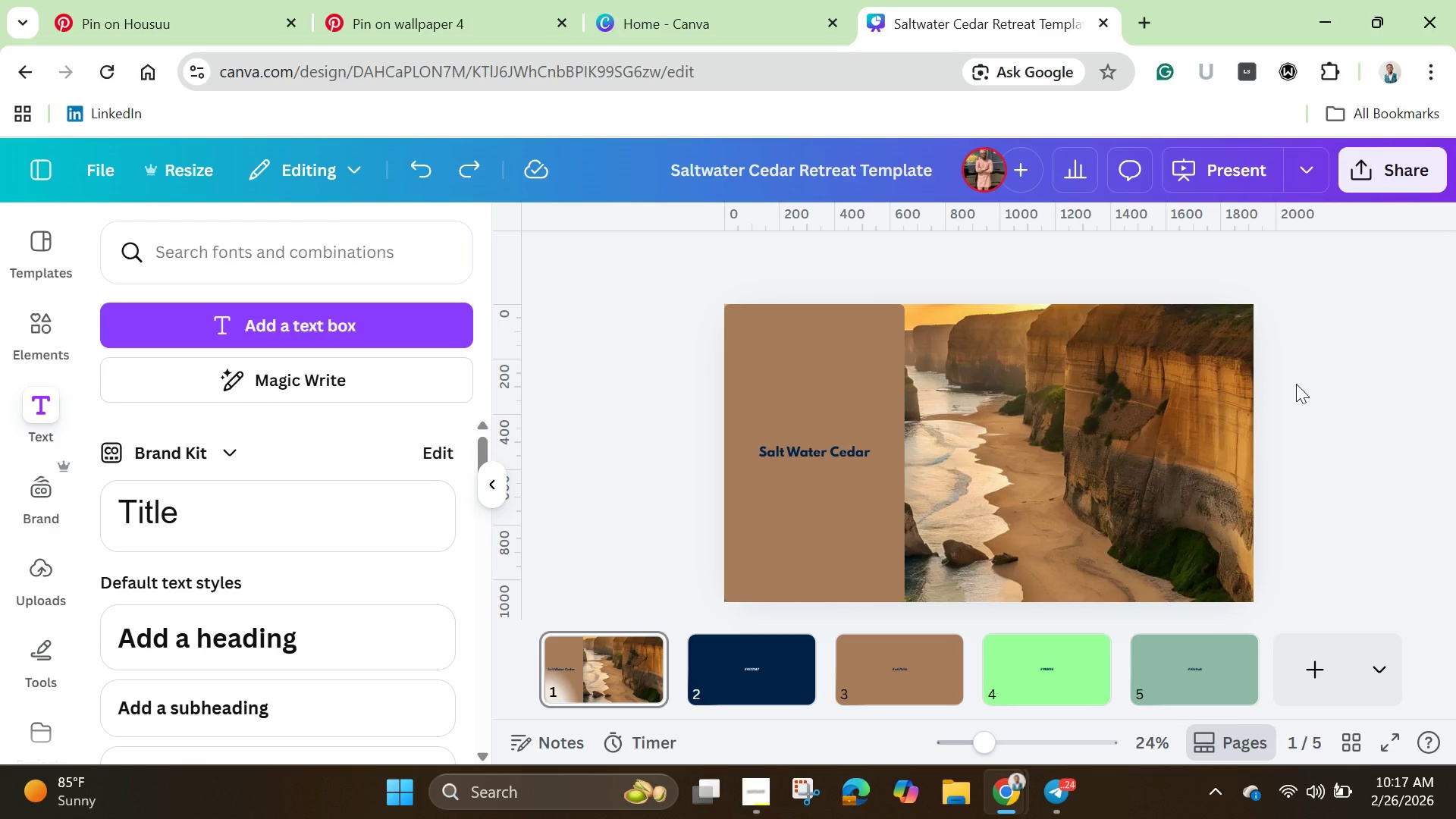 
wait(6.0)
 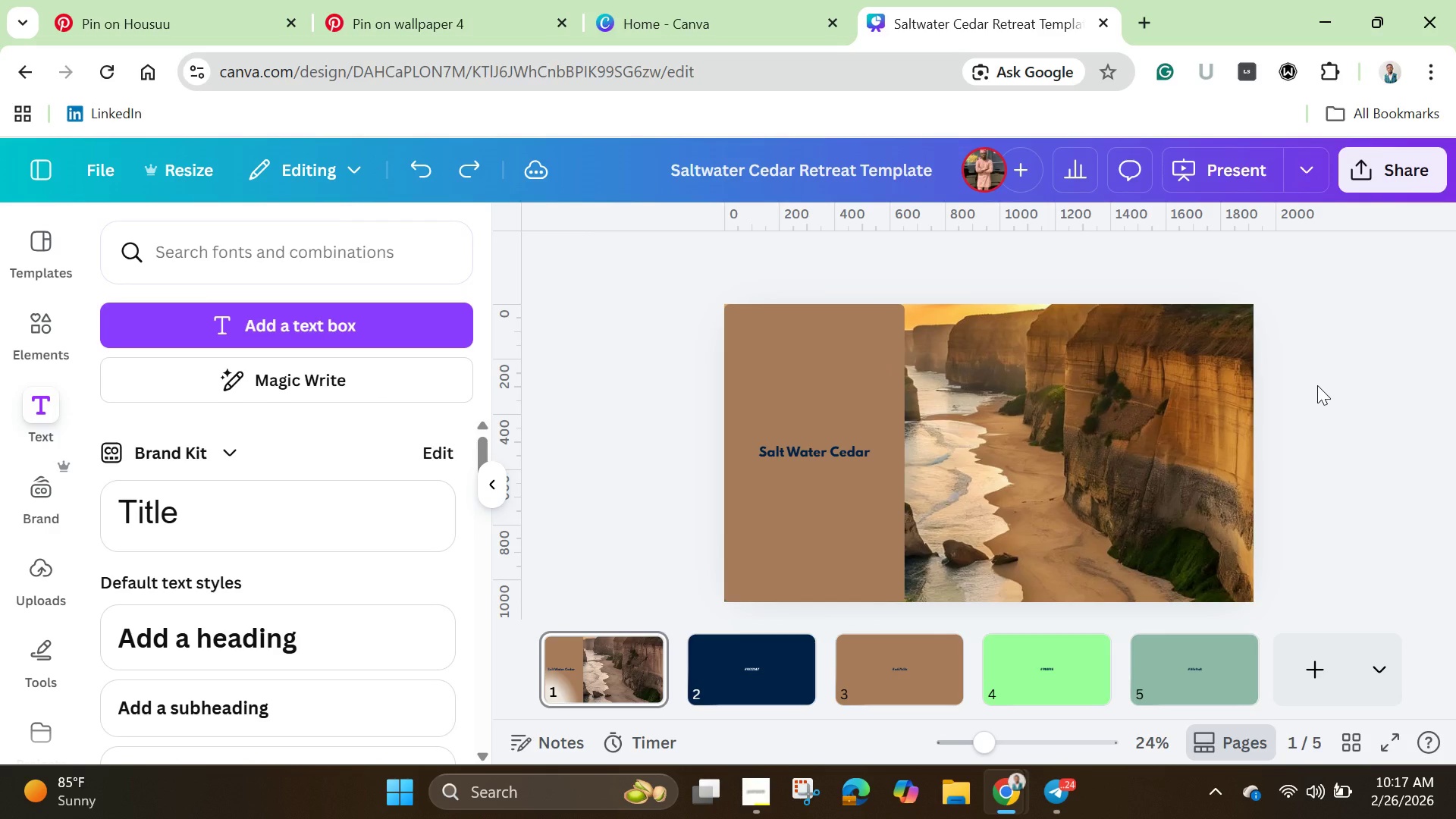 
left_click([801, 458])
 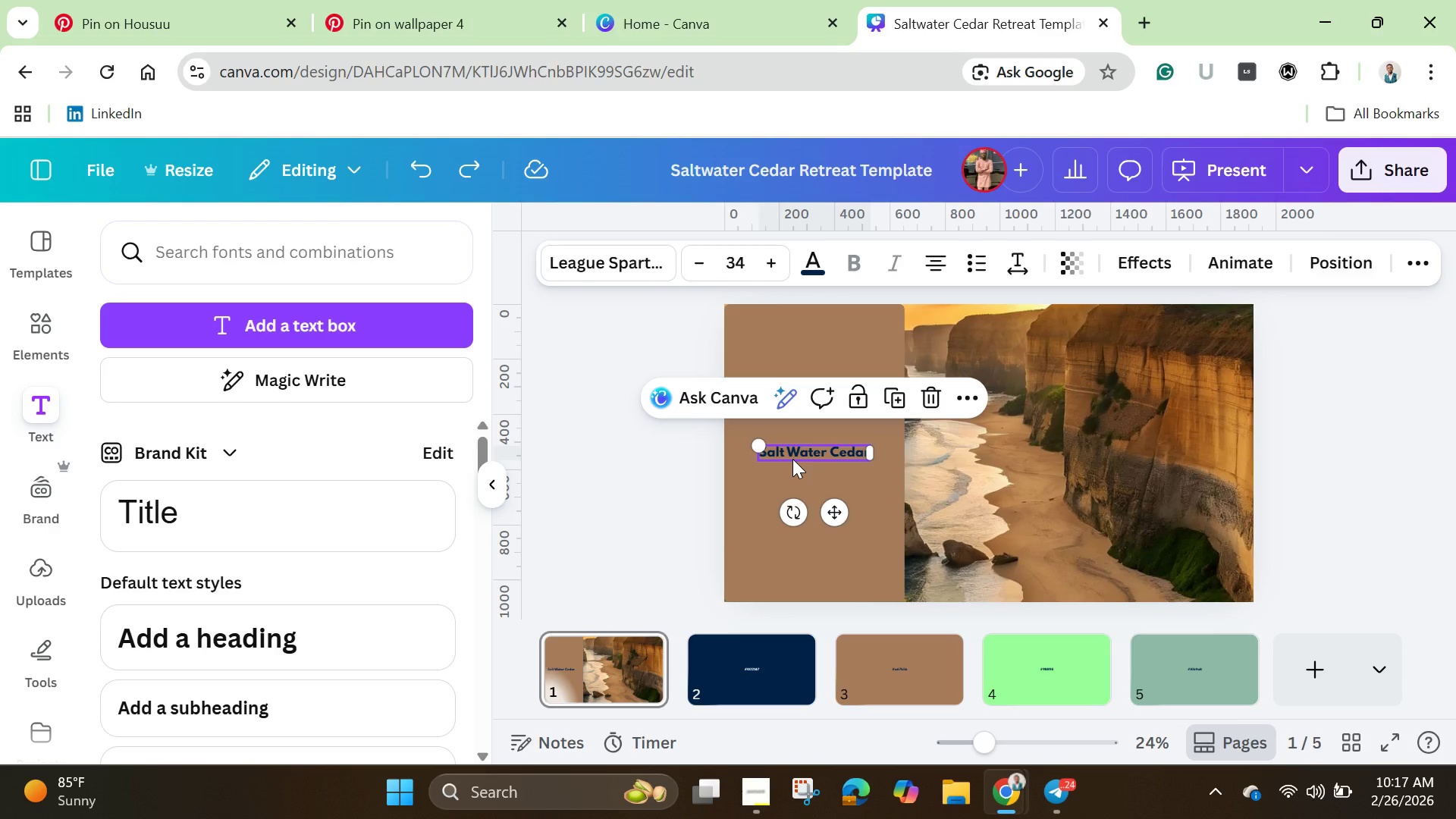 
left_click([632, 484])
 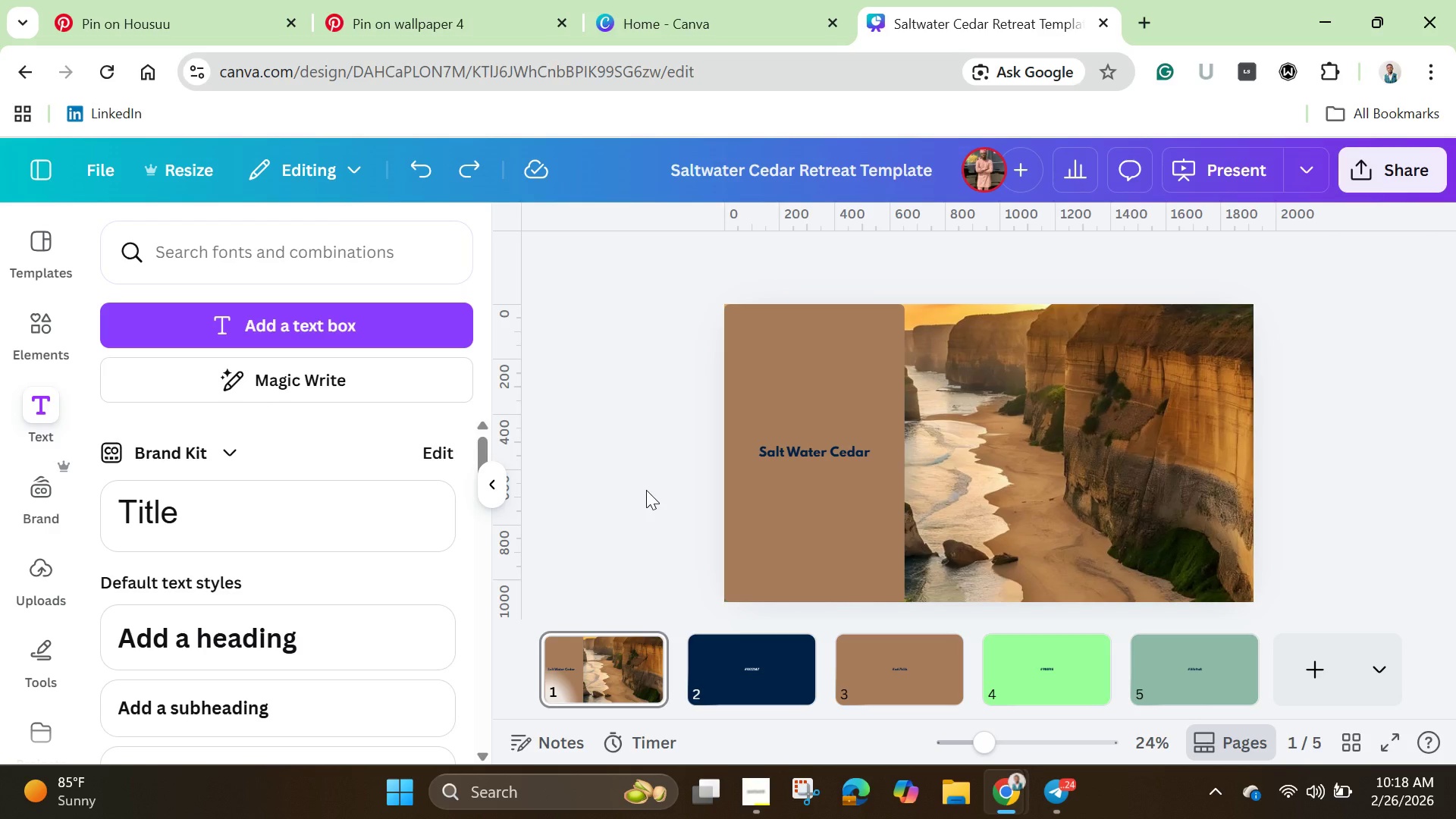 
wait(38.83)
 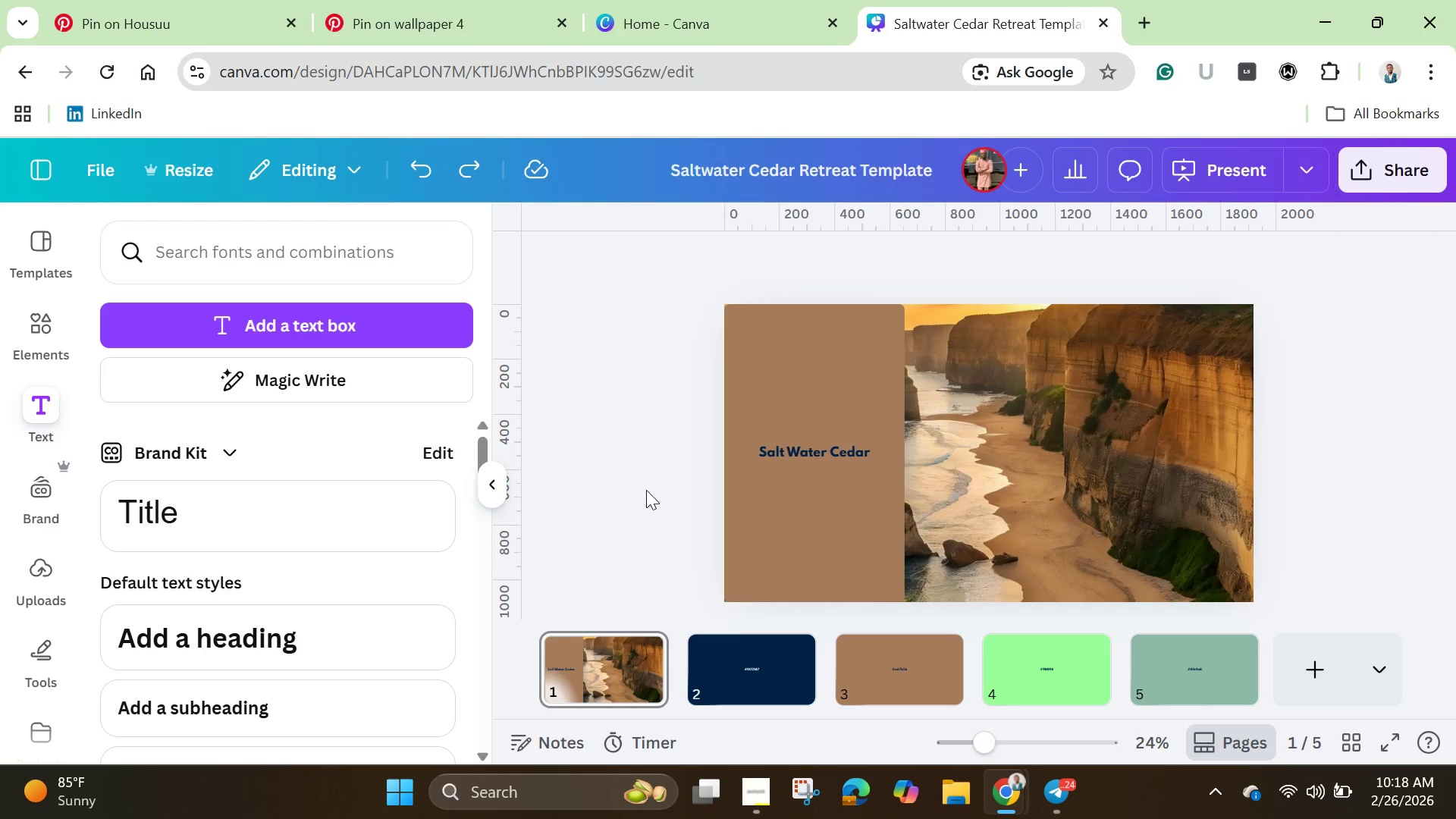 
left_click_drag(start_coordinate=[985, 746], to_coordinate=[1008, 751])
 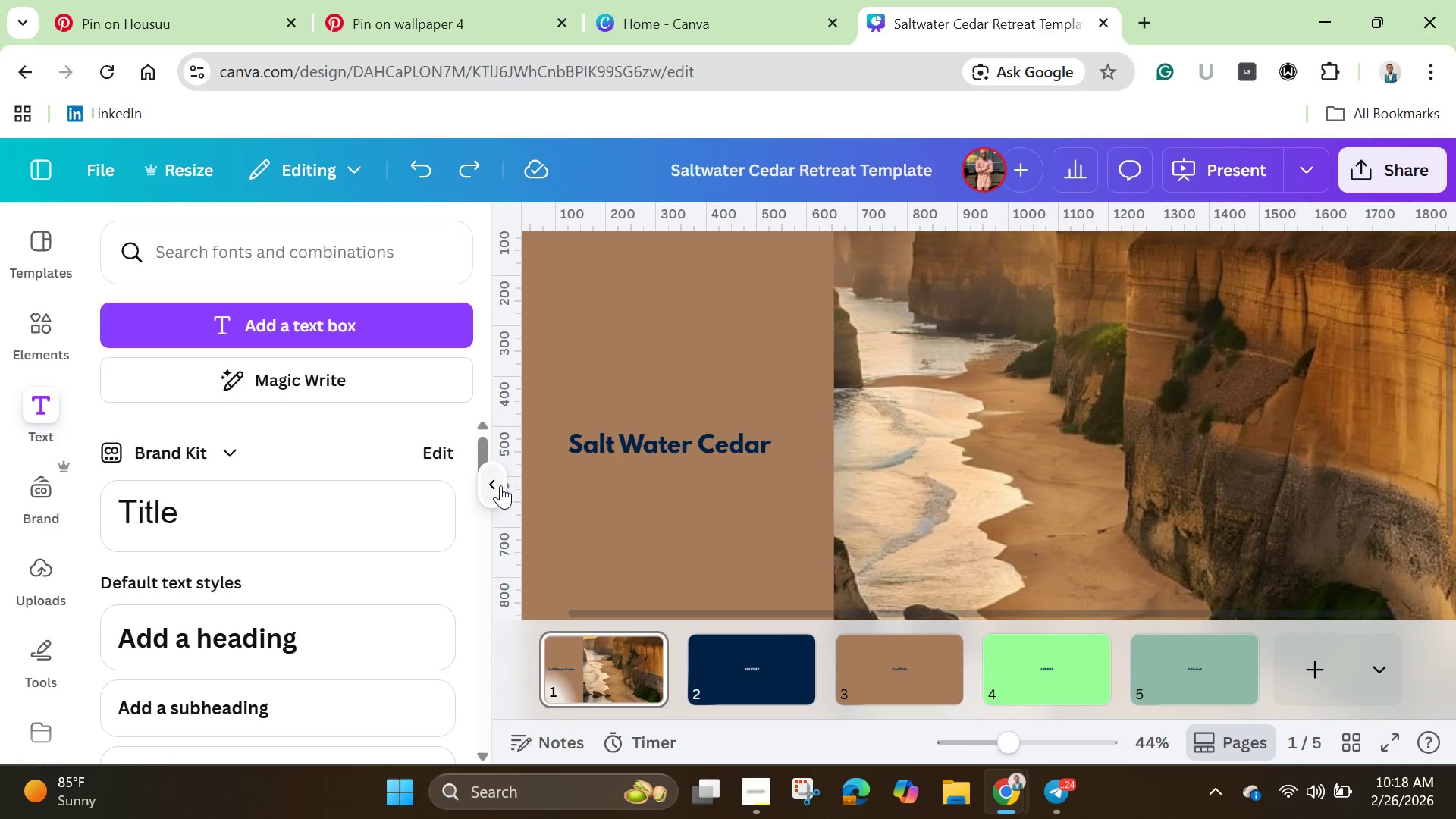 
left_click([498, 485])
 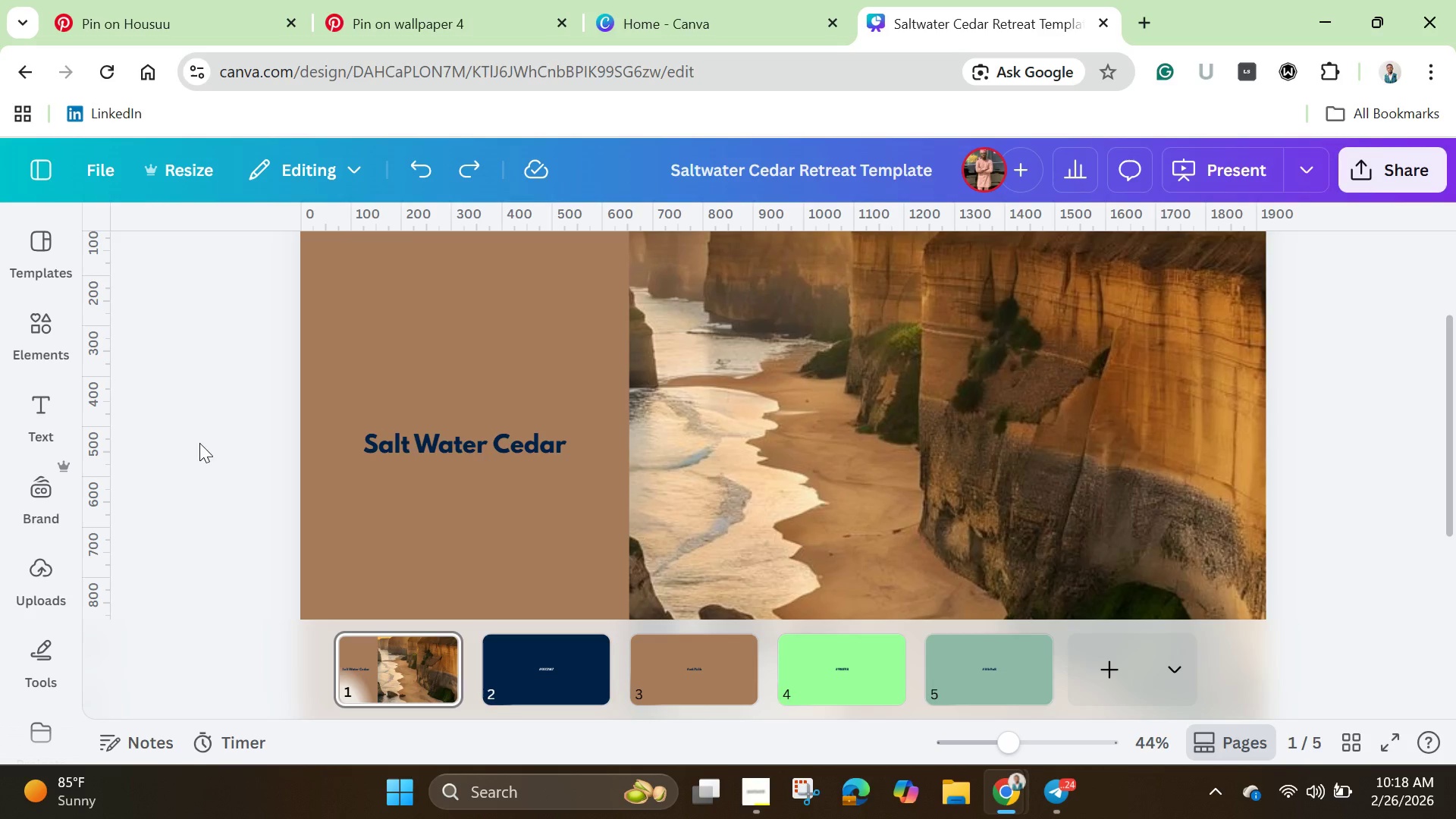 
left_click([187, 432])
 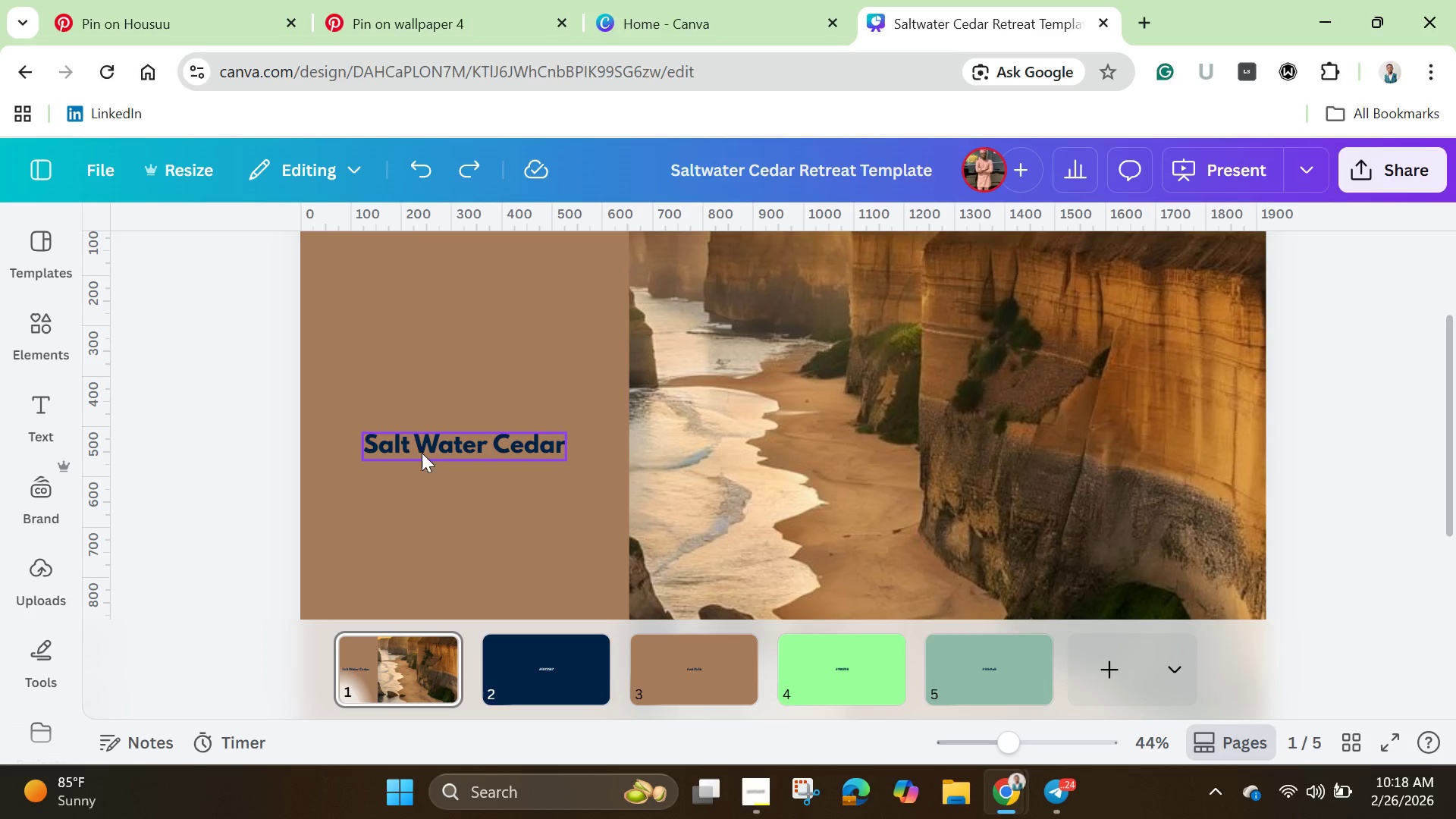 
left_click([440, 449])
 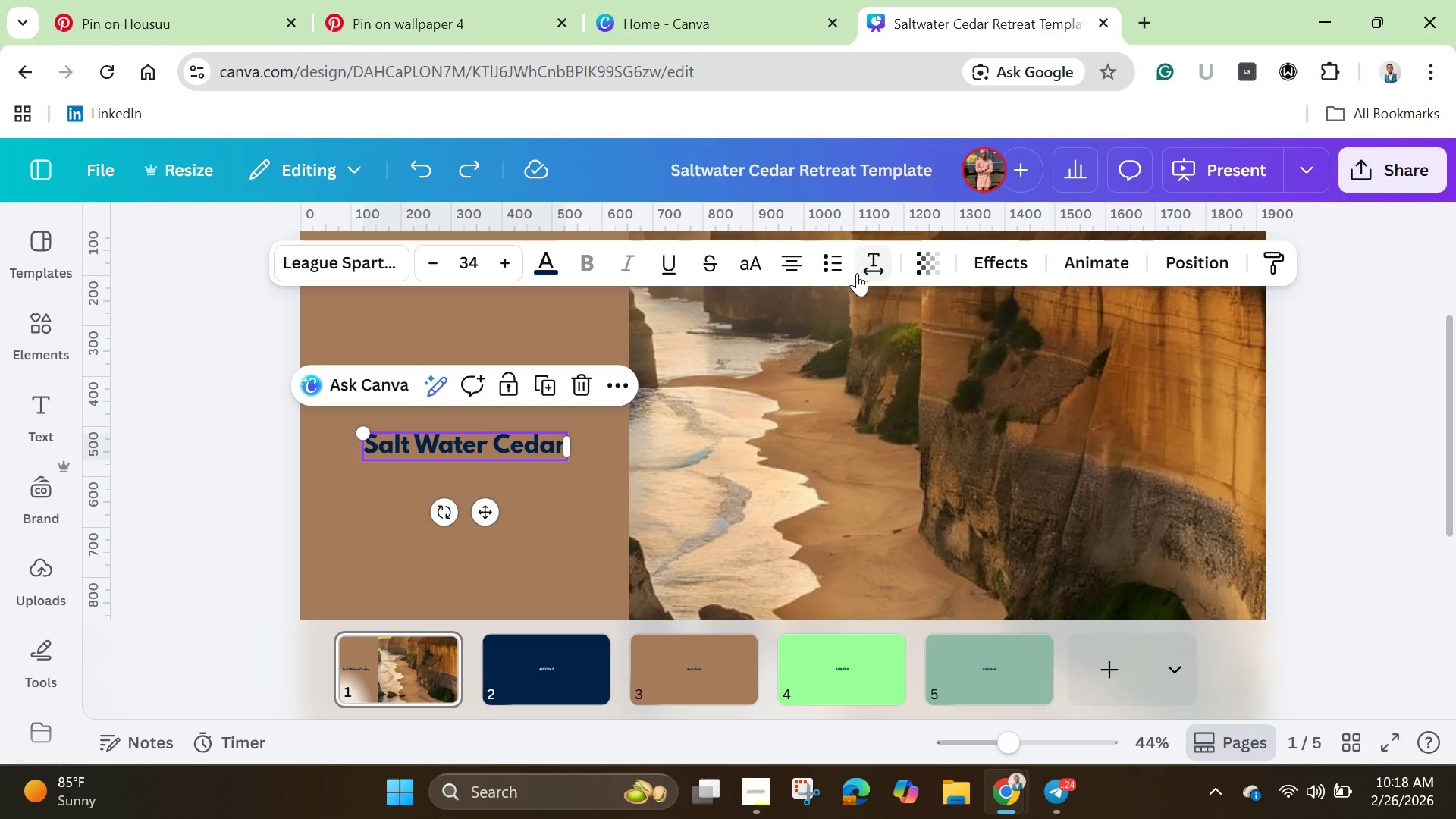 
left_click([876, 263])
 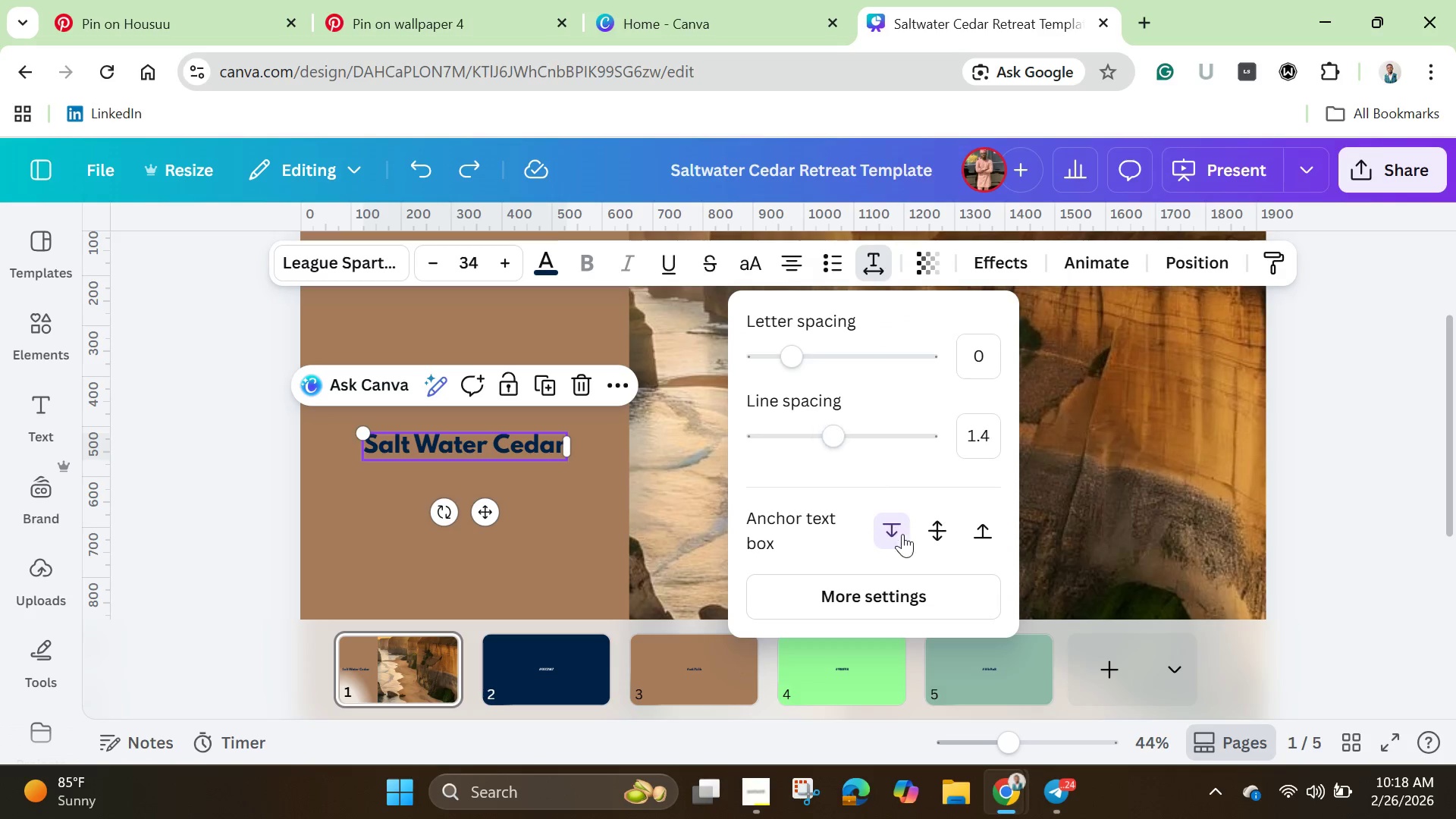 
left_click([937, 526])
 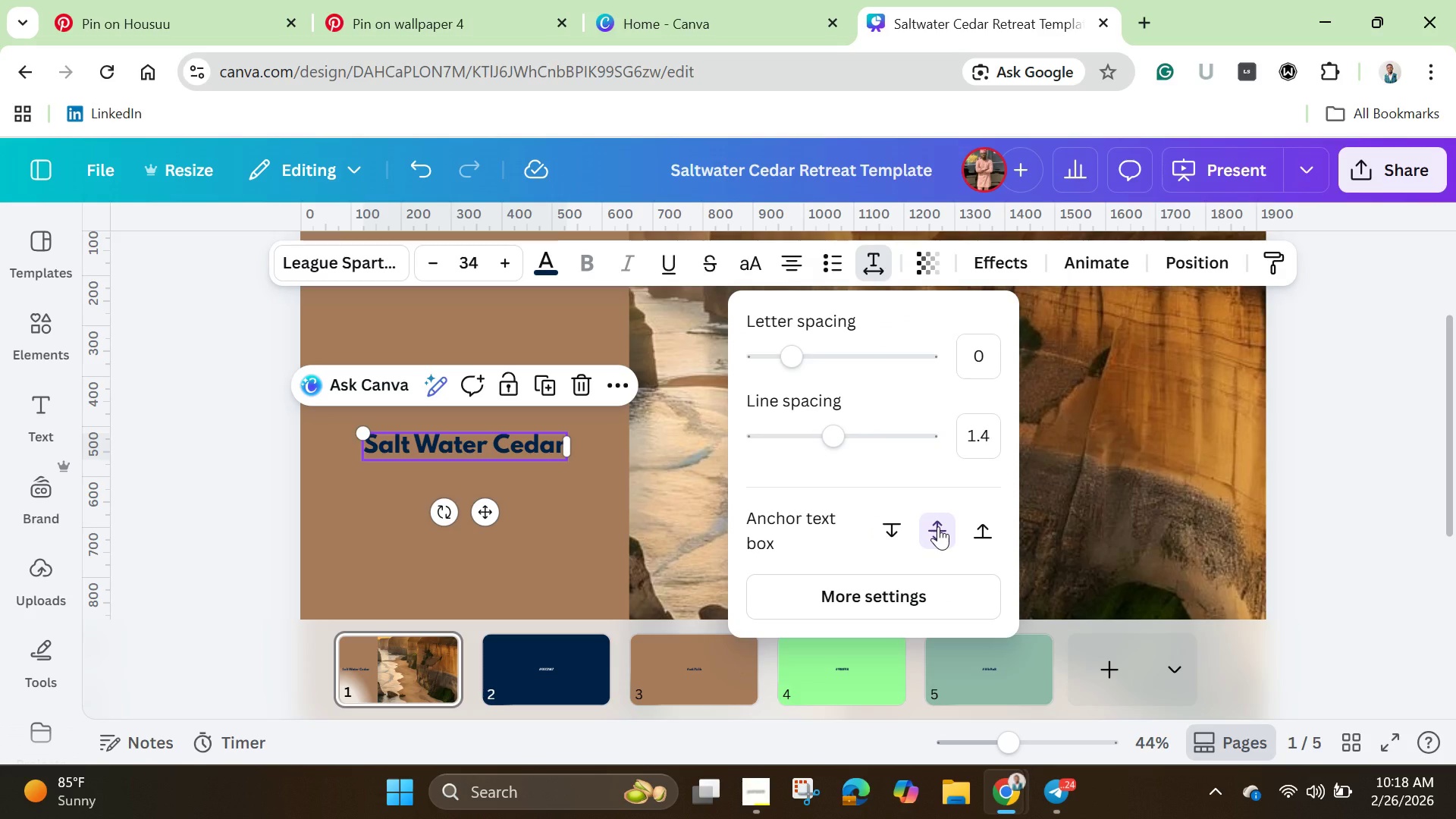 
left_click([938, 526])
 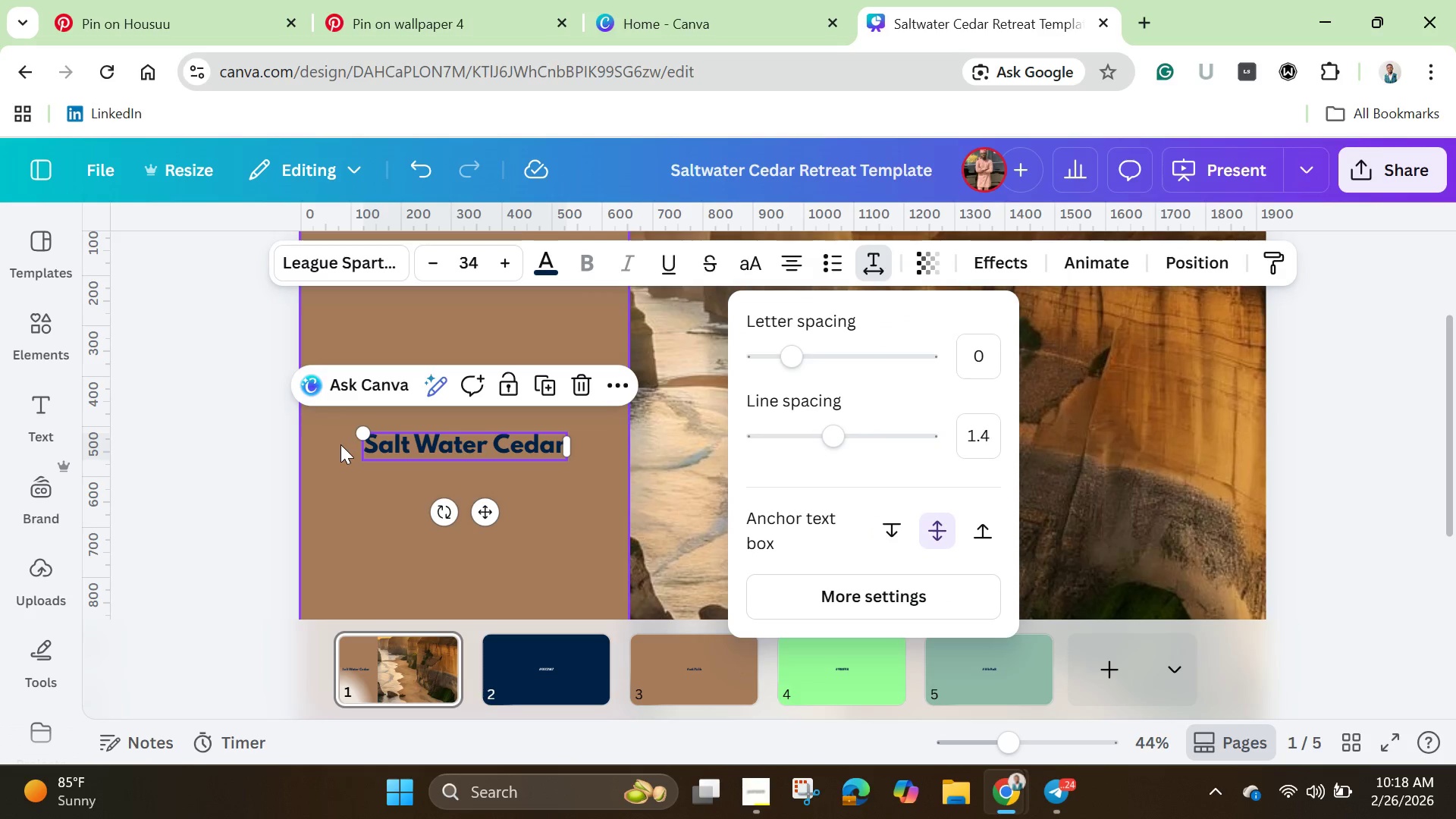 
left_click([270, 444])
 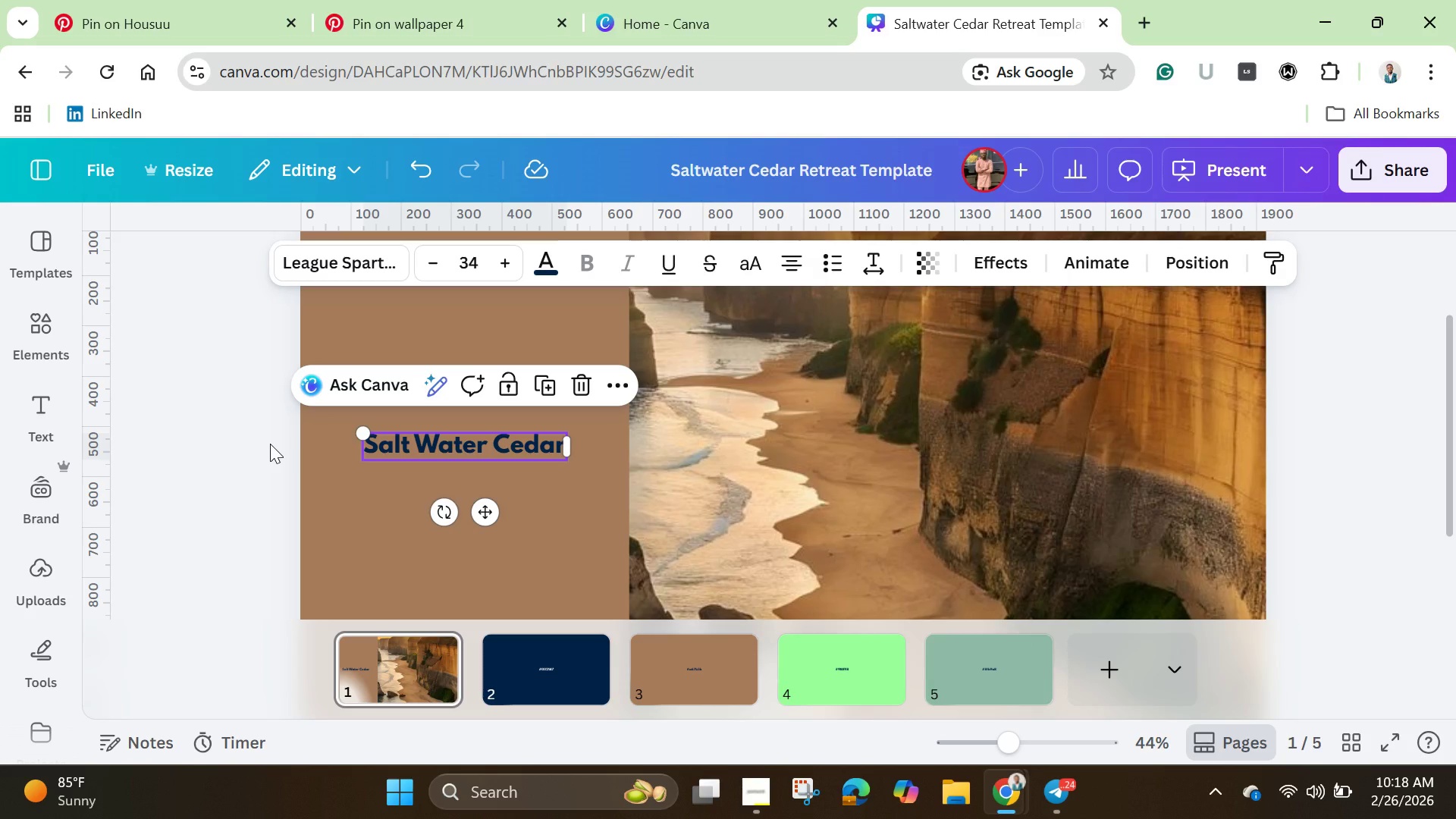 
left_click([270, 444])
 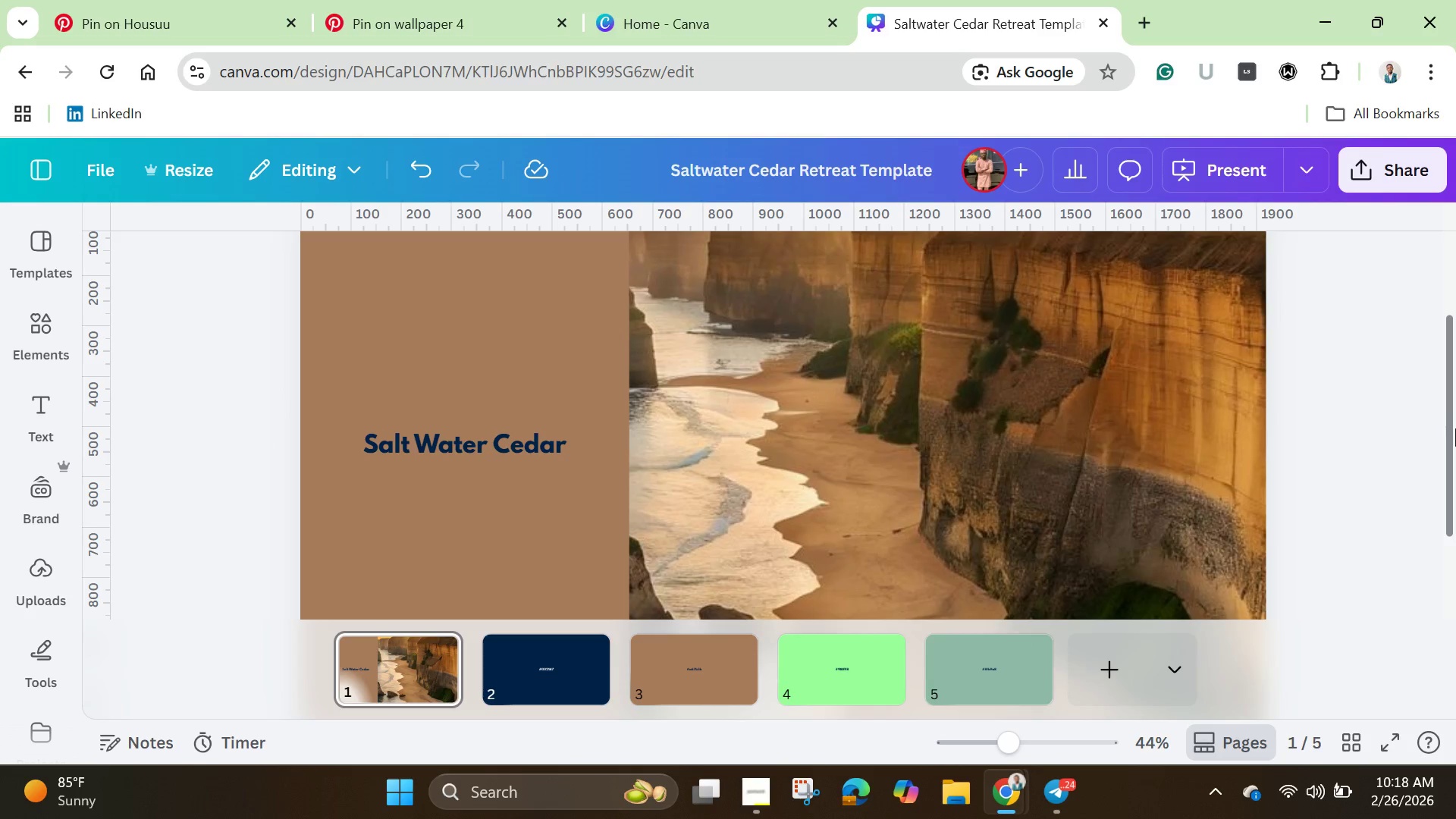 
left_click_drag(start_coordinate=[1451, 426], to_coordinate=[1442, 361])
 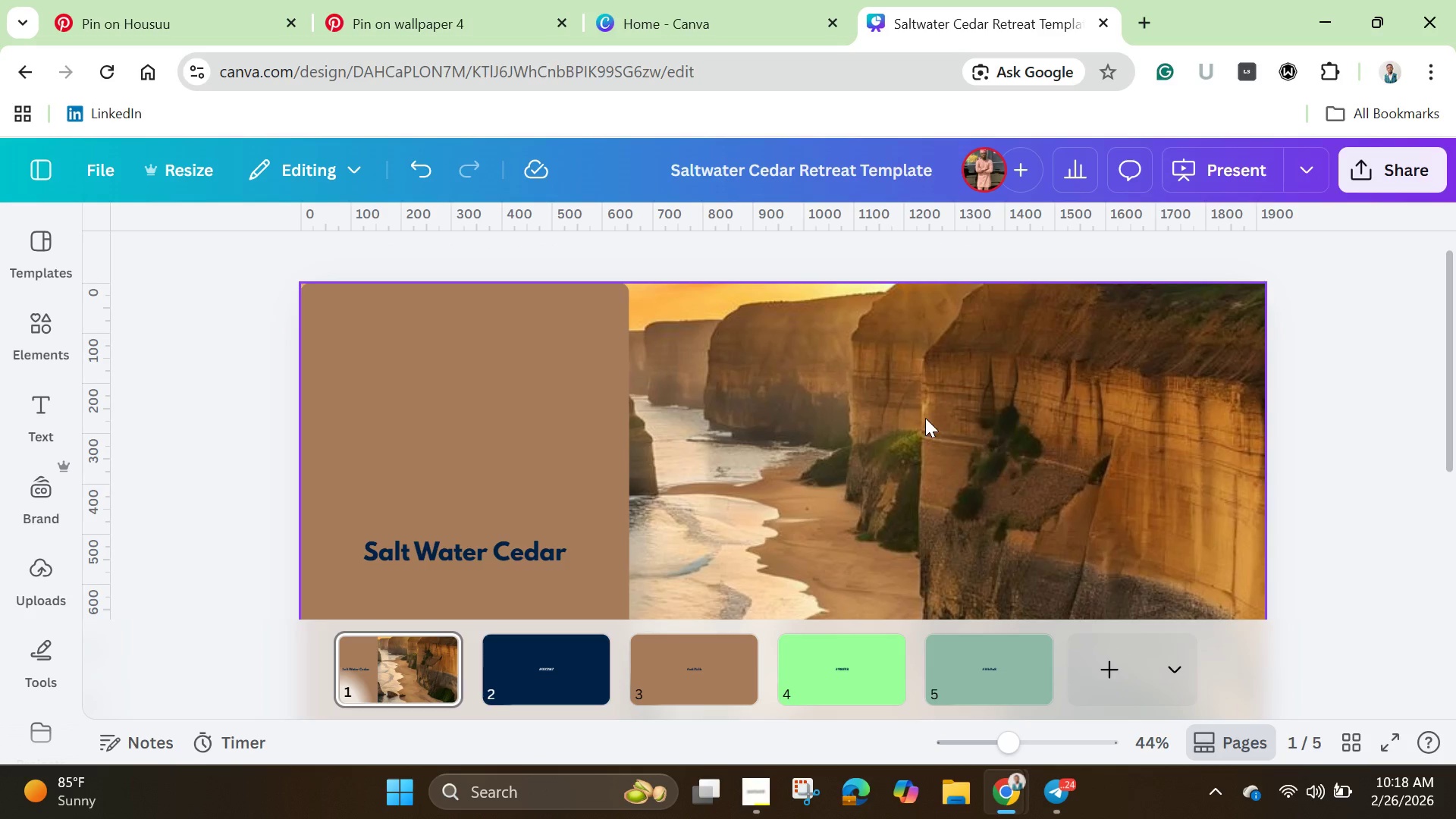 
left_click([925, 418])
 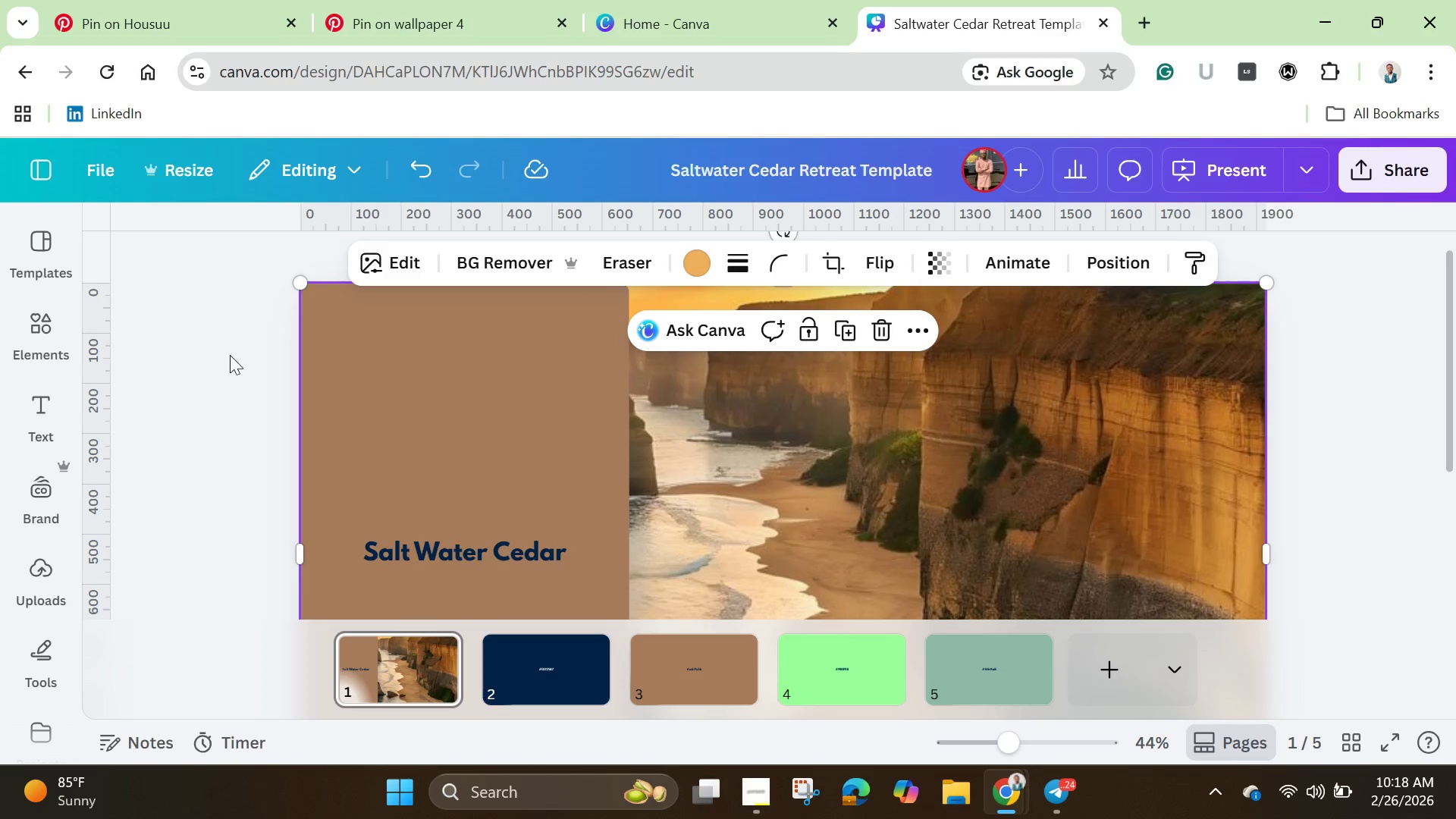 
left_click([259, 360])
 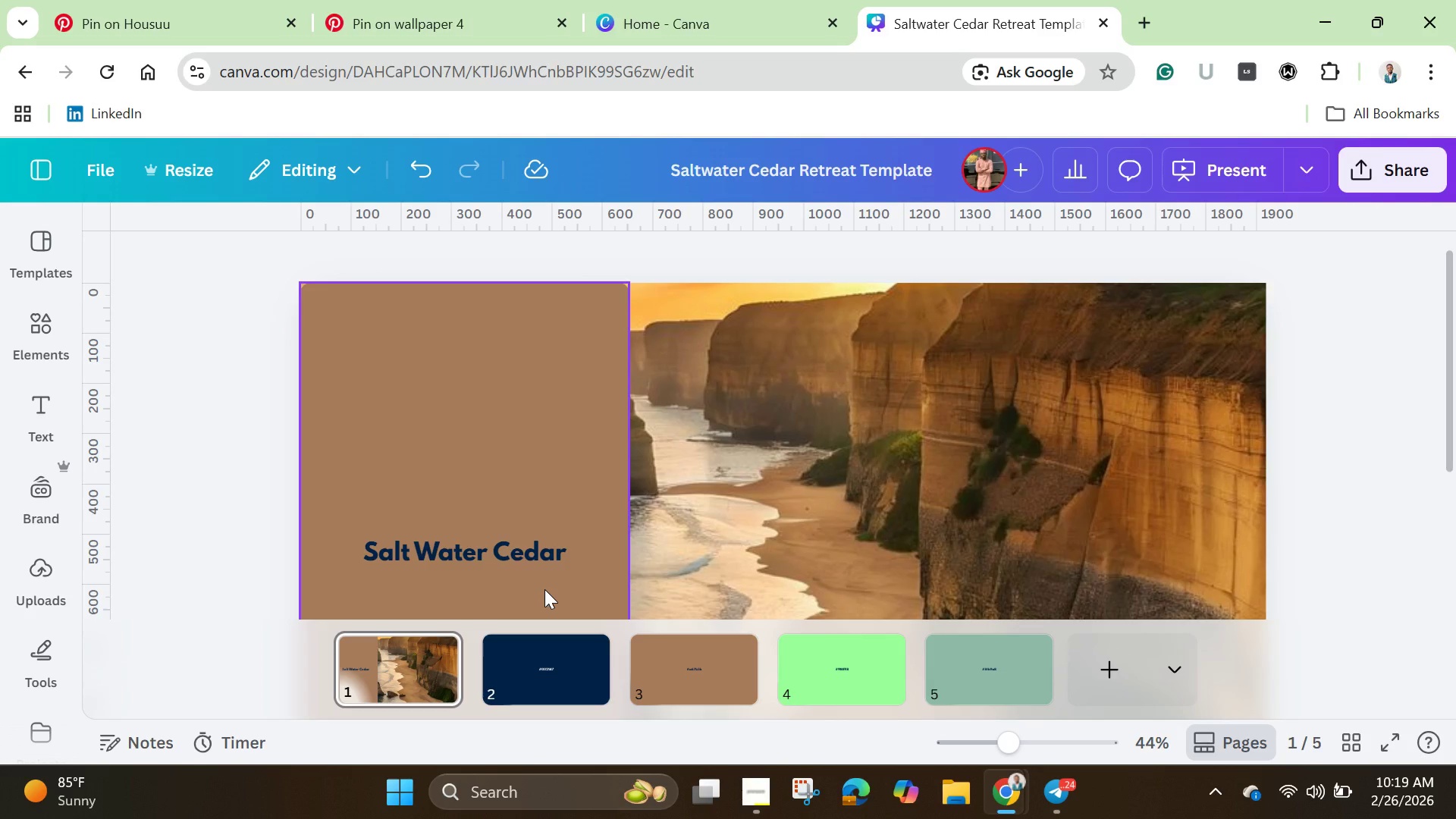 
left_click([287, 422])
 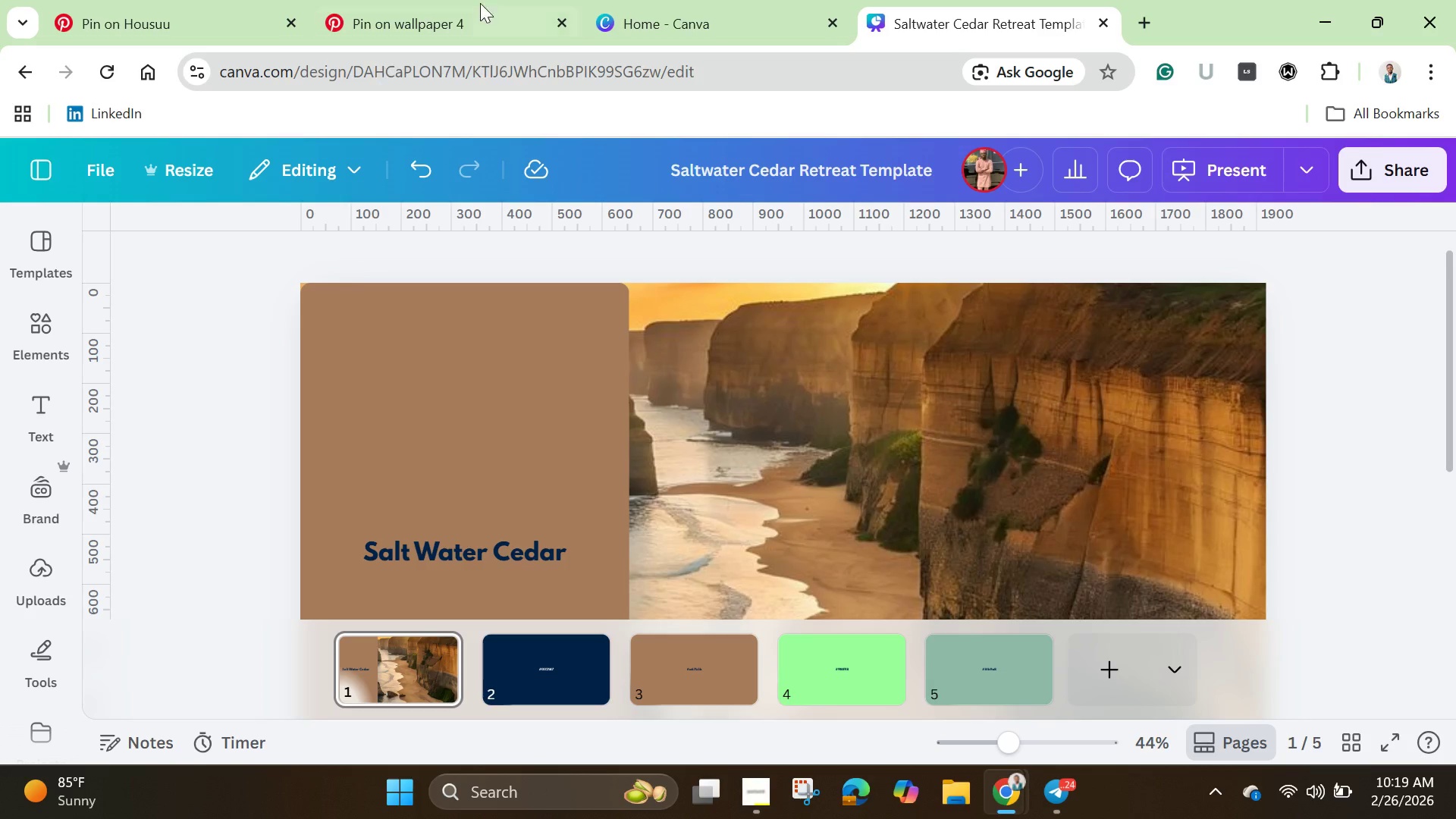 
wait(5.28)
 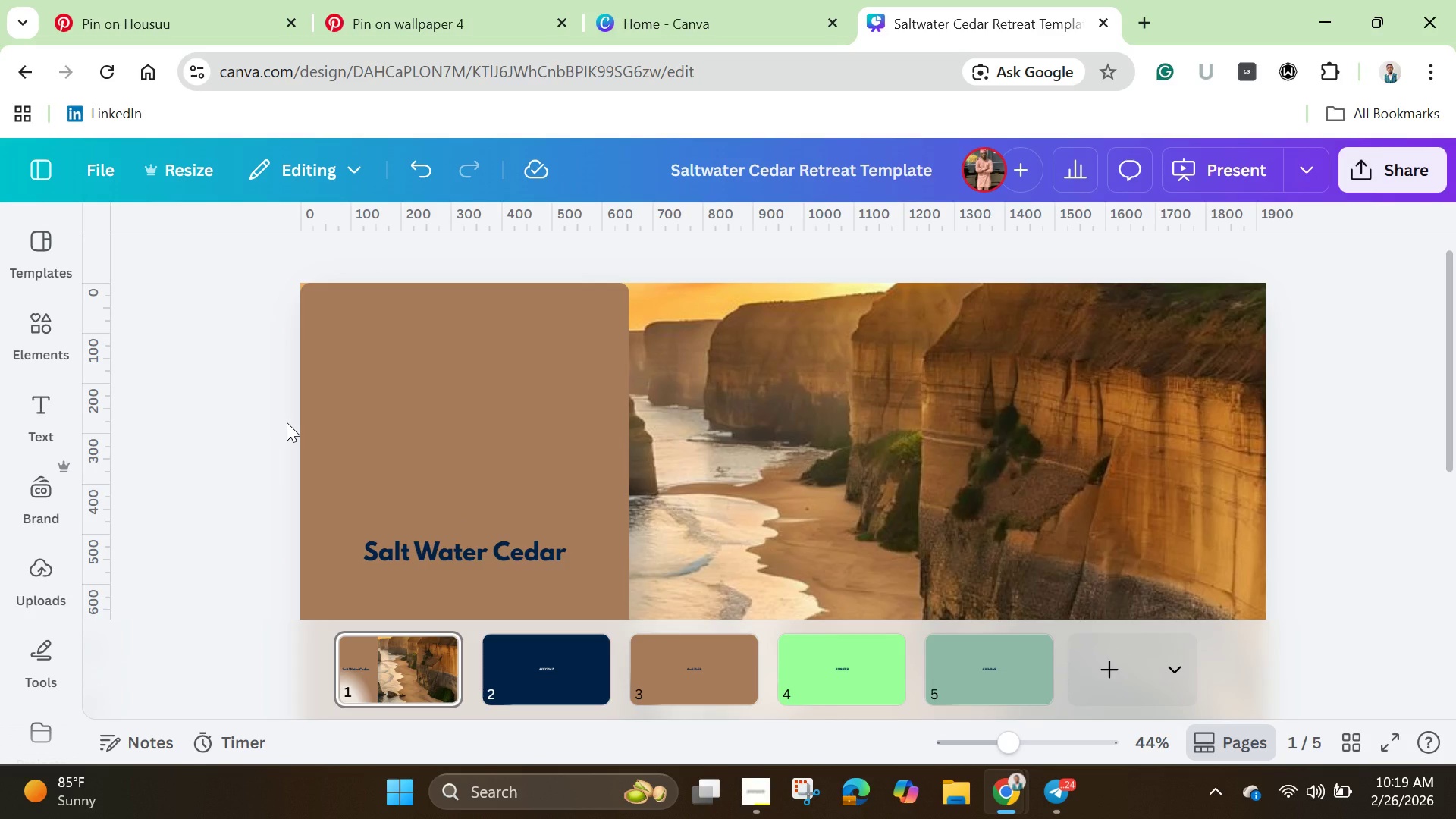 
left_click([711, 19])
 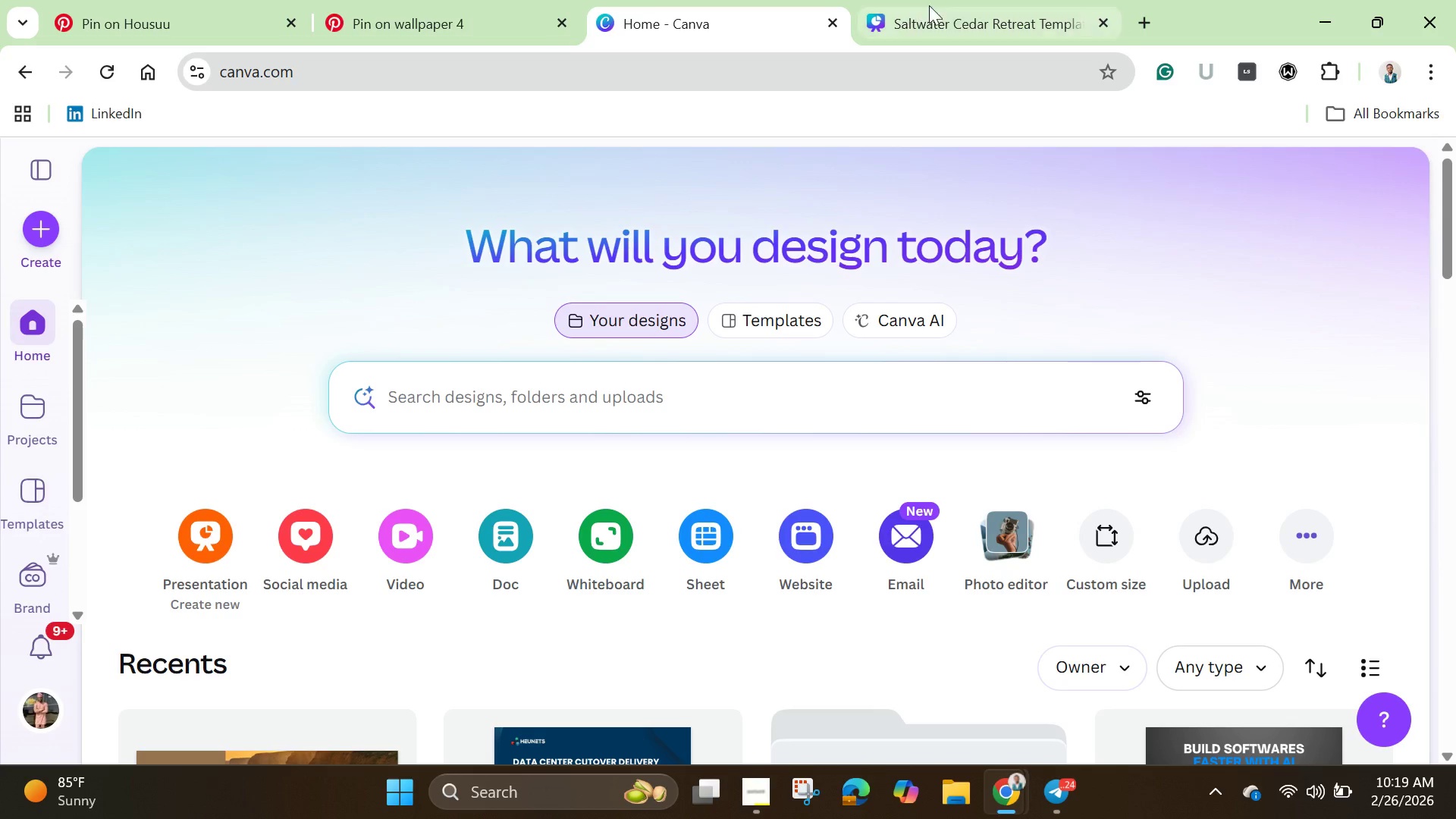 
left_click([969, 16])
 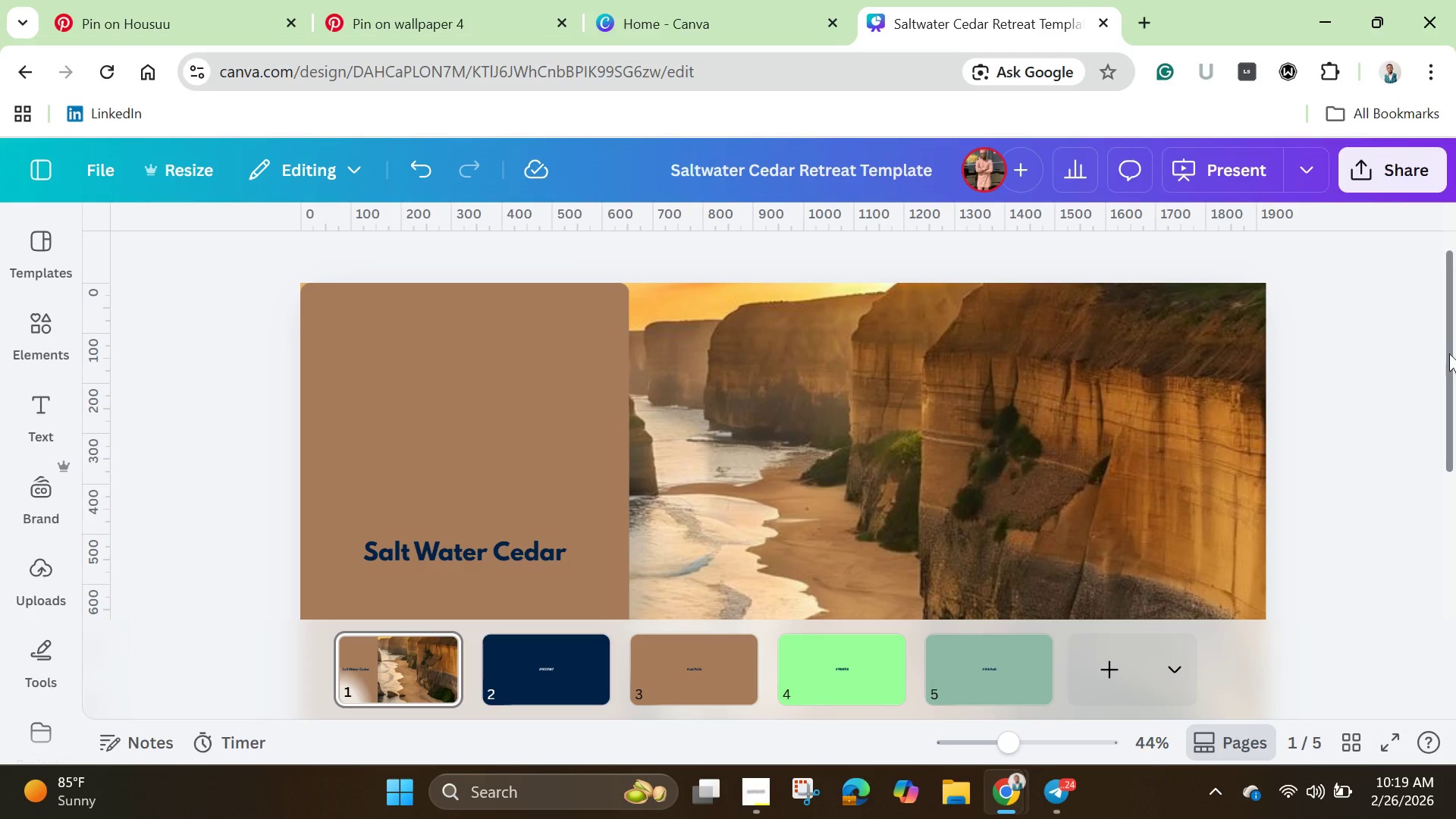 
left_click_drag(start_coordinate=[1446, 362], to_coordinate=[1455, 462])
 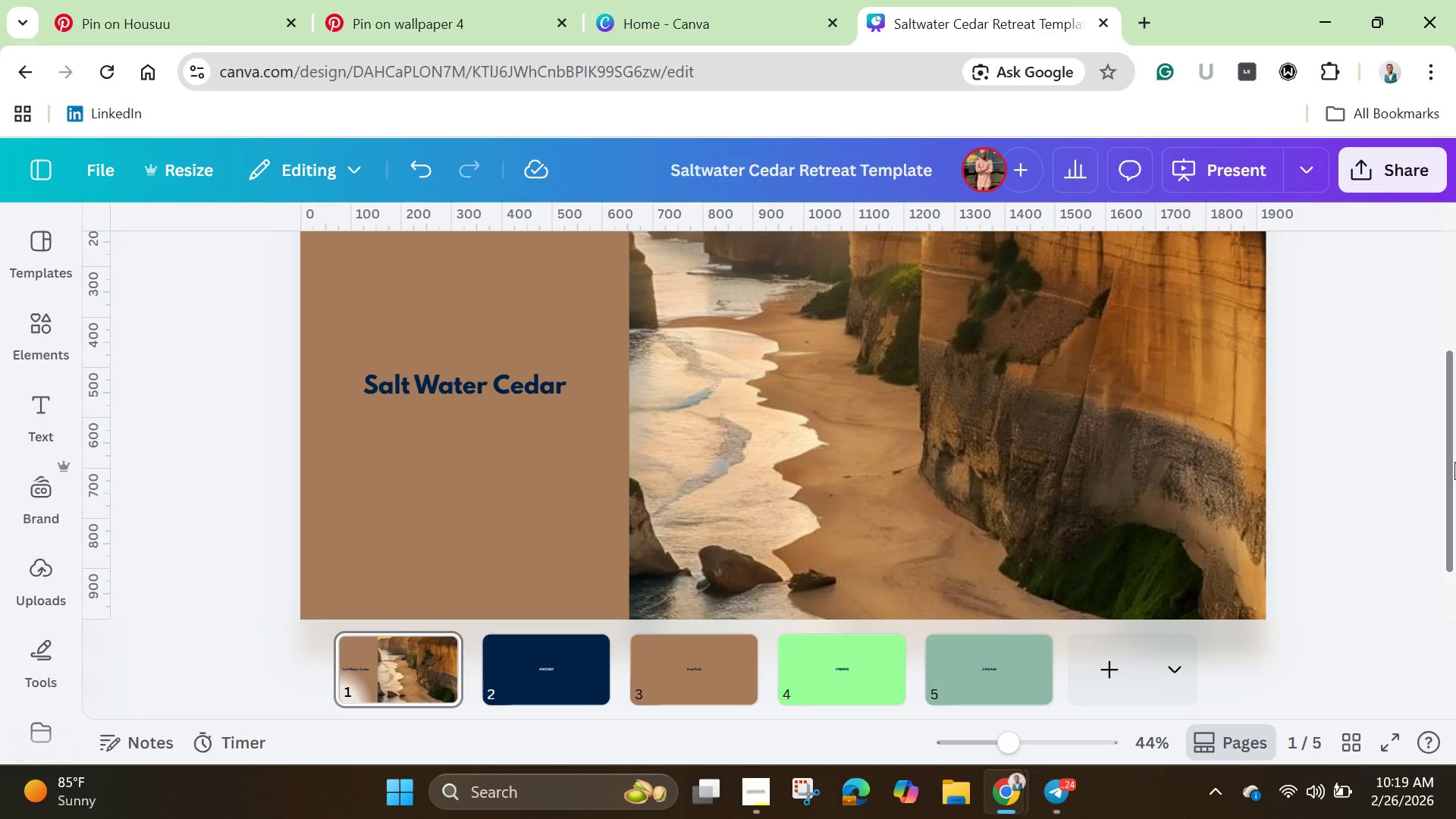 
wait(34.02)
 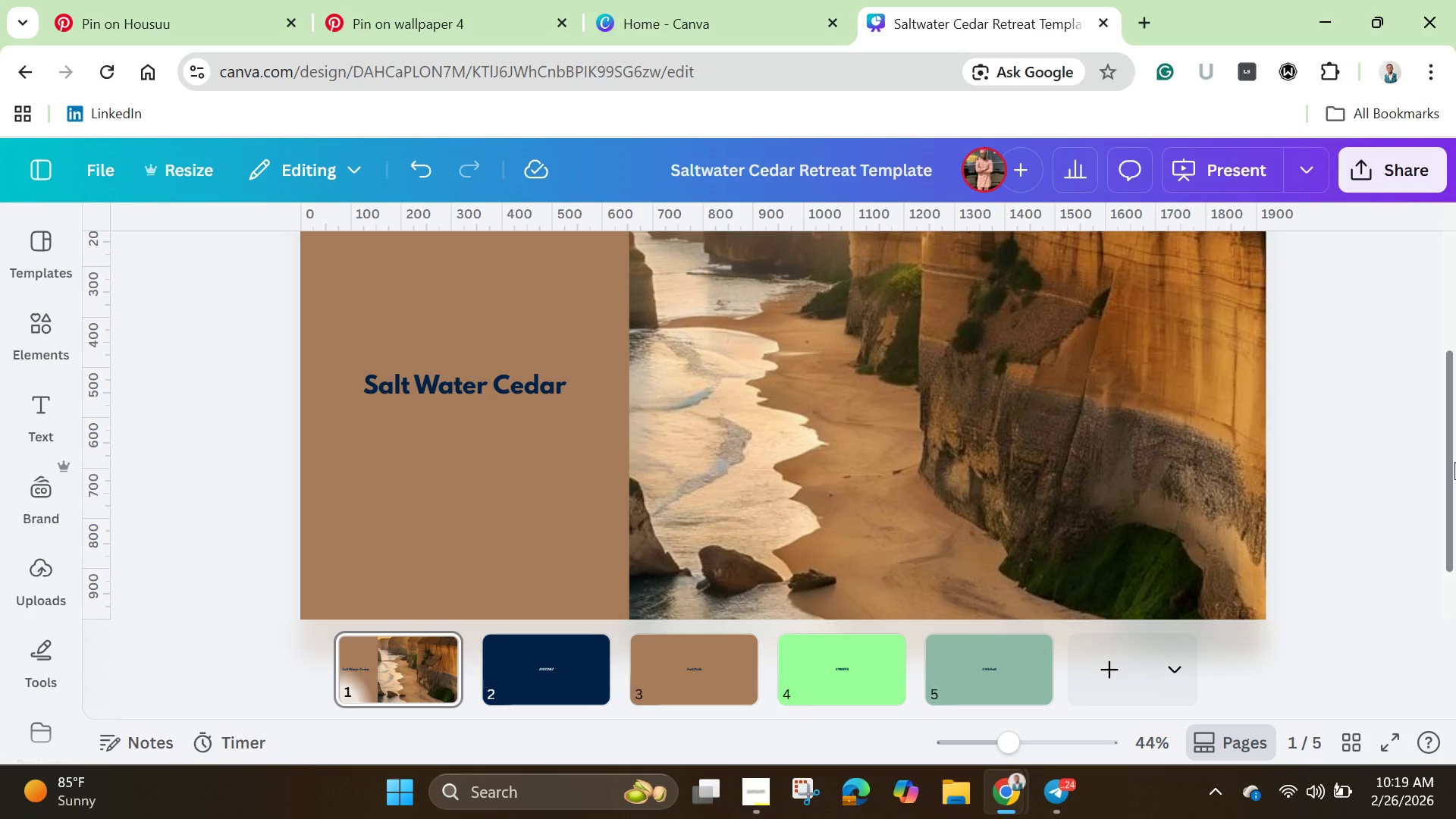 
left_click([517, 541])
 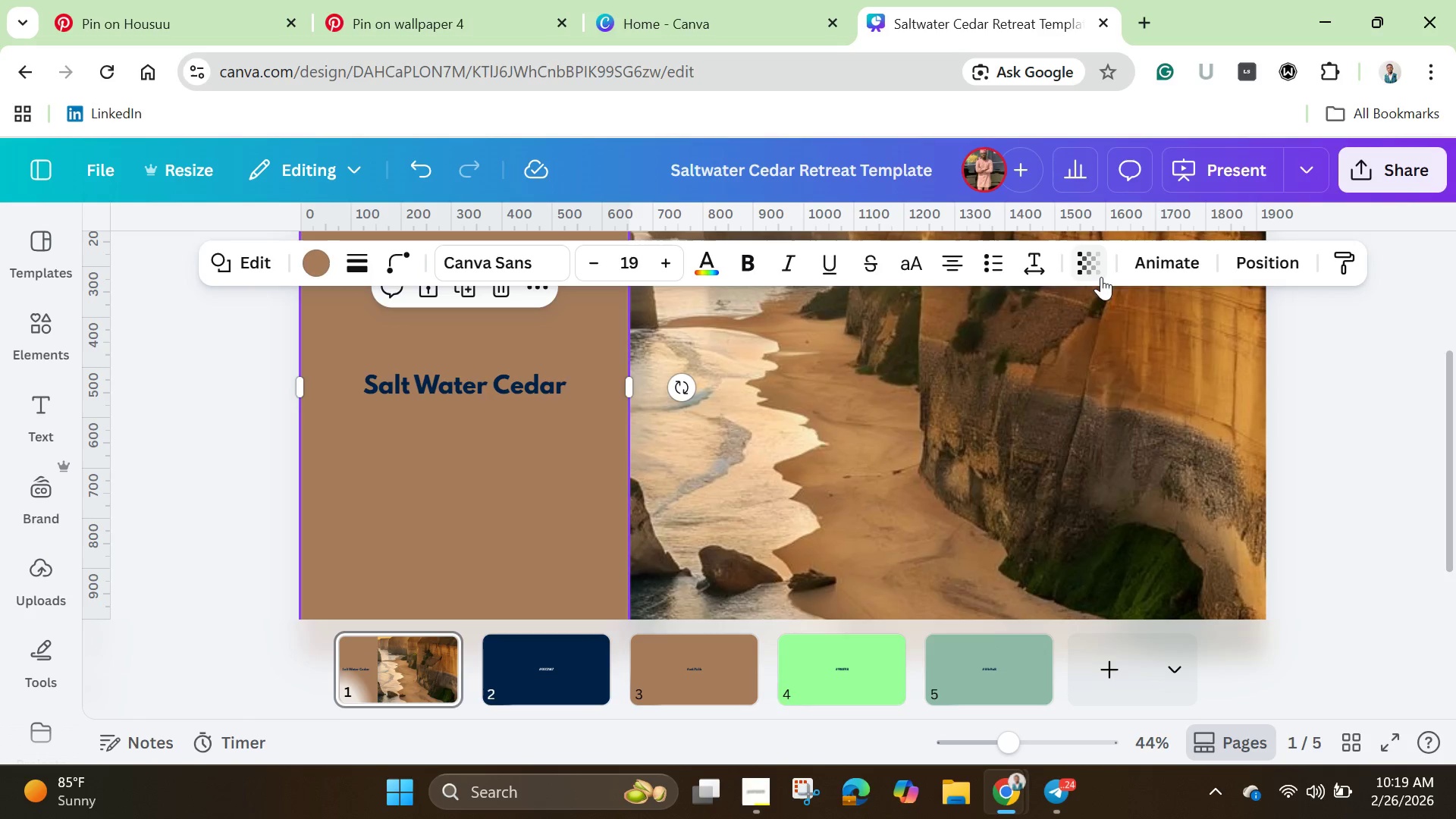 
left_click([1086, 260])
 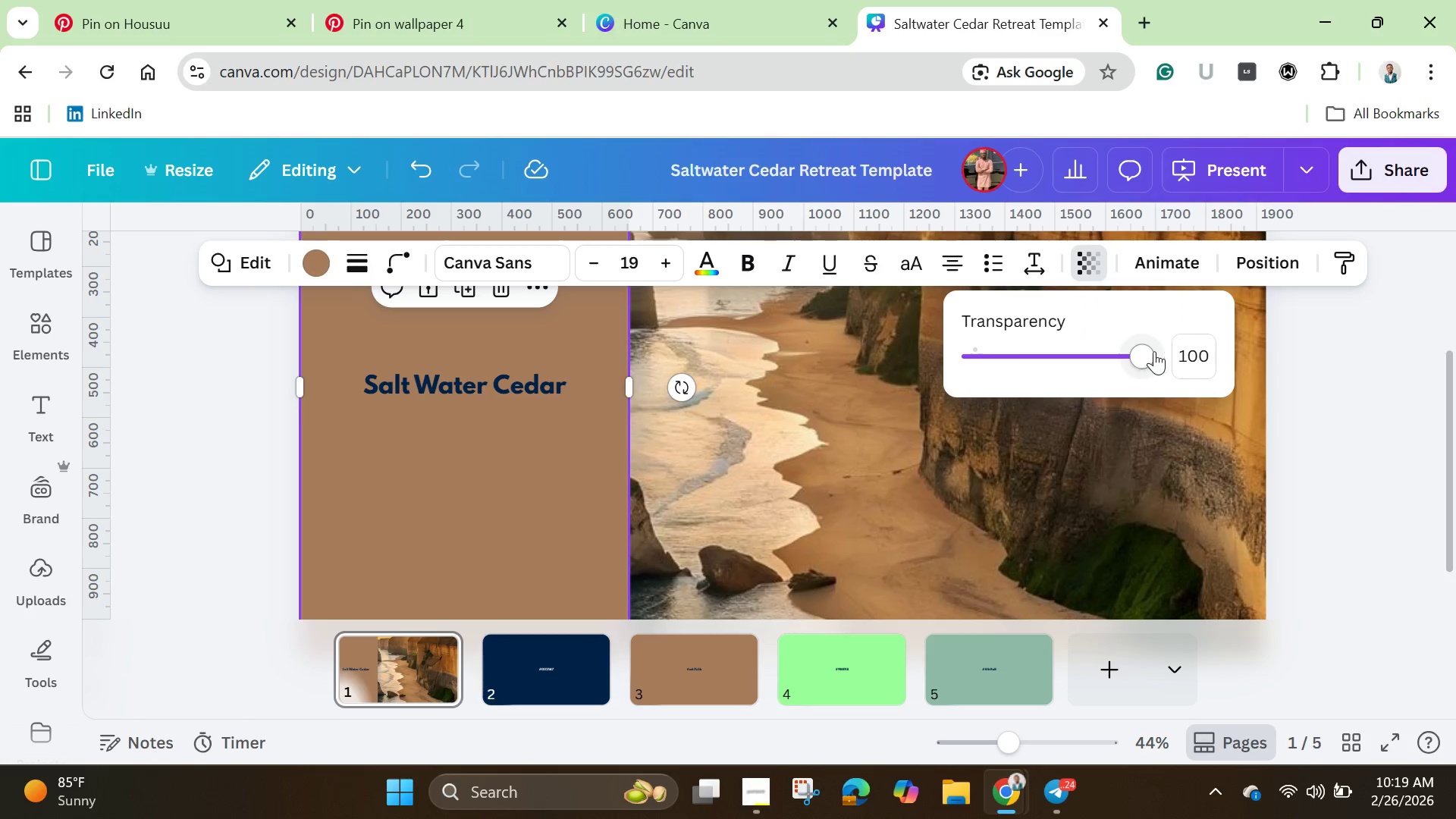 
left_click([1199, 354])
 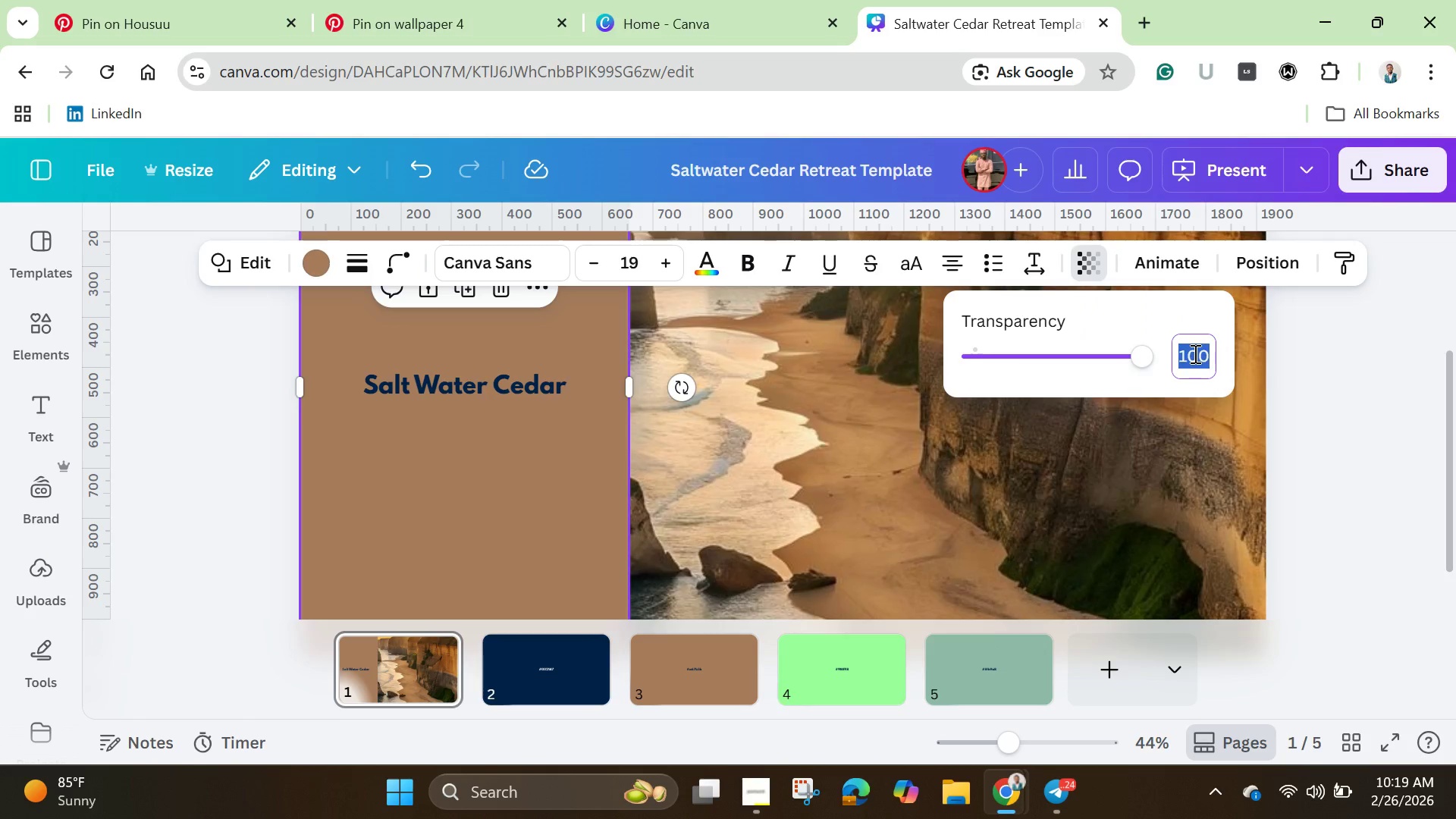 
key(Backspace)
type(90)
 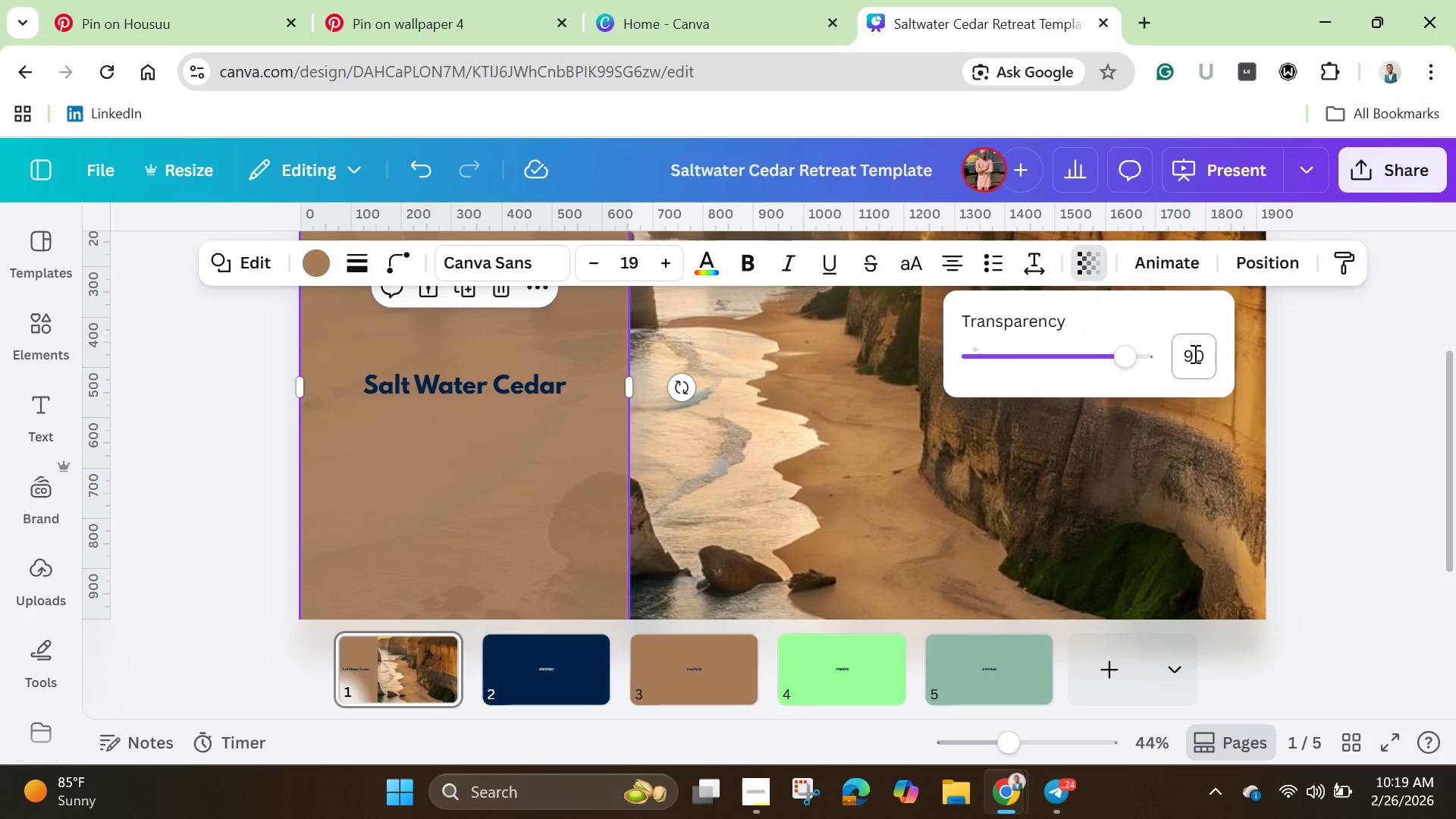 
key(Enter)
 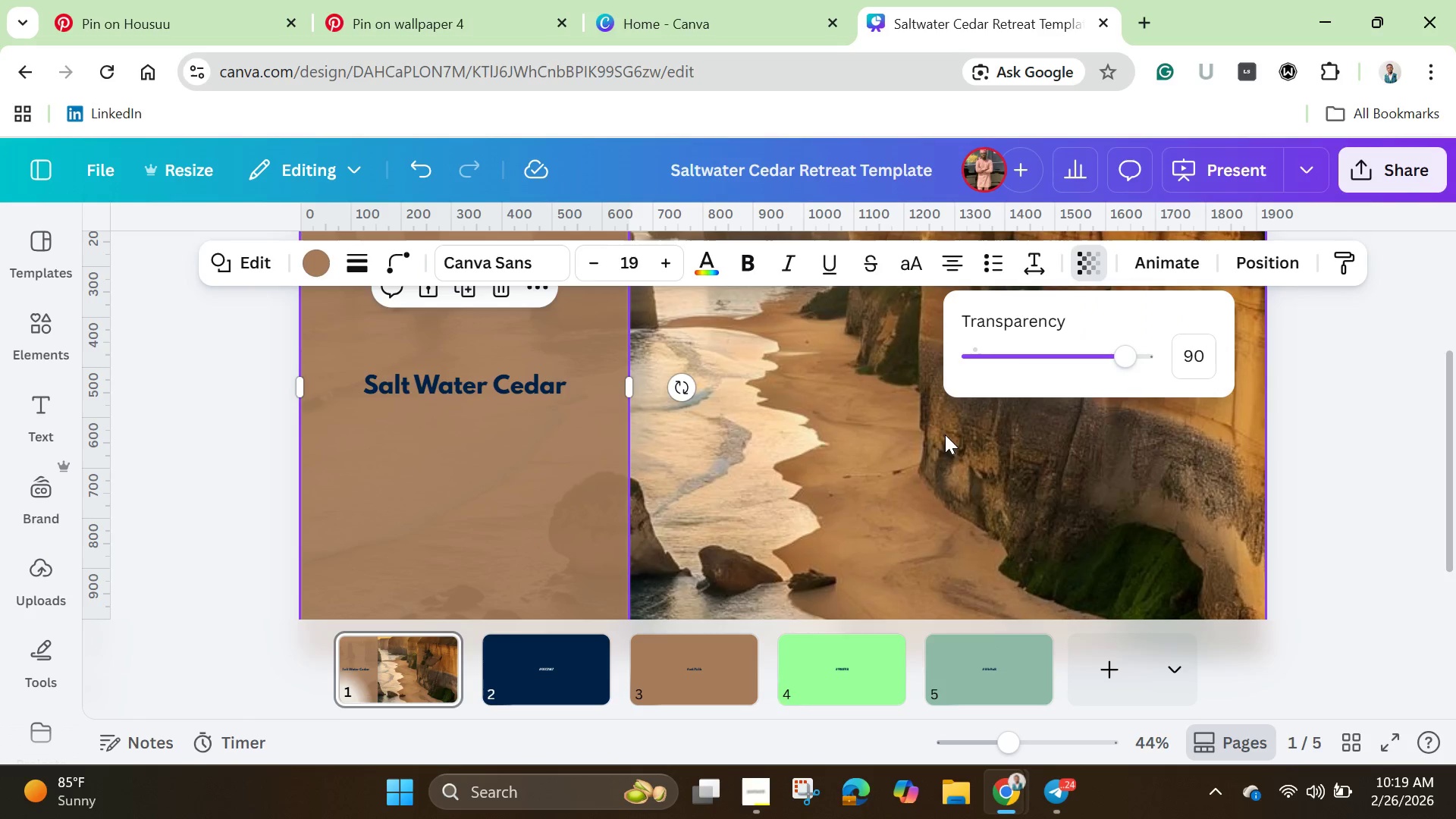 
left_click([846, 453])
 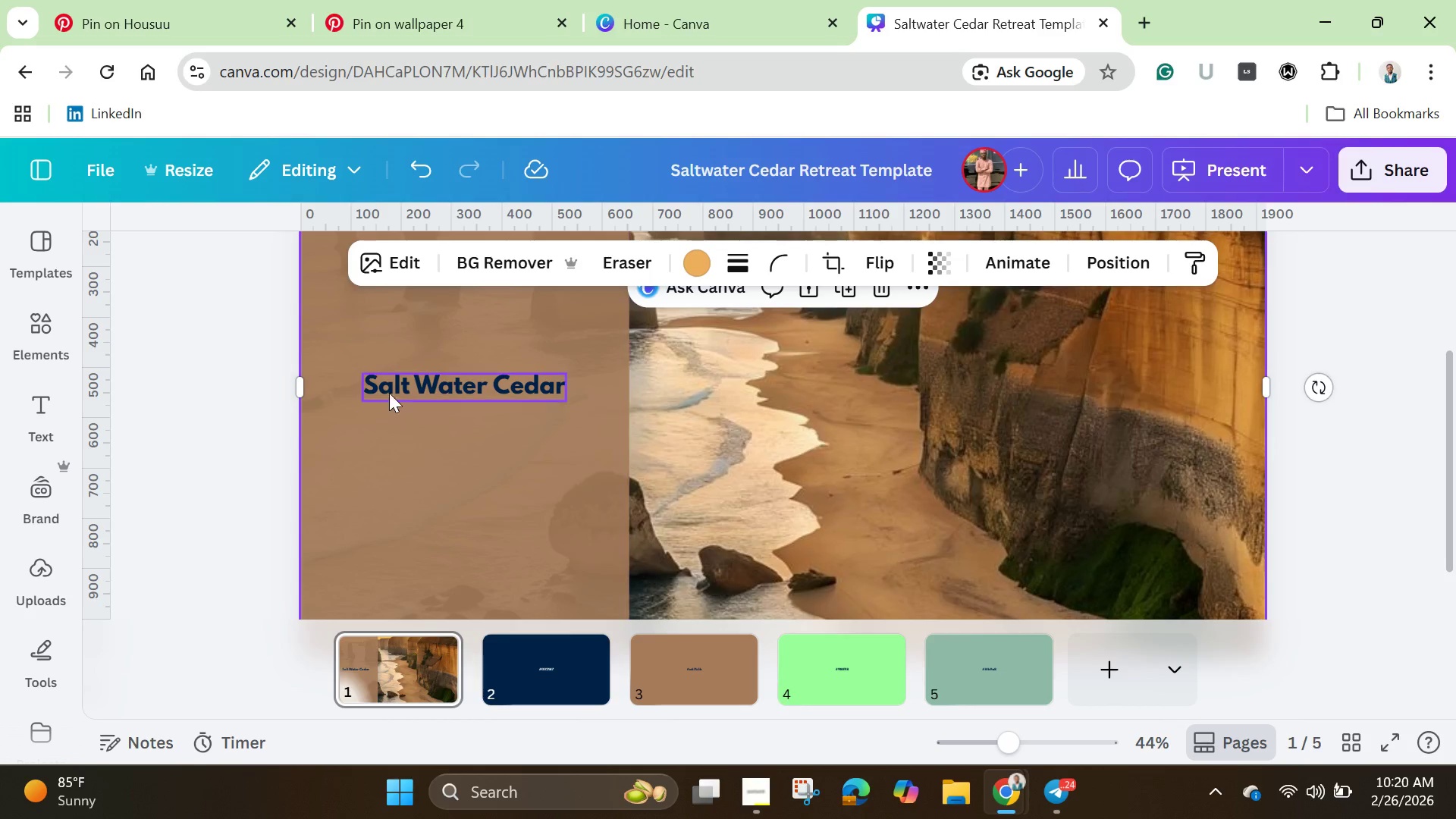 
wait(6.81)
 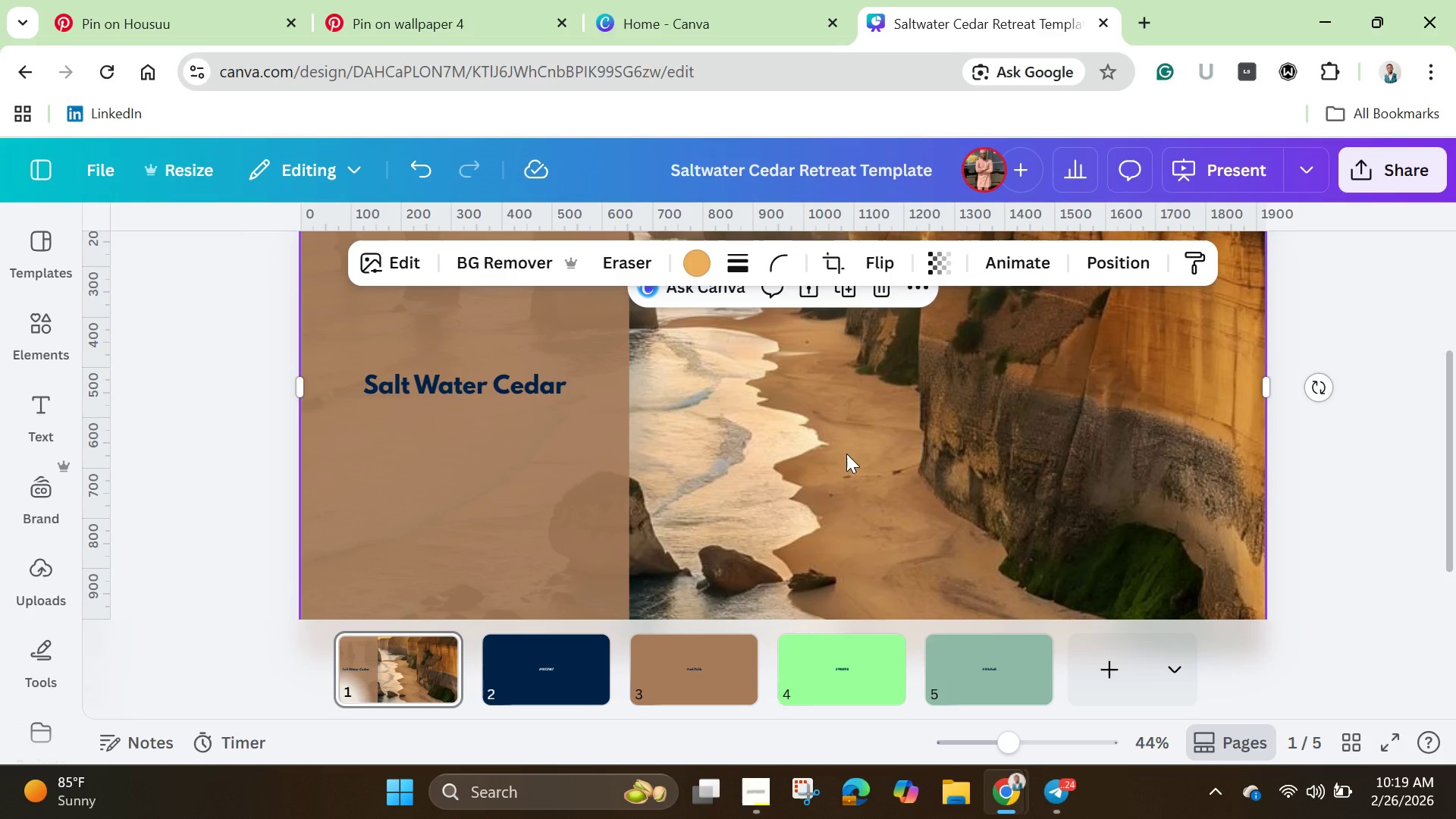 
left_click([425, 388])
 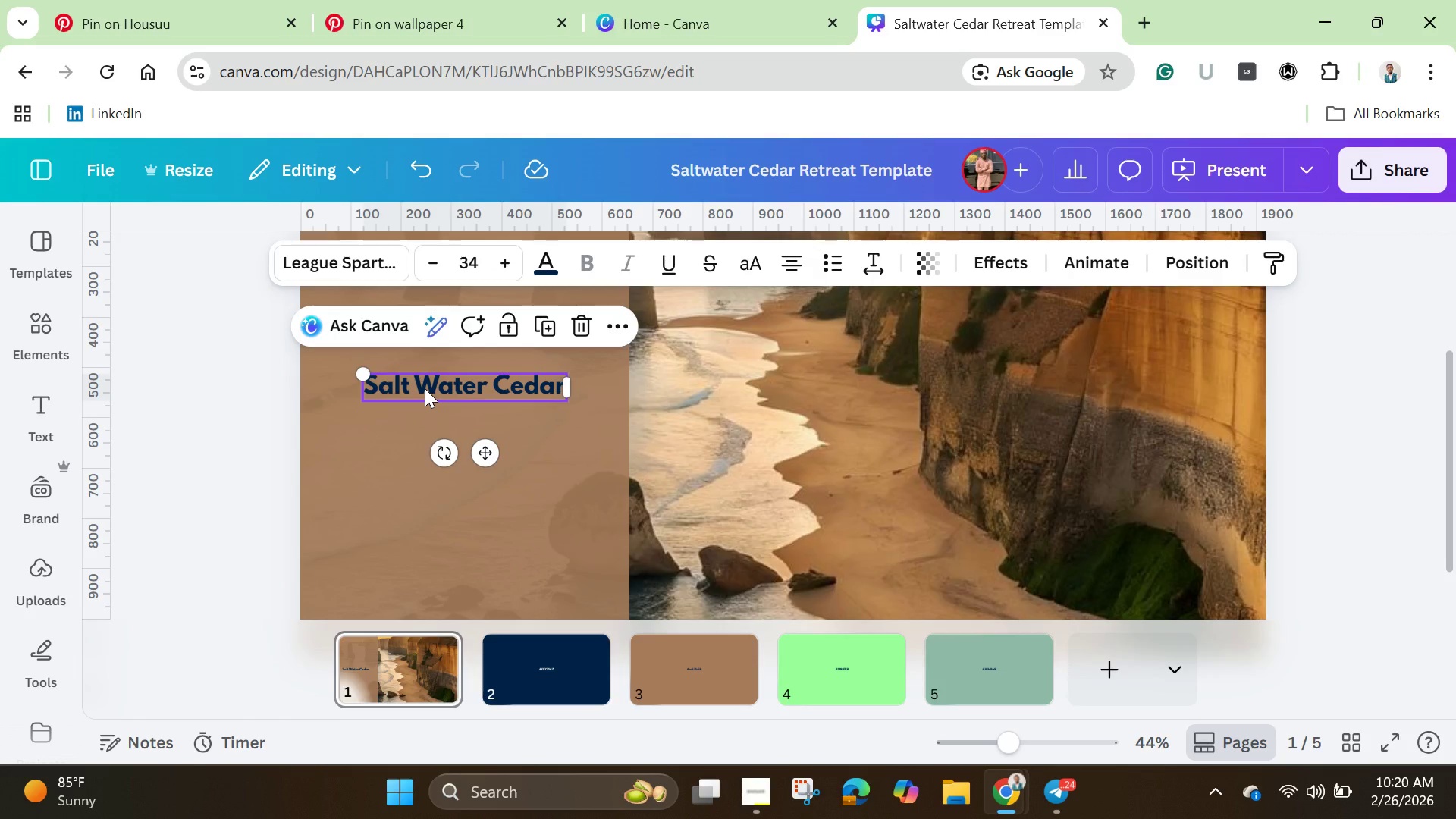 
left_click([425, 388])
 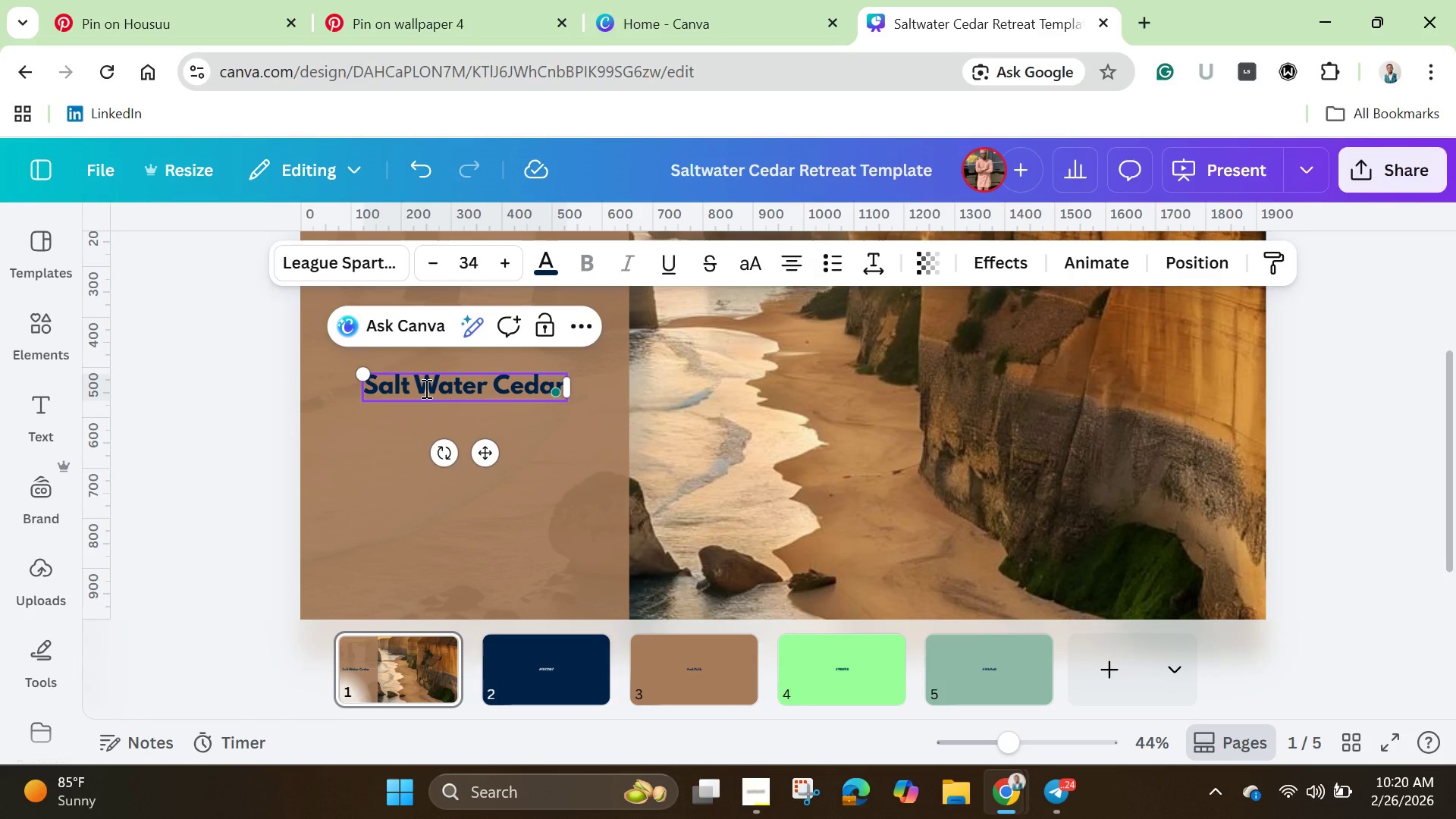 
key(Control+A)
 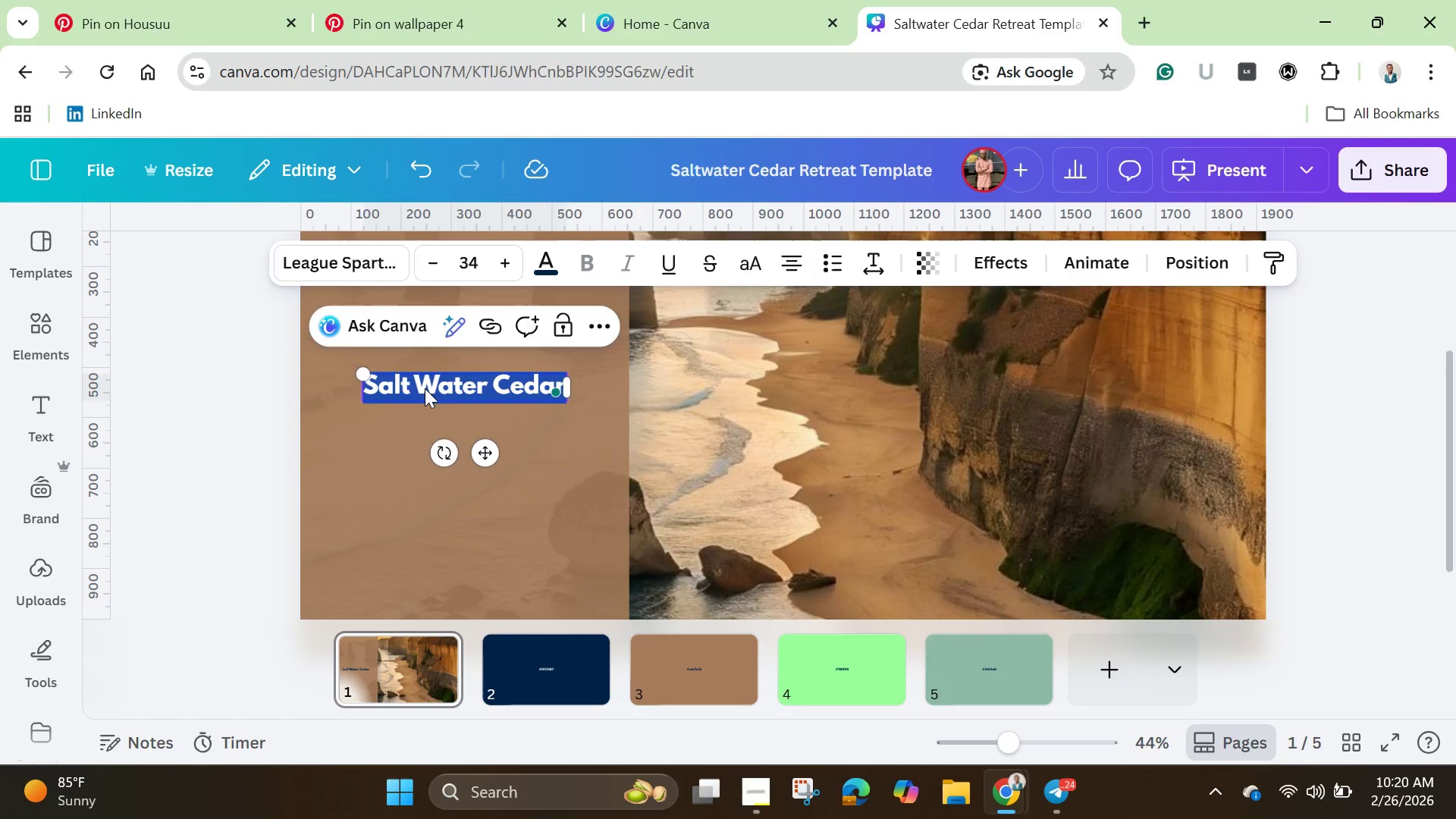 
key(Backspace)
type(Coastal Foraging ^)
key(Backspace)
type(& )
 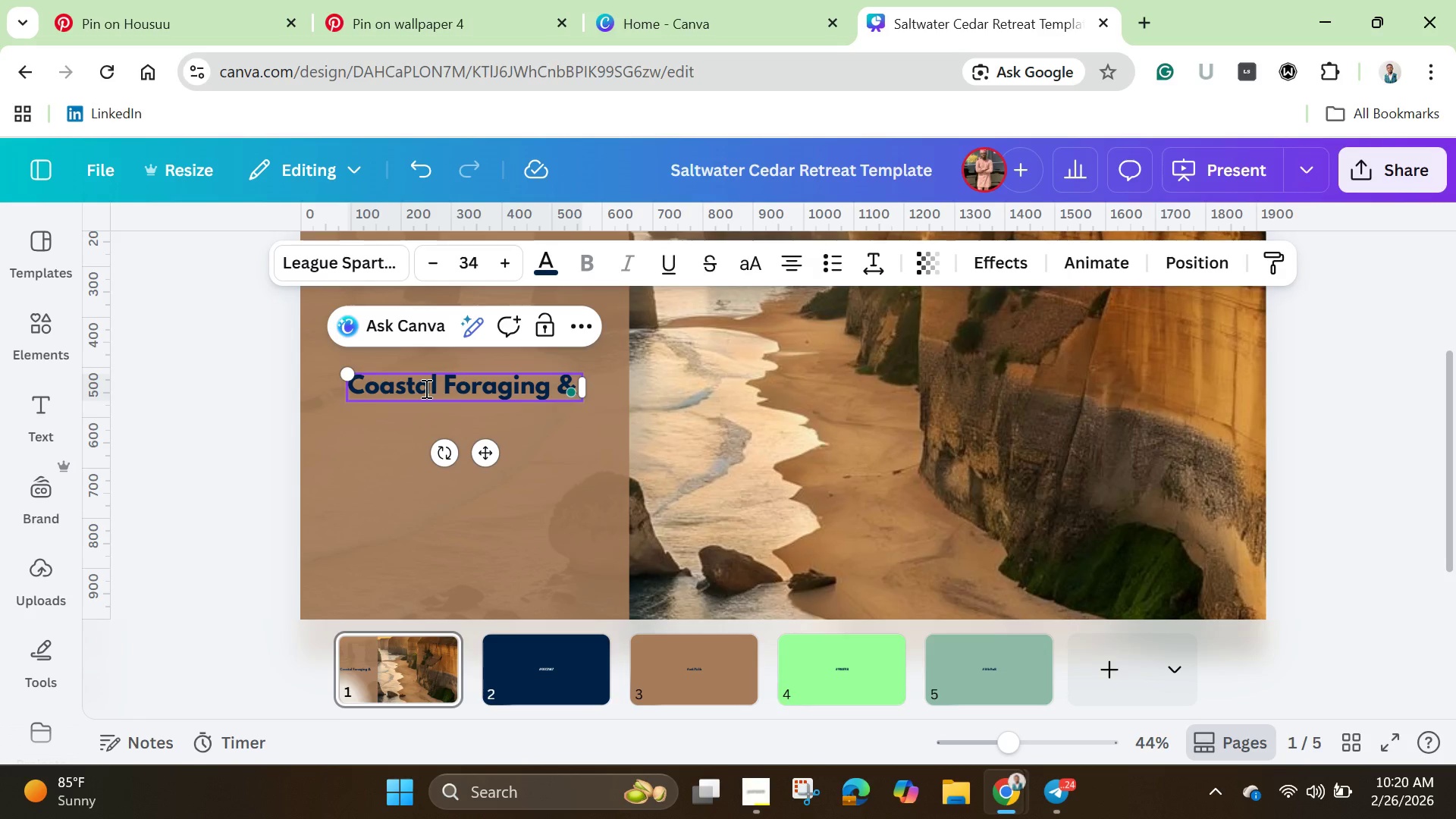 
type(Corporate )
 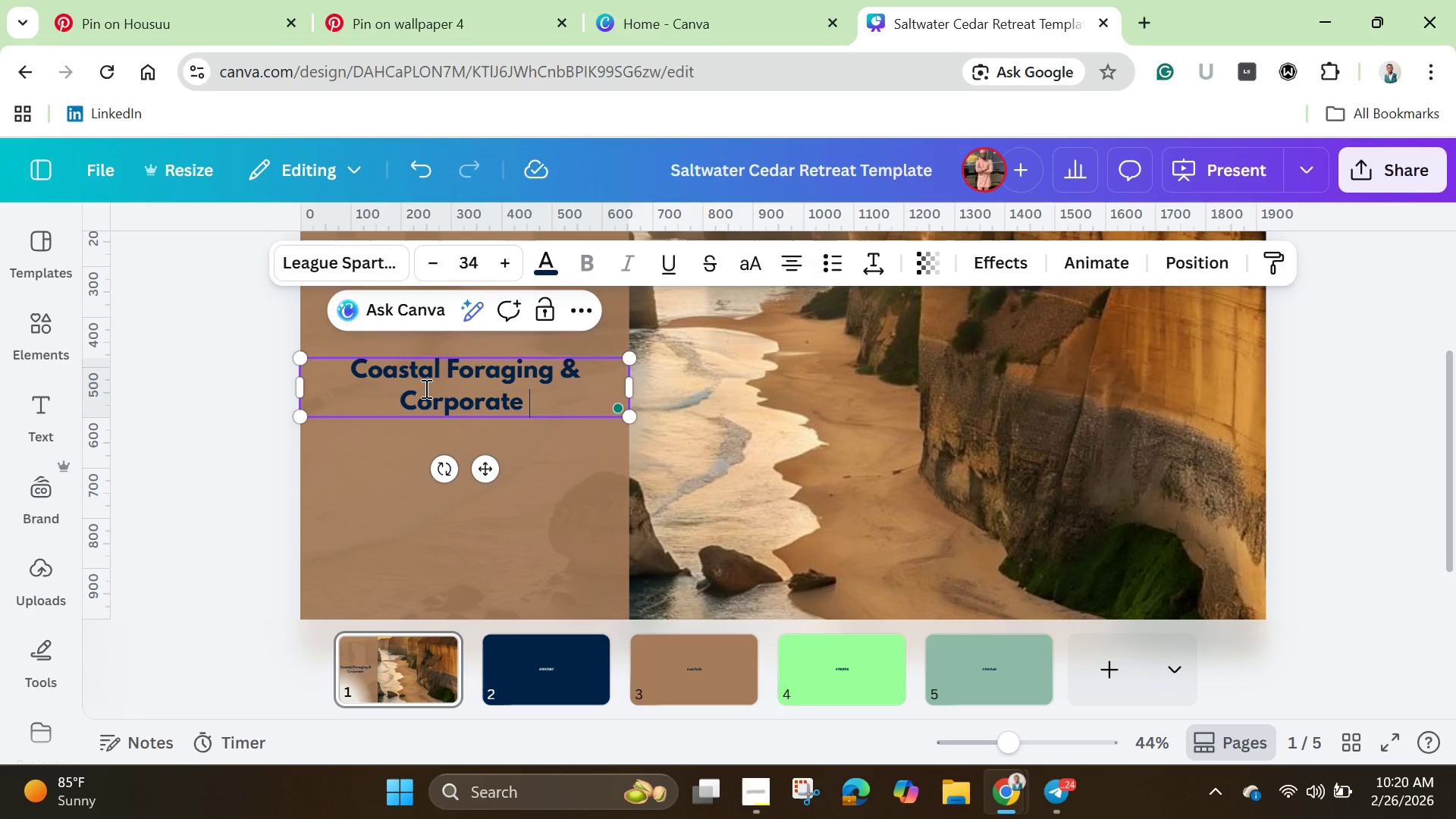 
type(Retreats)
 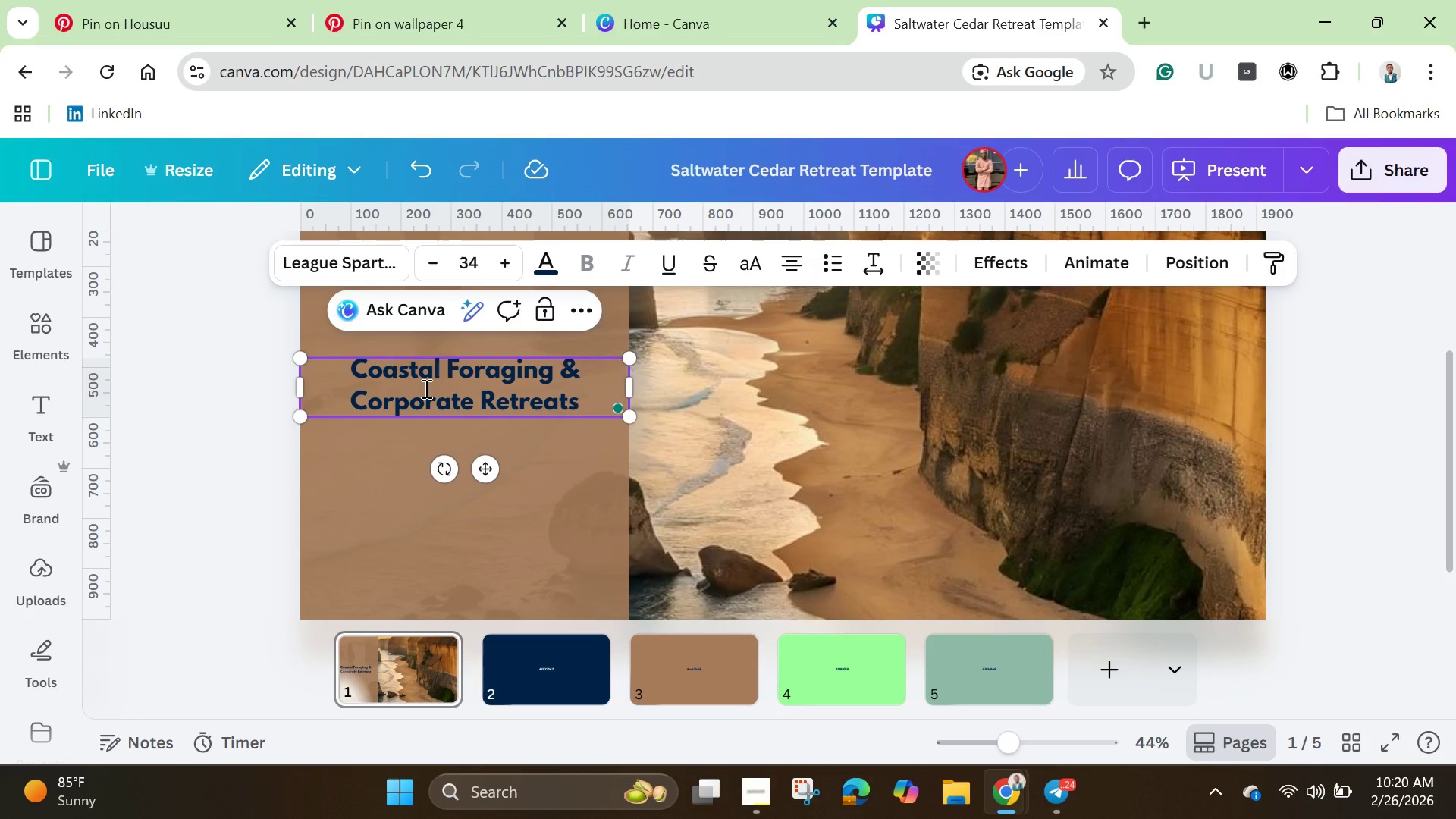 
wait(5.08)
 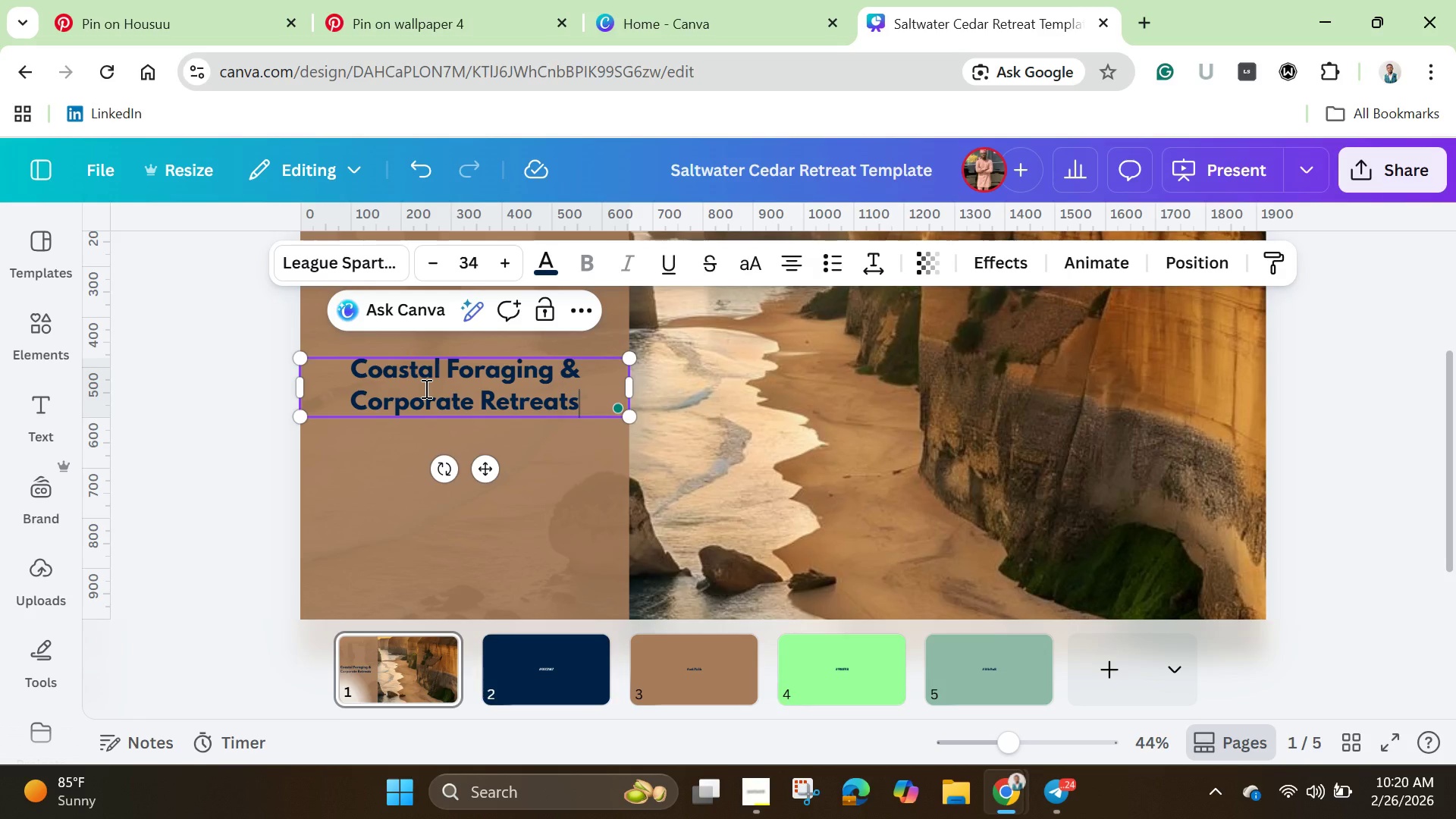 
key(Period)
 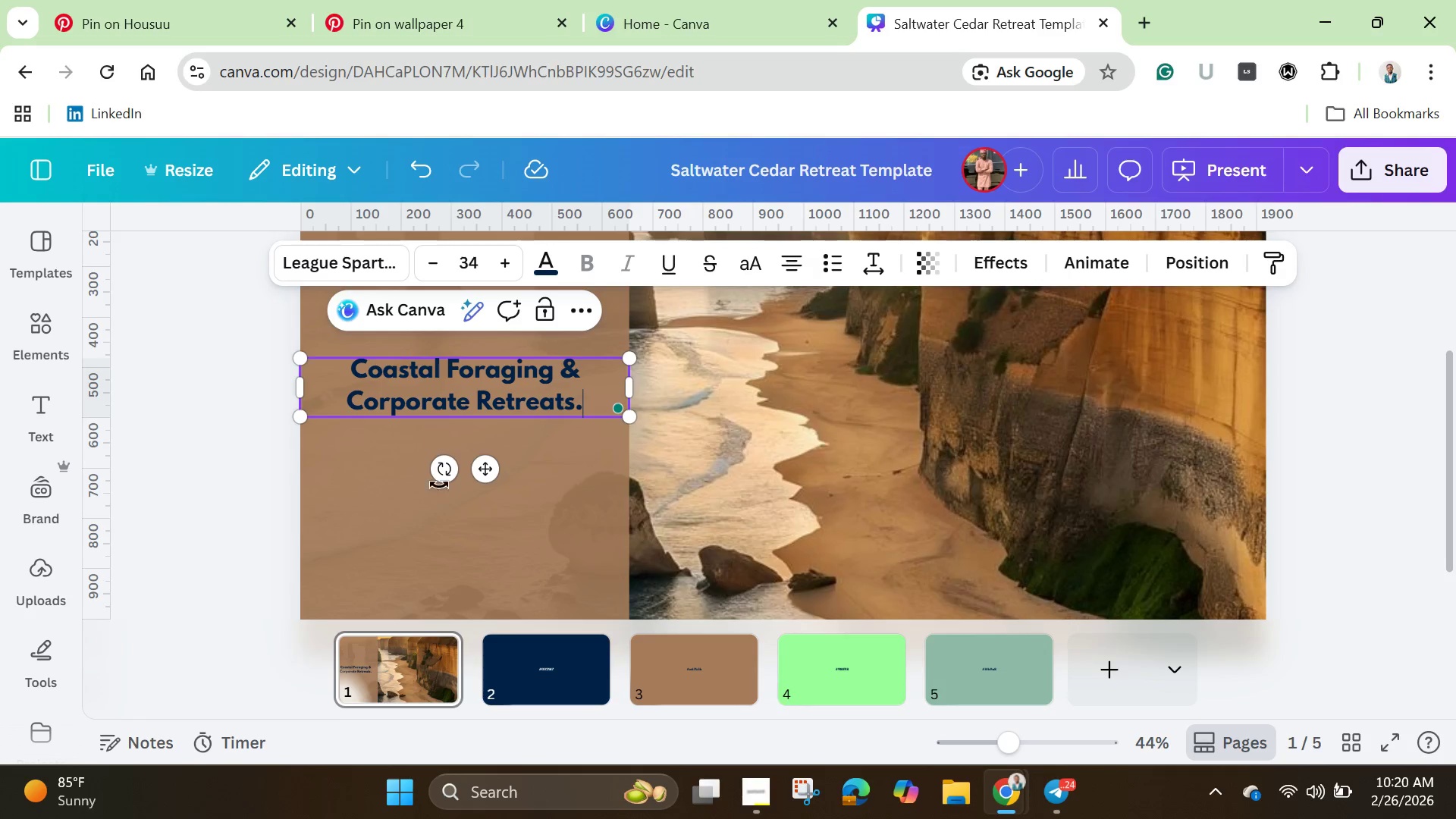 
left_click([439, 508])
 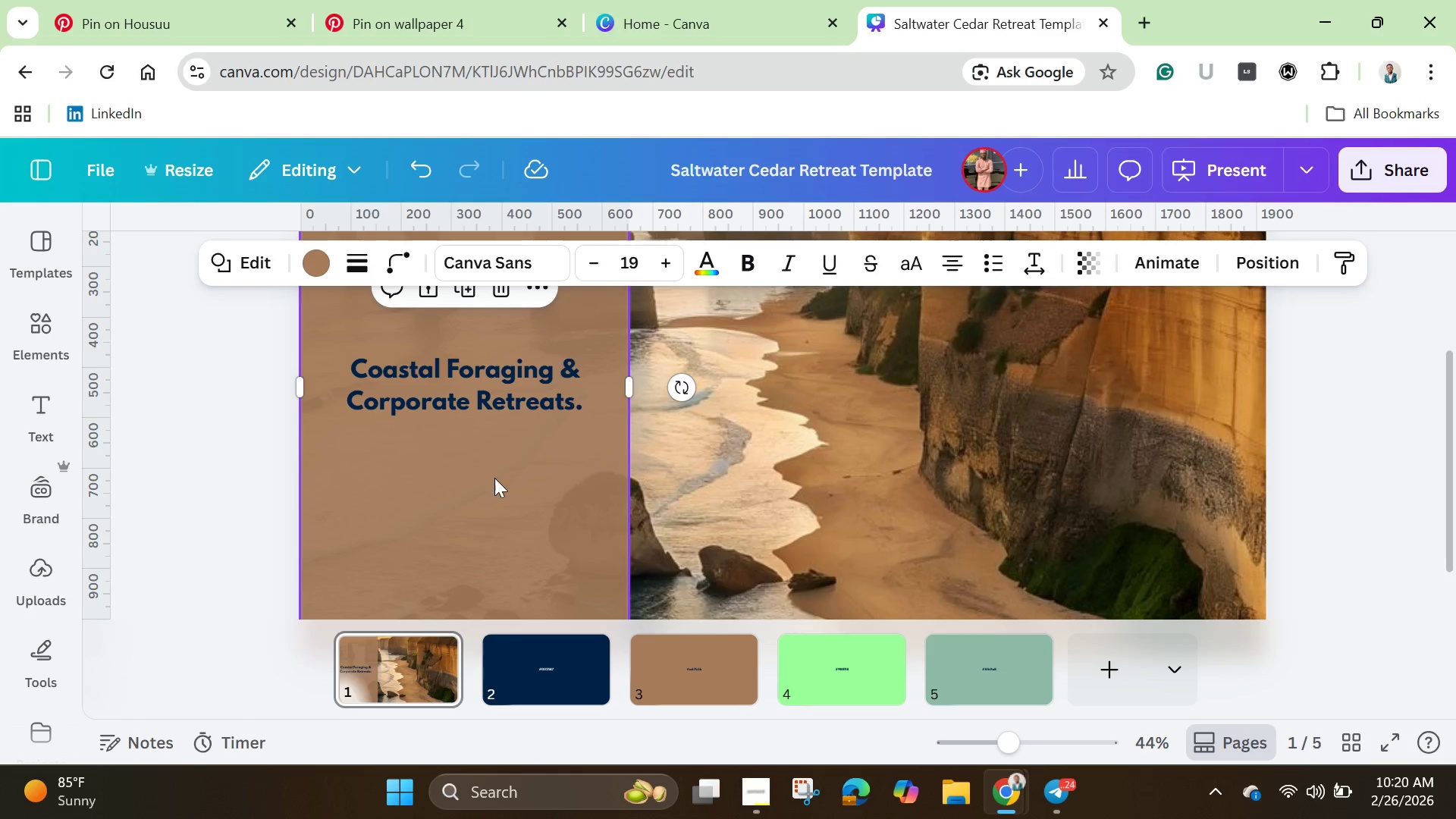 
left_click([496, 384])
 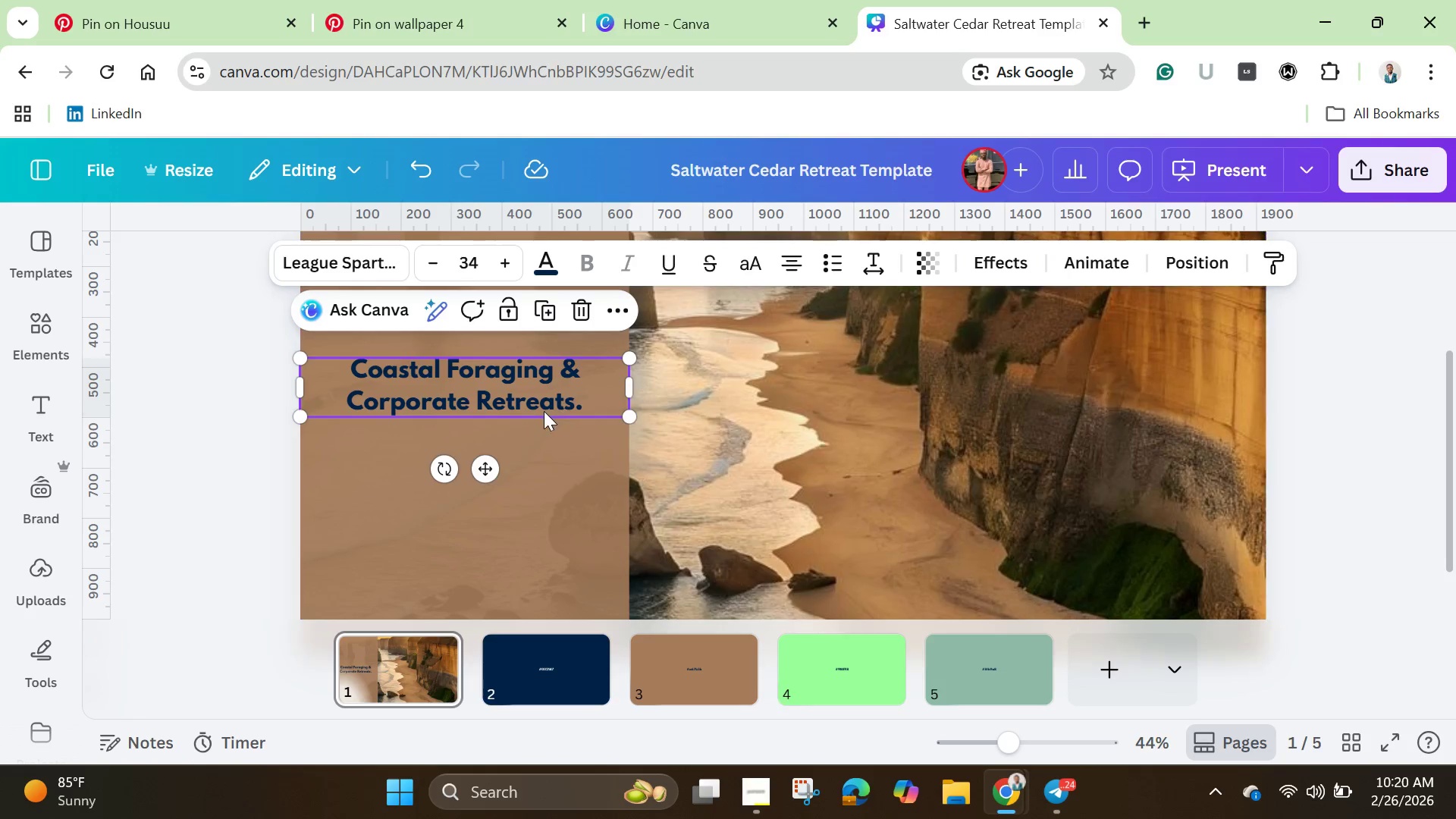 
left_click_drag(start_coordinate=[632, 389], to_coordinate=[559, 381])
 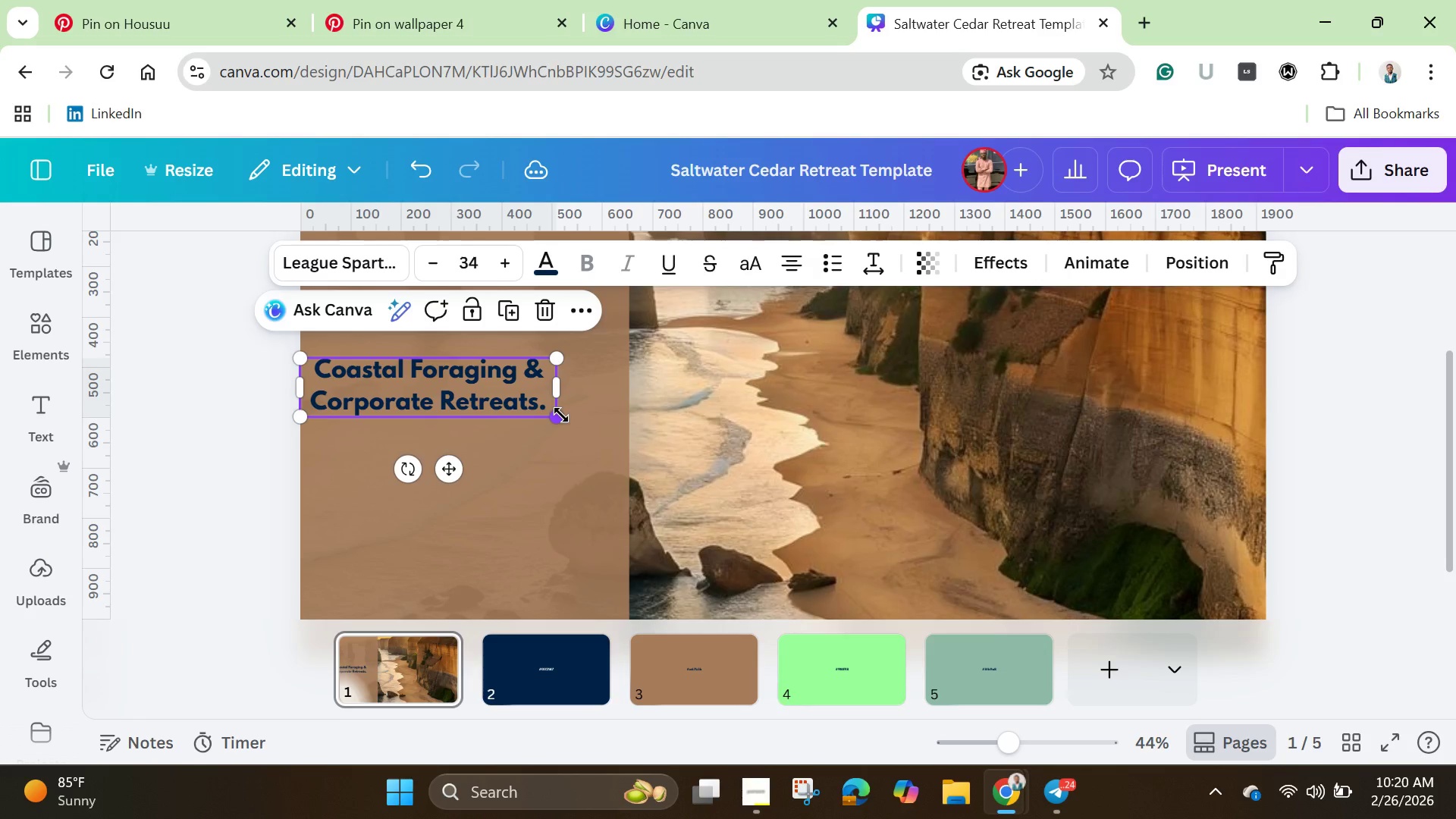 
left_click_drag(start_coordinate=[561, 415], to_coordinate=[633, 477])
 